 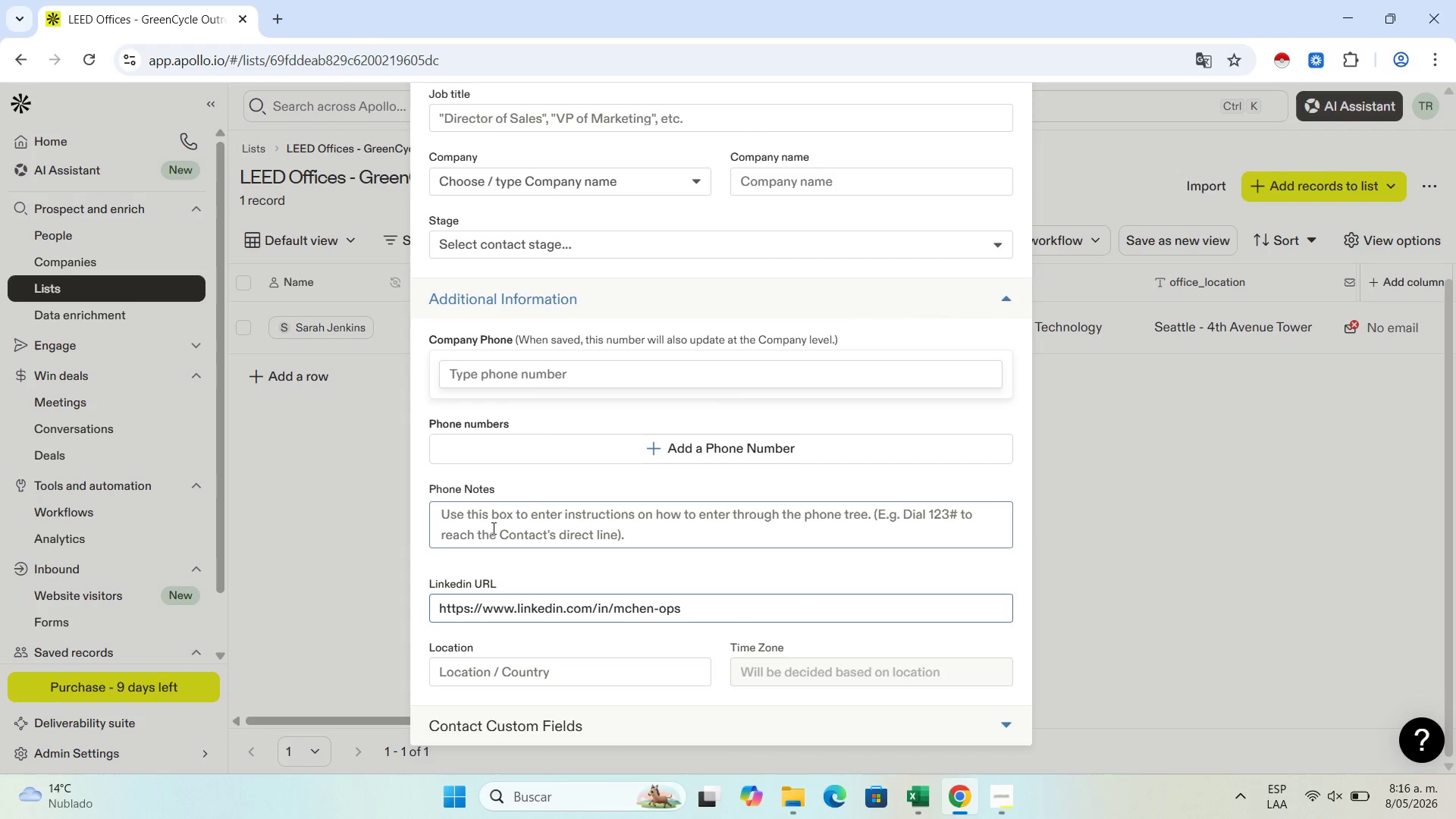 
left_click([919, 790])
 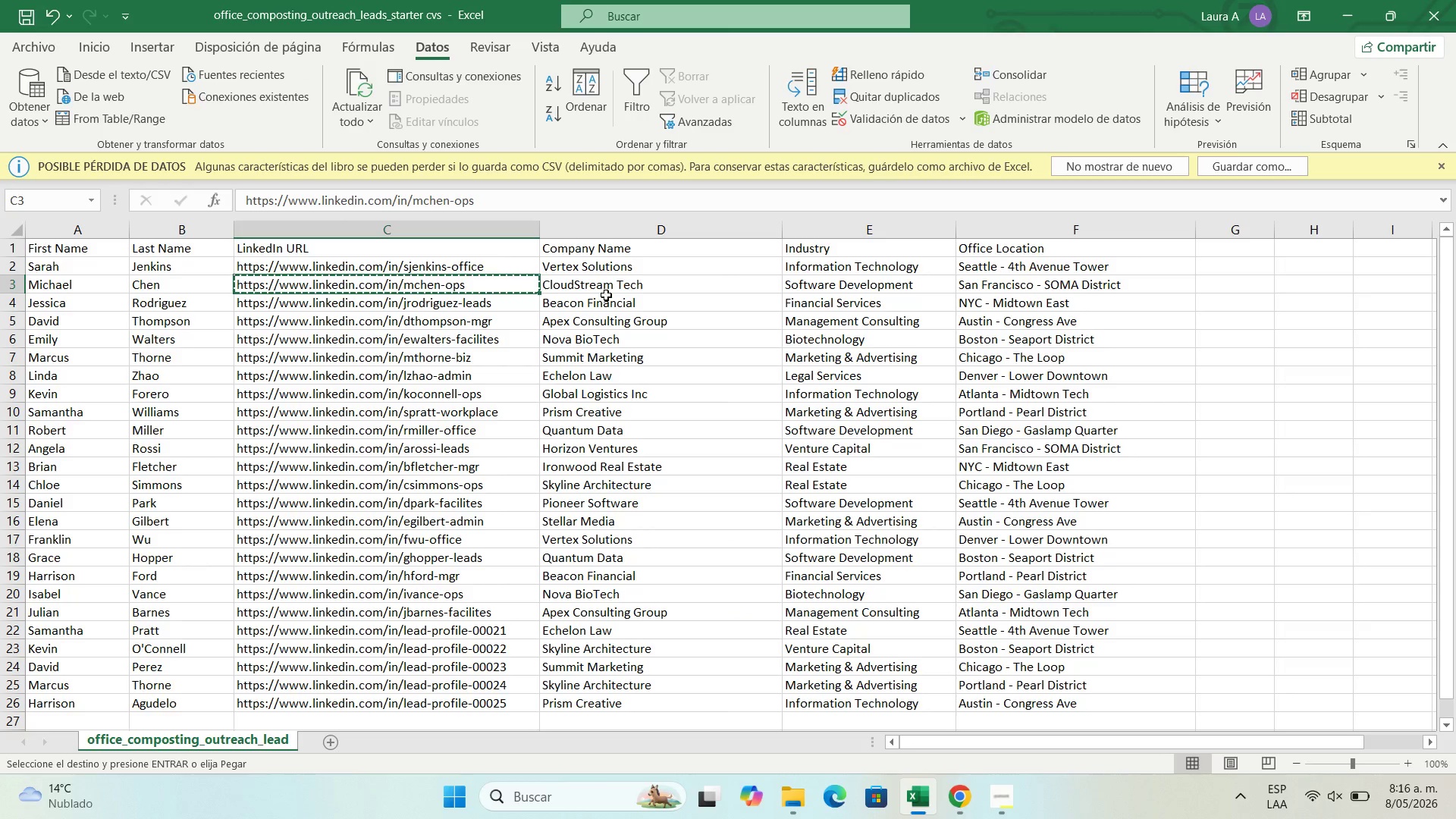 
left_click([607, 288])
 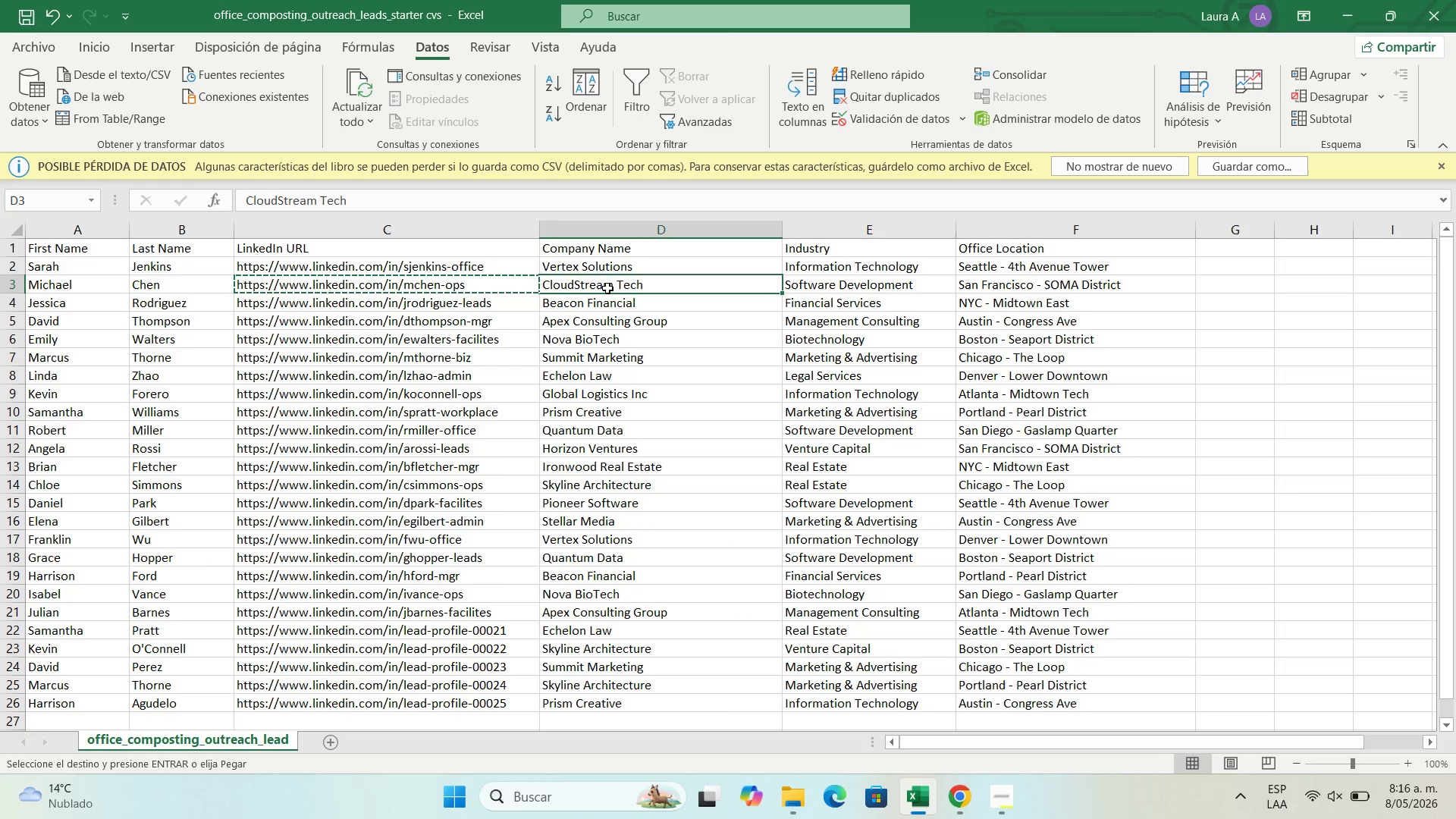 
key(Control+C)
 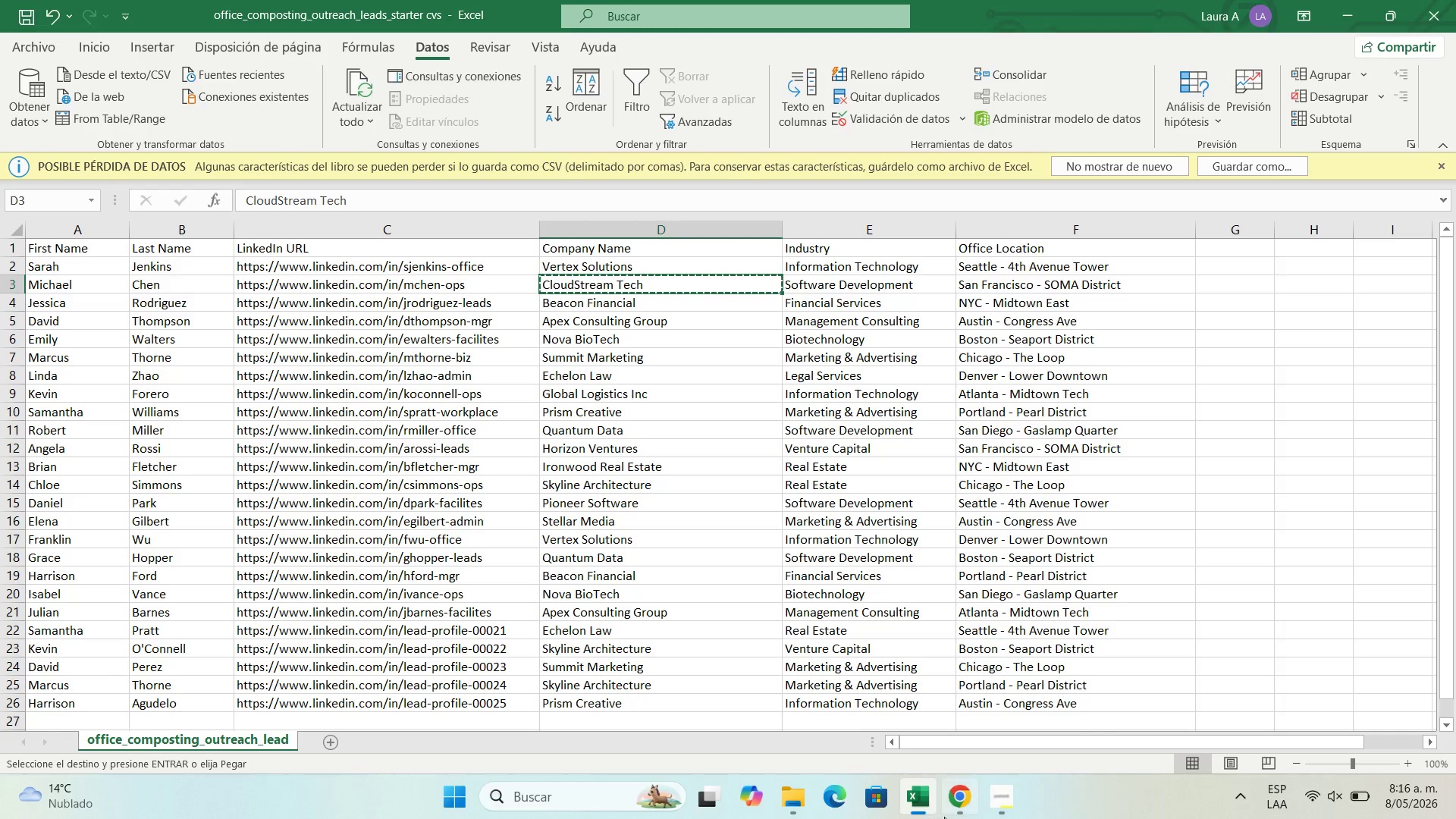 
left_click([956, 801])
 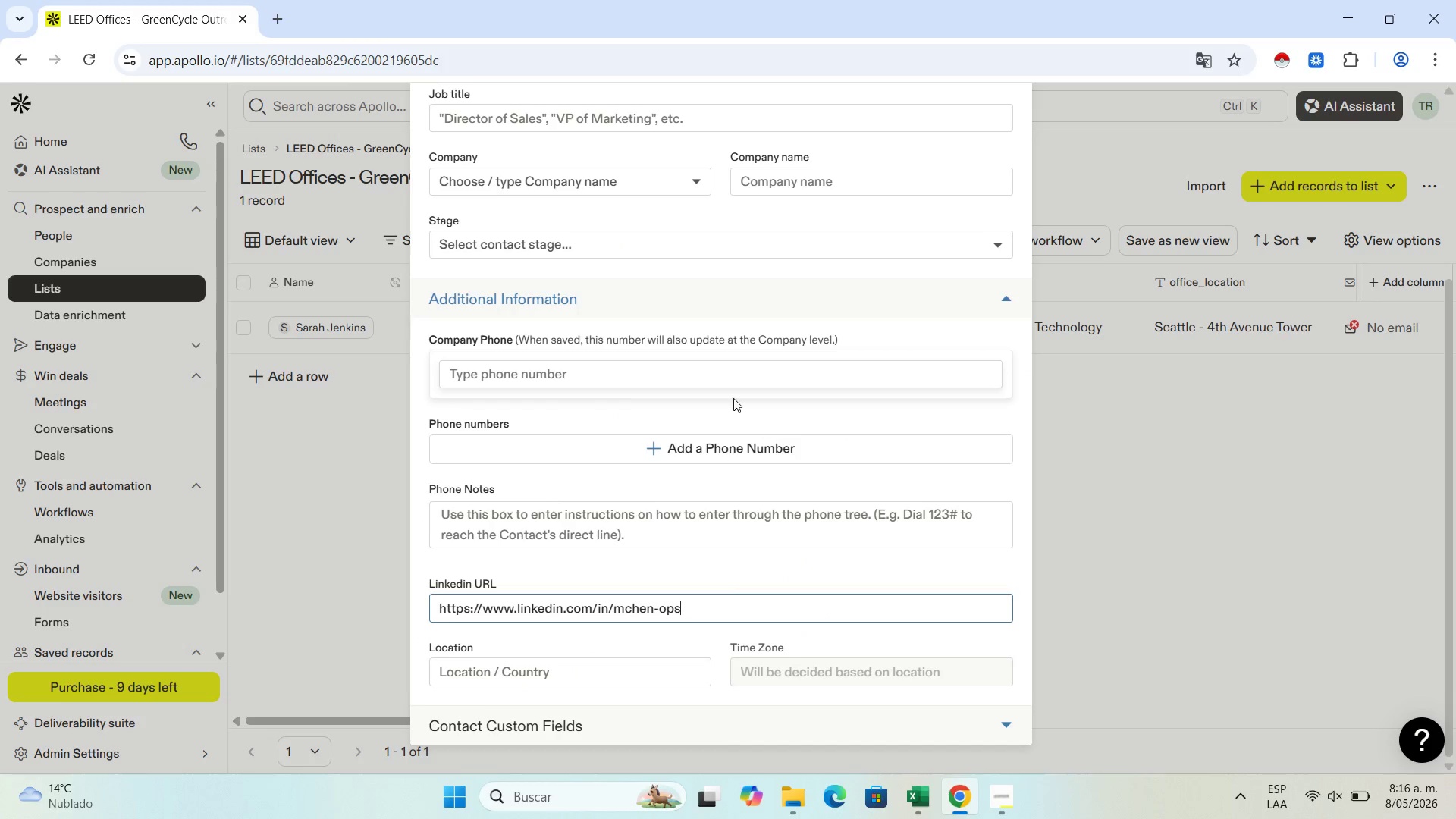 
scroll: coordinate [733, 398], scroll_direction: up, amount: 3.0
 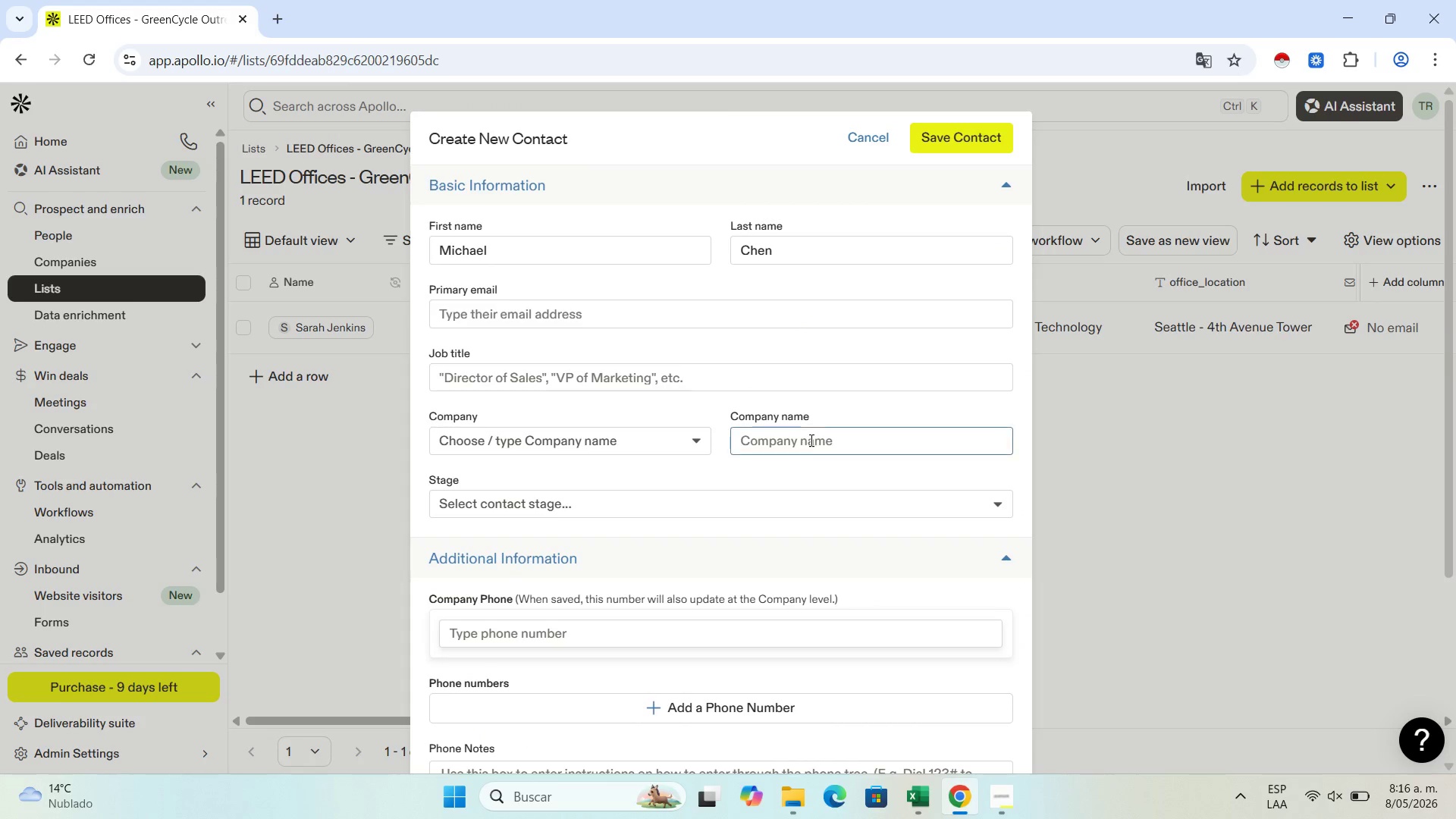 
left_click([808, 453])
 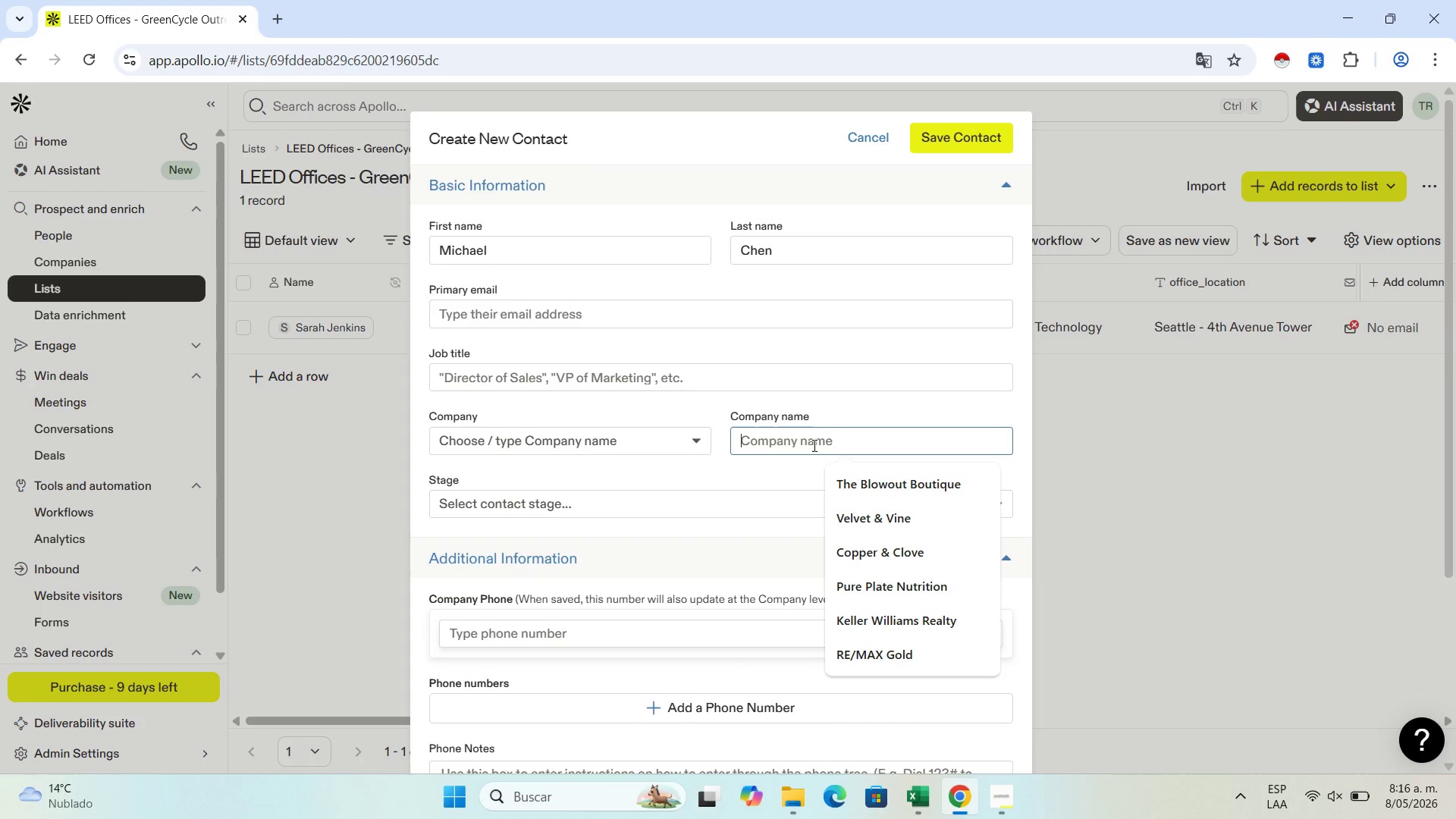 
key(Control+ControlLeft)
 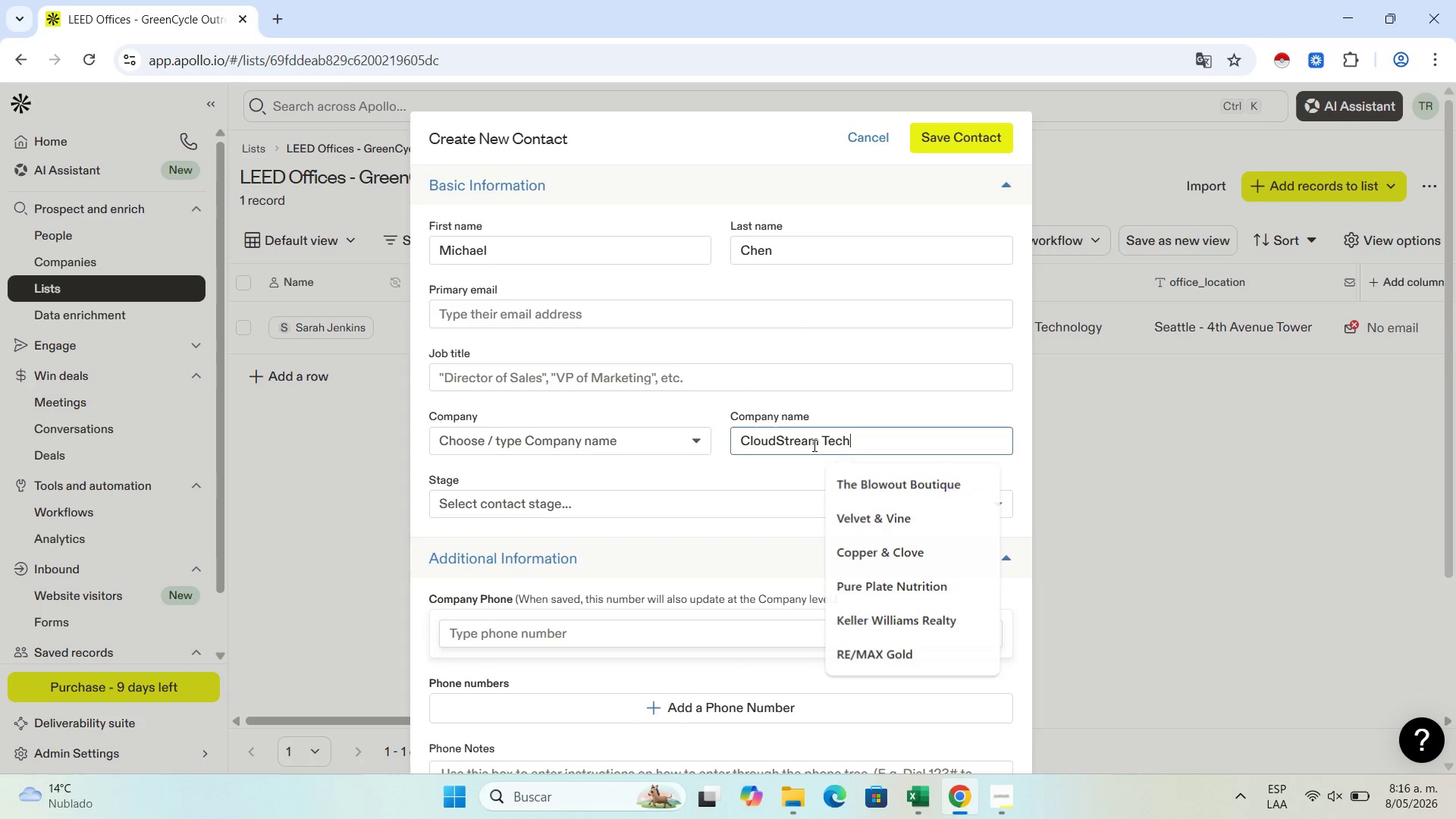 
key(Control+V)
 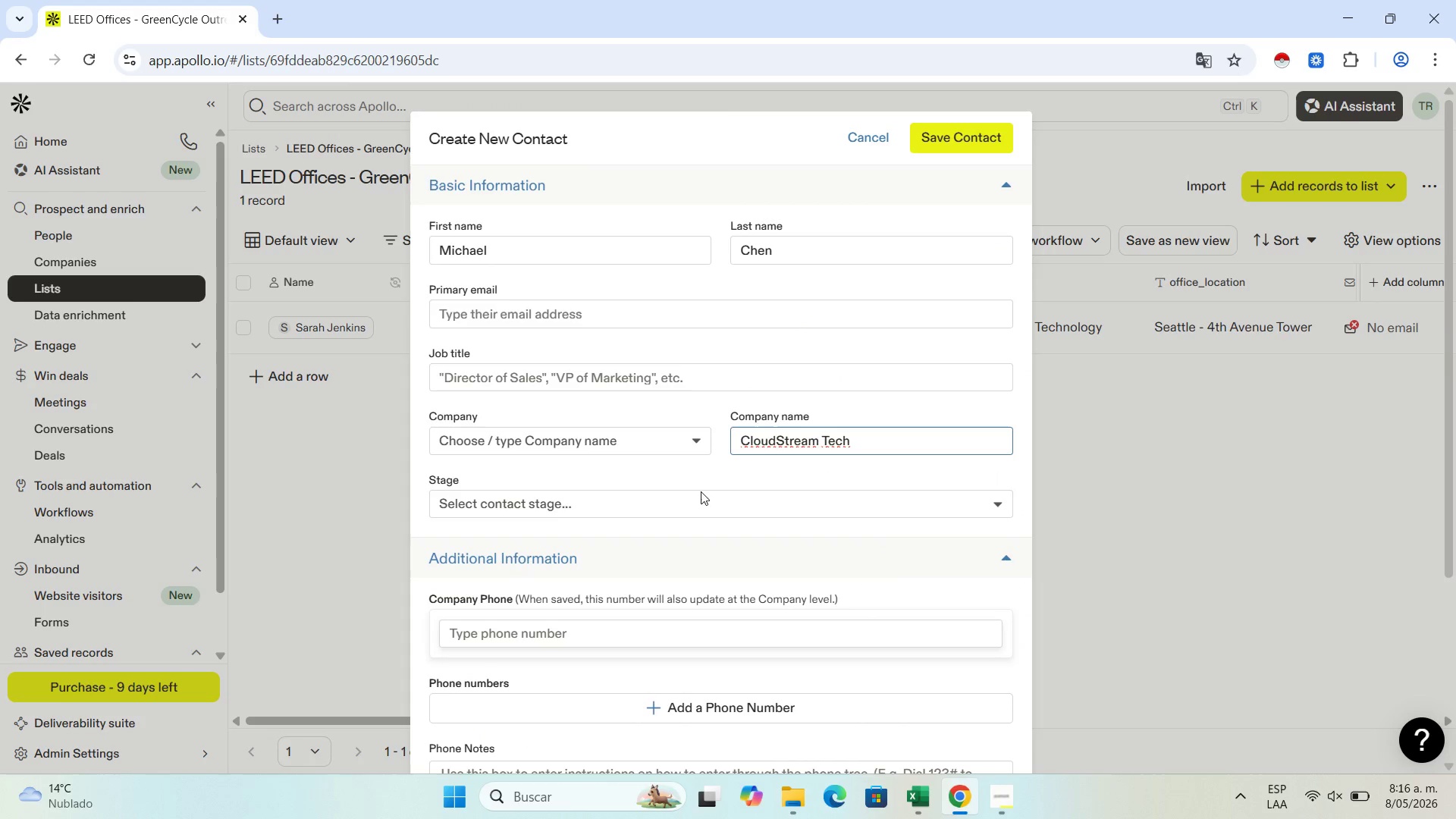 
scroll: coordinate [509, 546], scroll_direction: down, amount: 5.0
 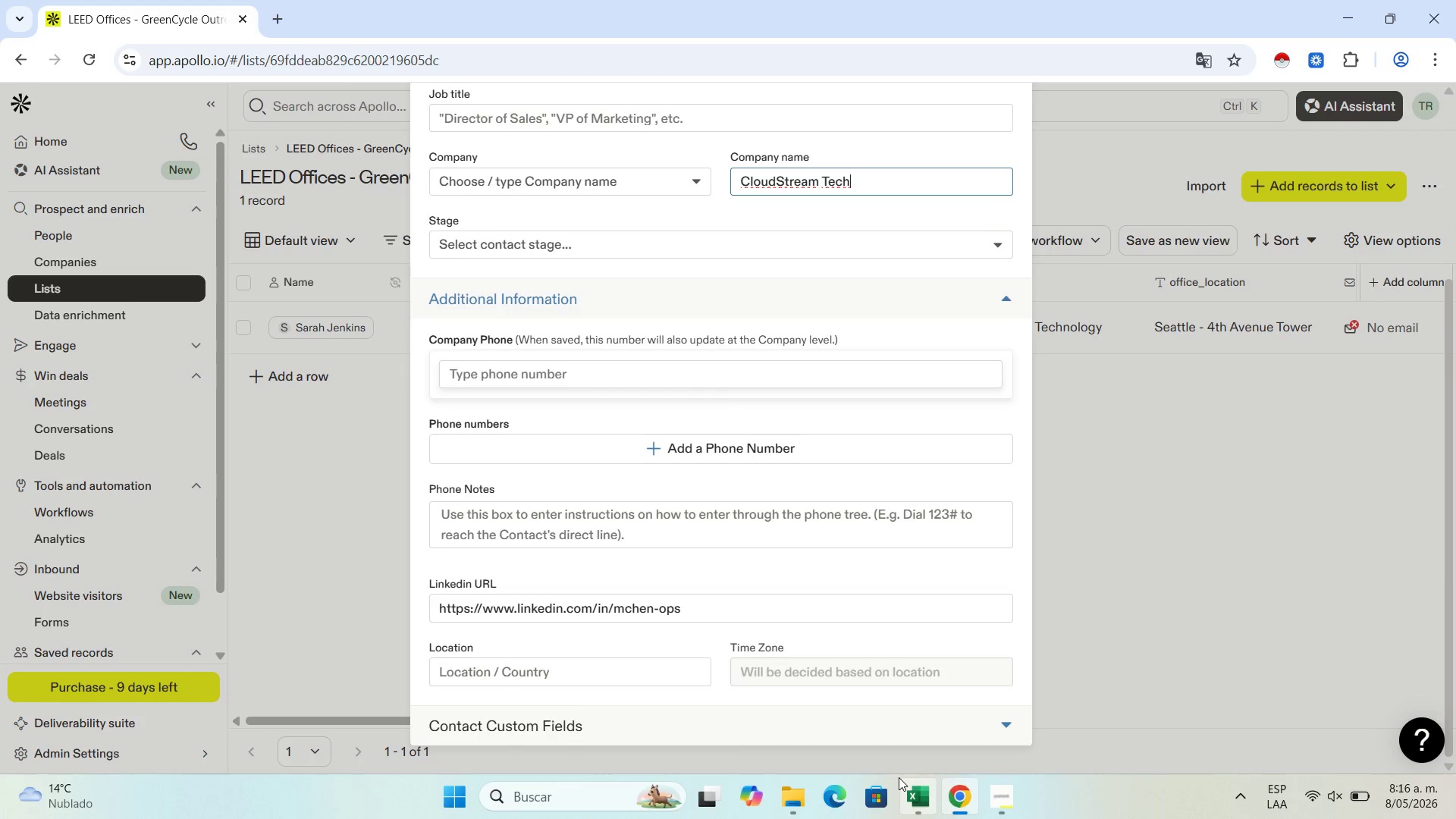 
left_click([920, 799])
 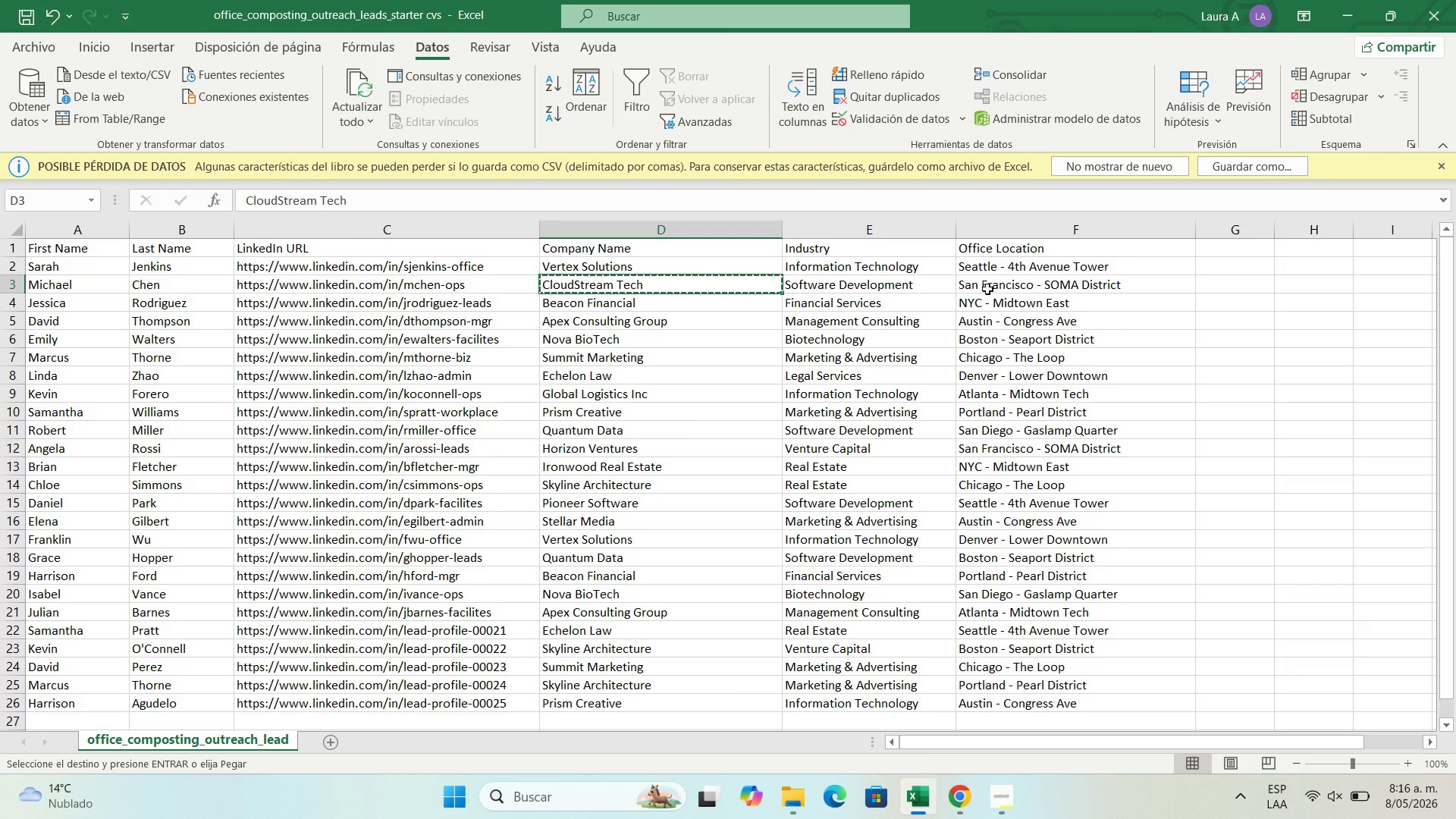 
left_click([920, 289])
 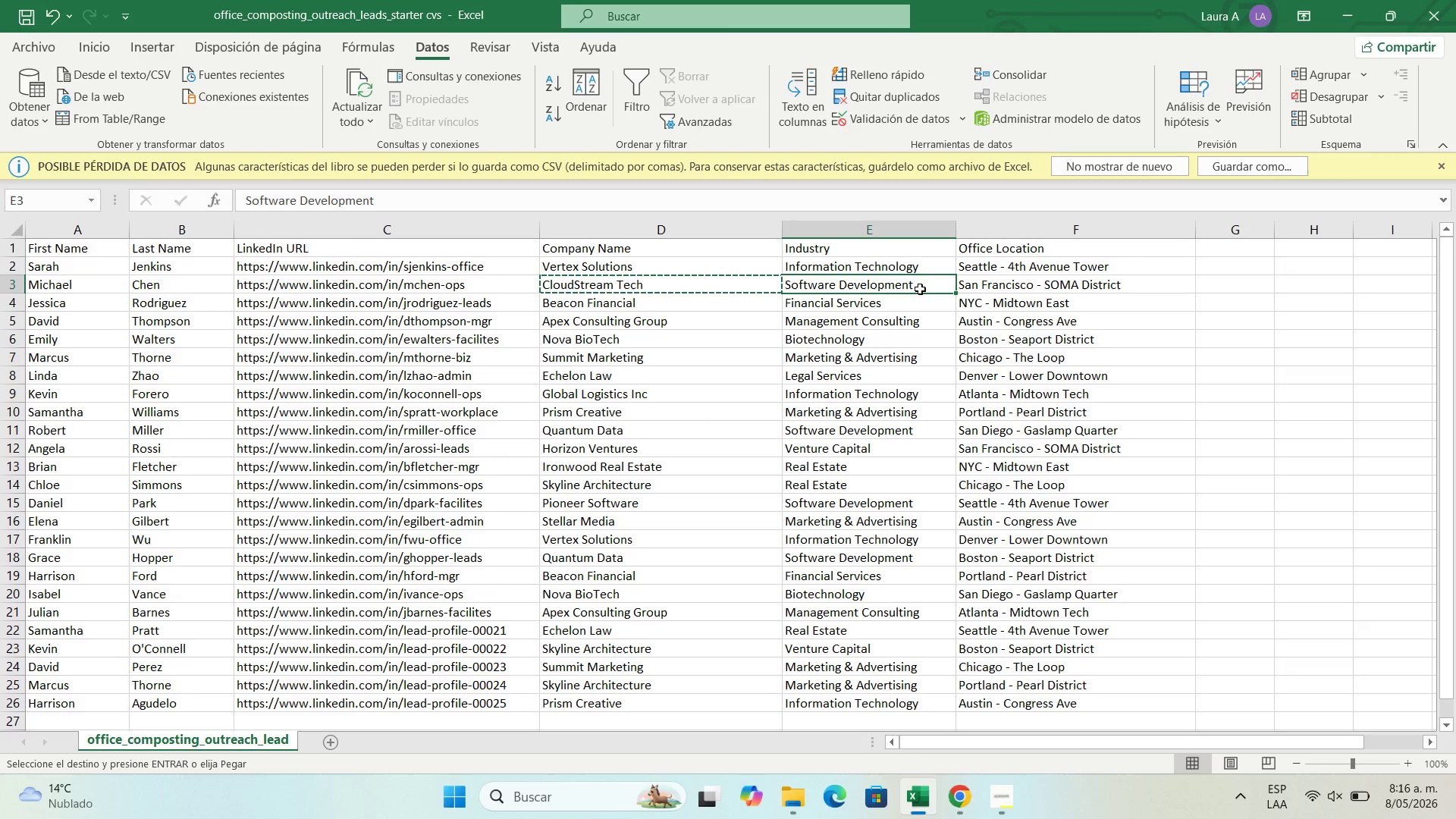 
key(Control+C)
 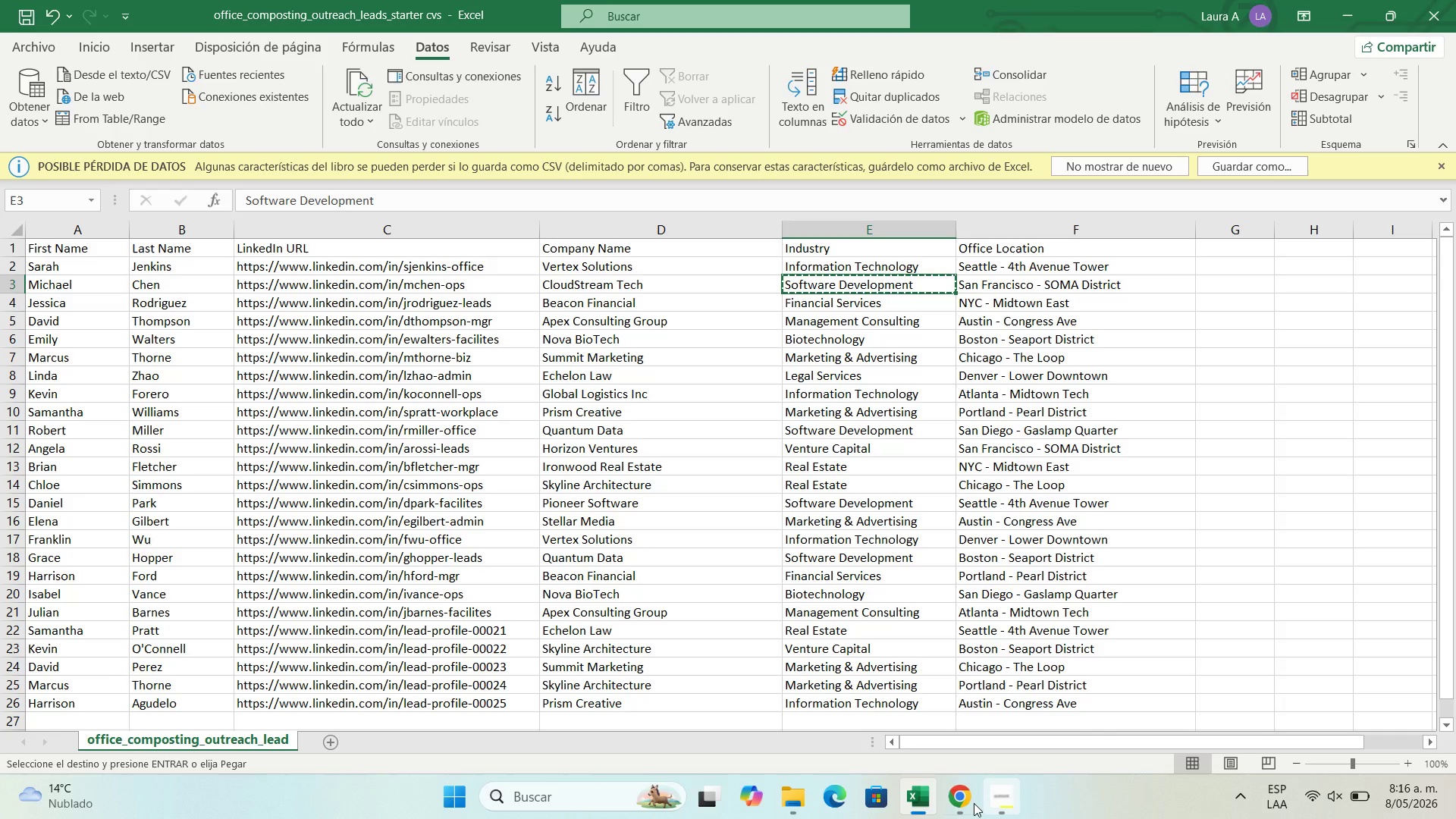 
left_click([971, 805])
 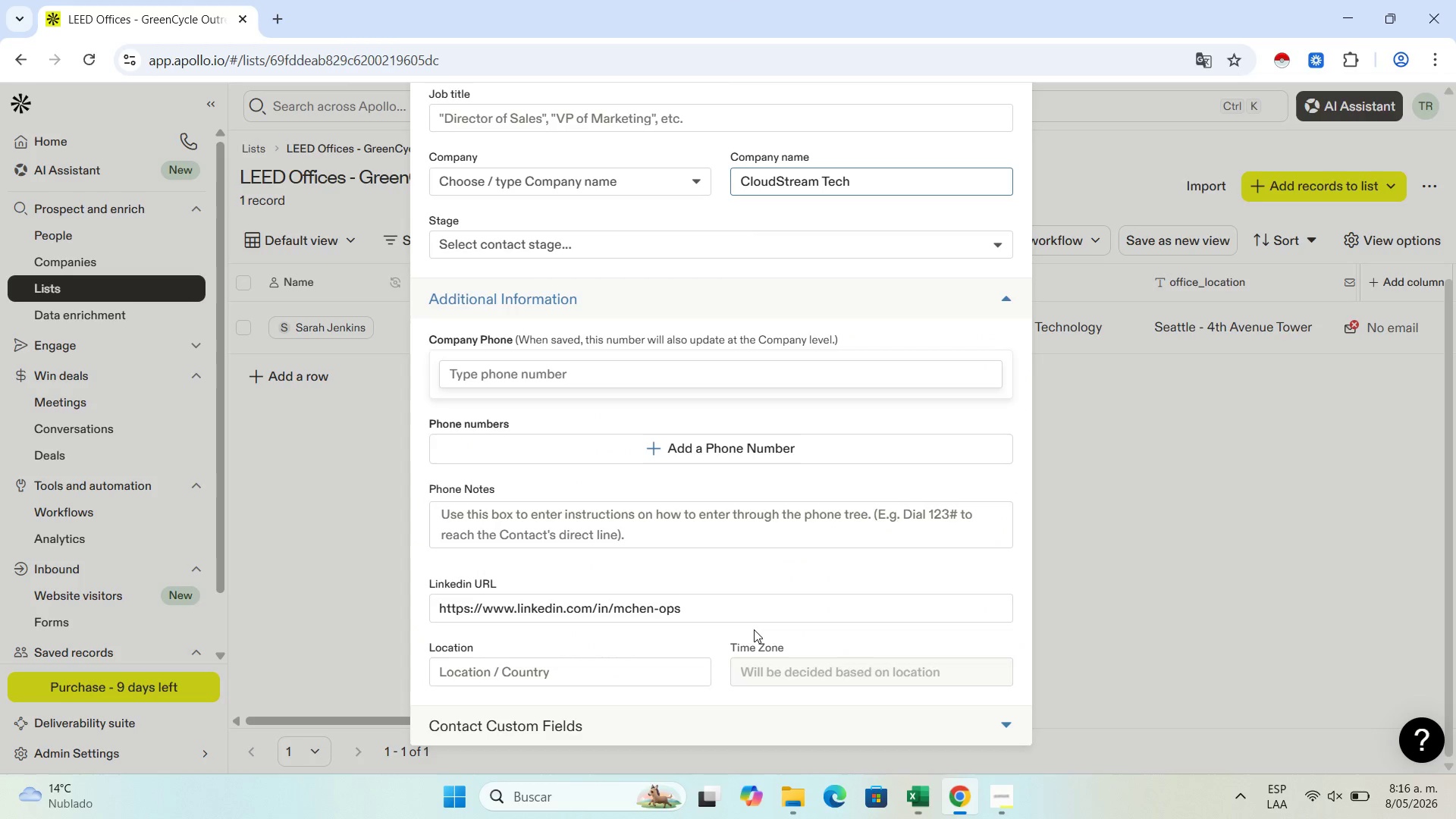 
scroll: coordinate [714, 604], scroll_direction: down, amount: 4.0
 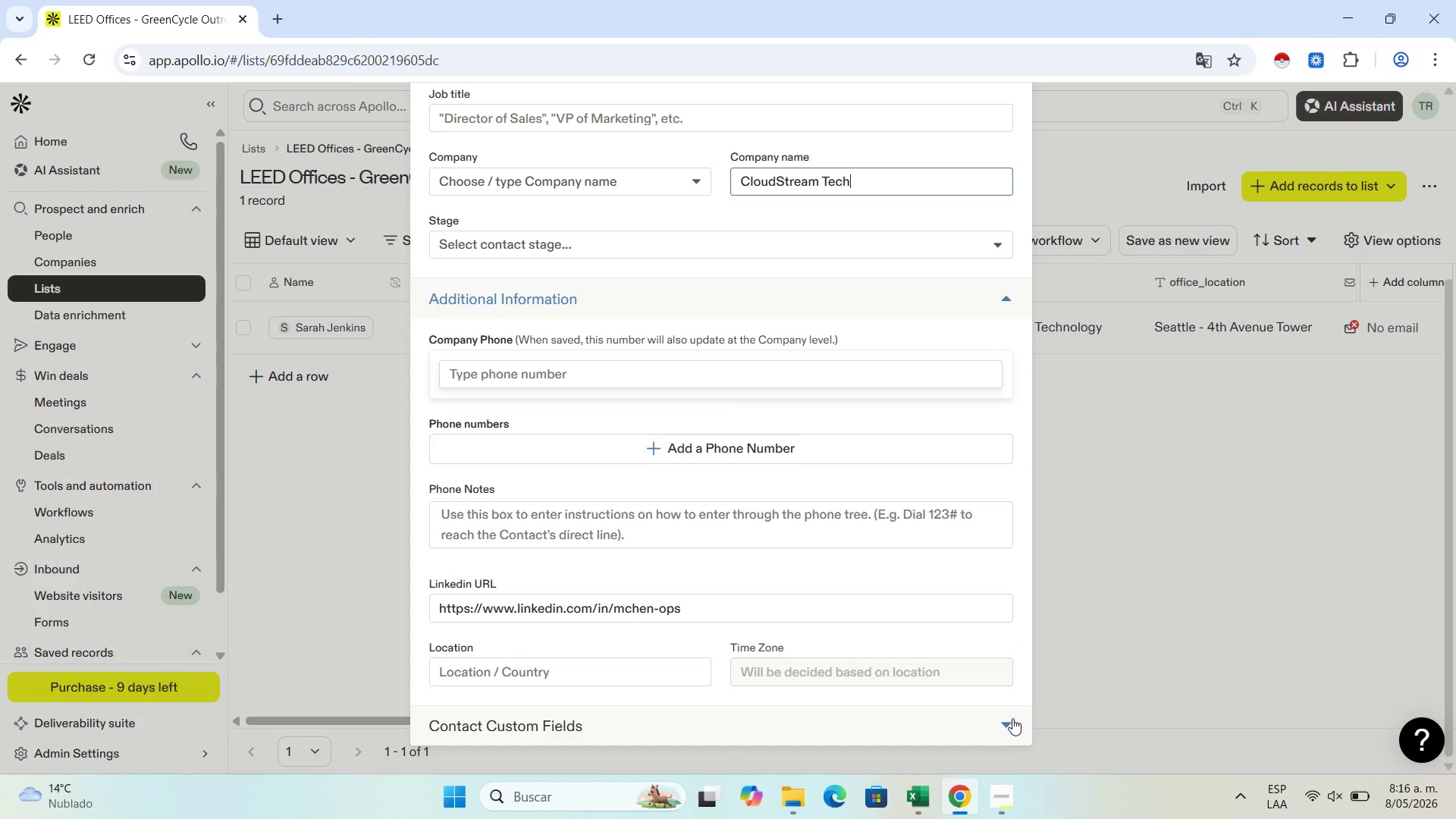 
left_click([1000, 728])
 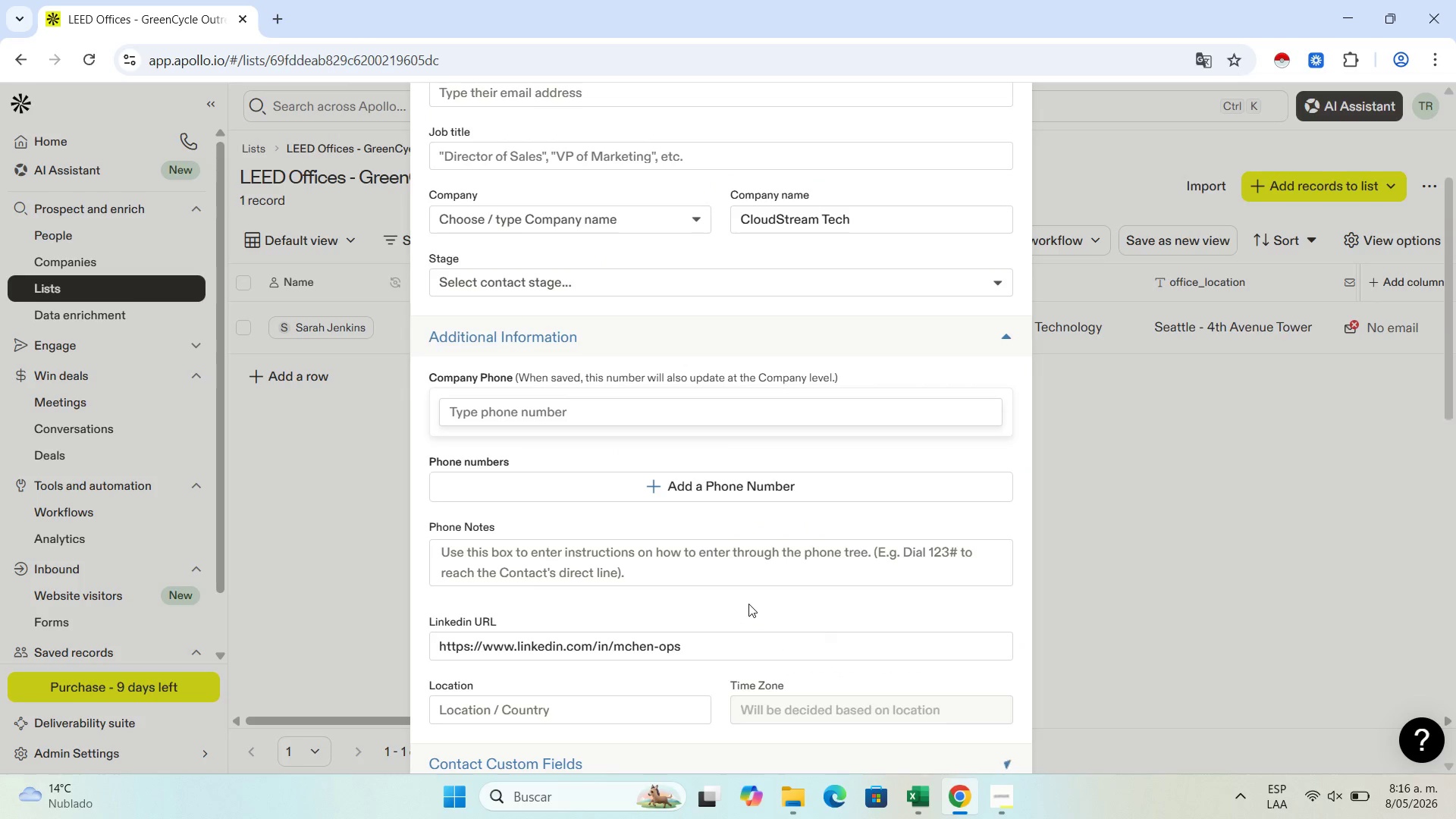 
scroll: coordinate [636, 570], scroll_direction: down, amount: 5.0
 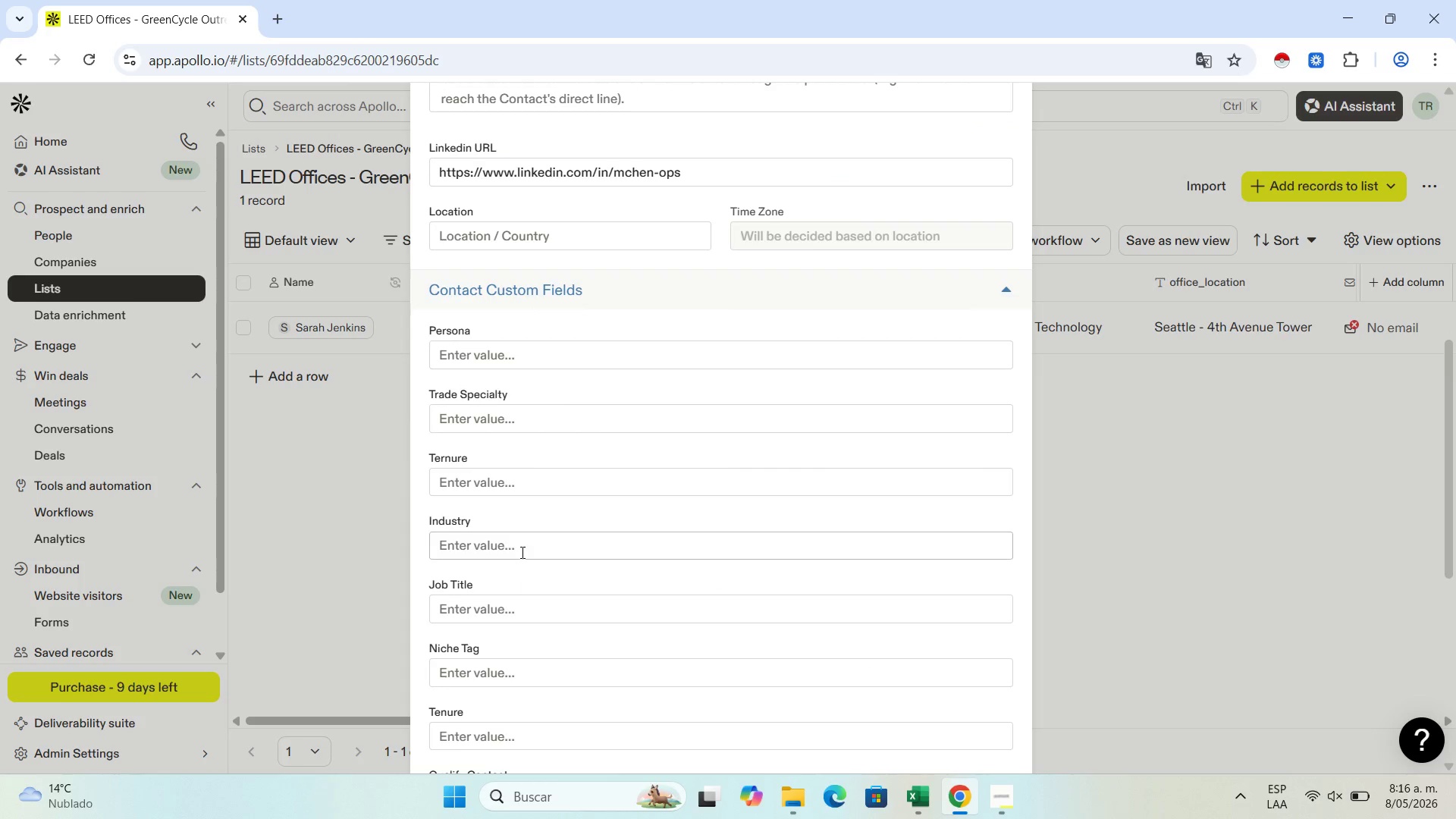 
left_click([526, 548])
 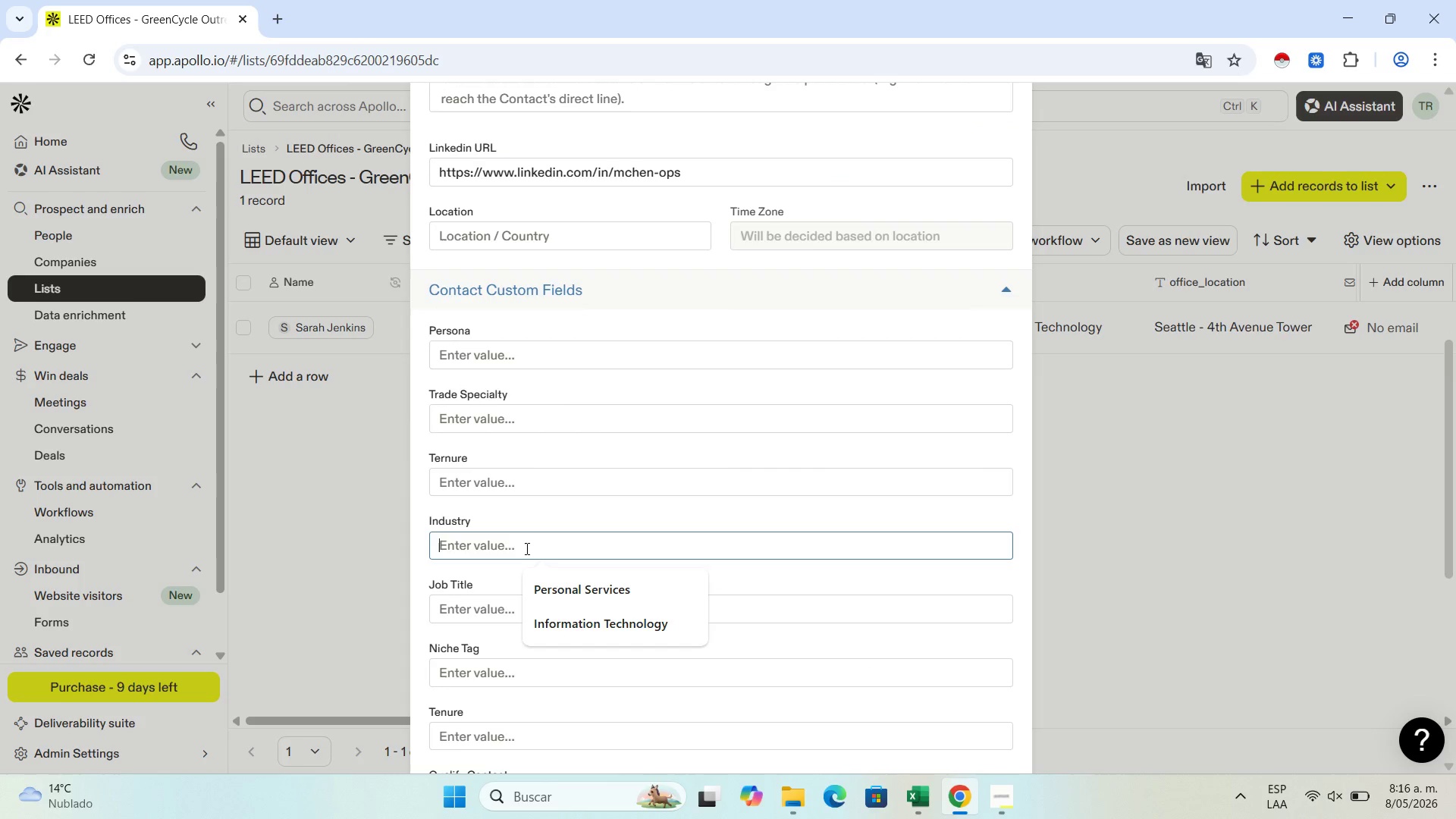 
key(Control+V)
 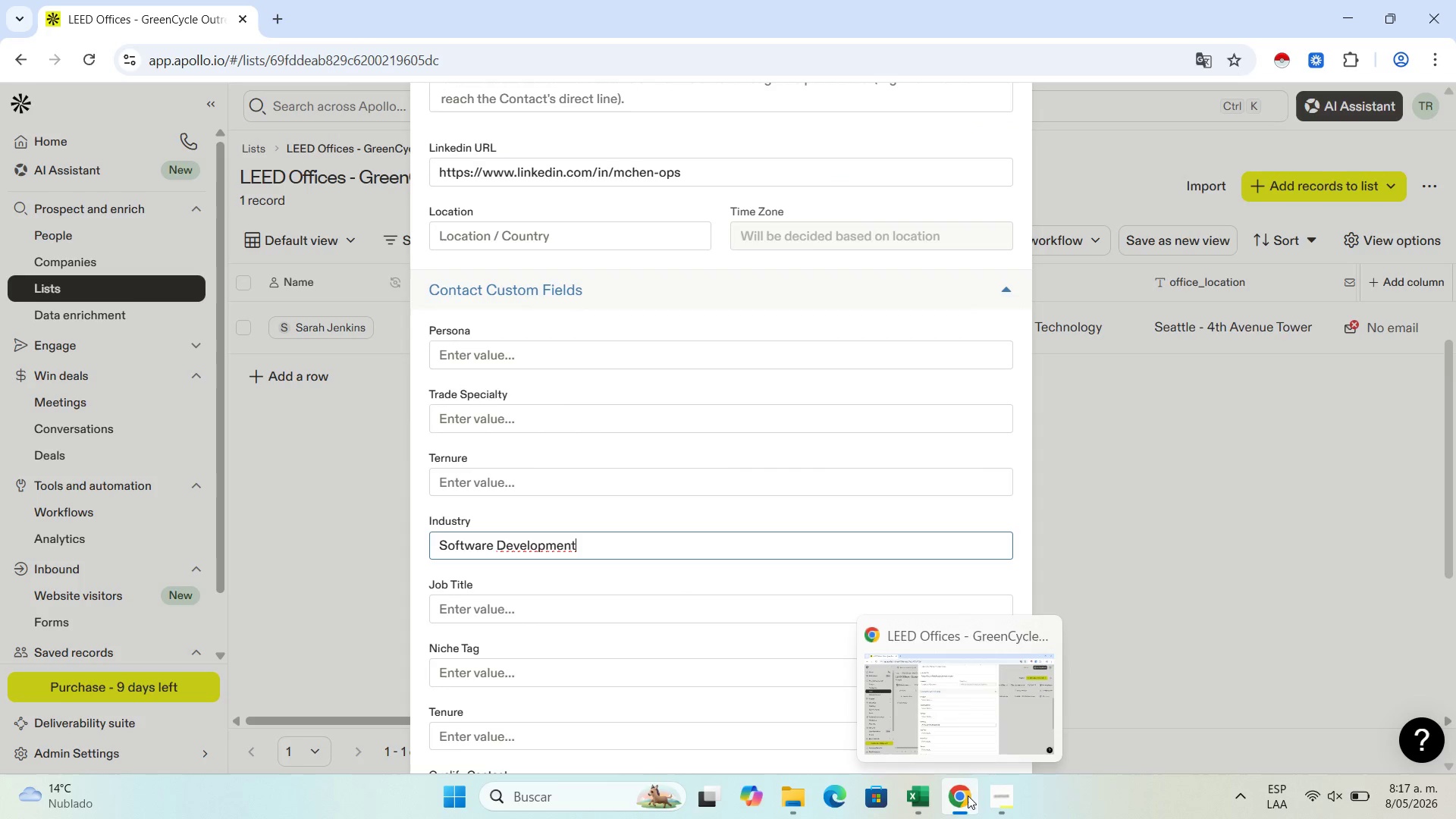 
left_click([930, 800])
 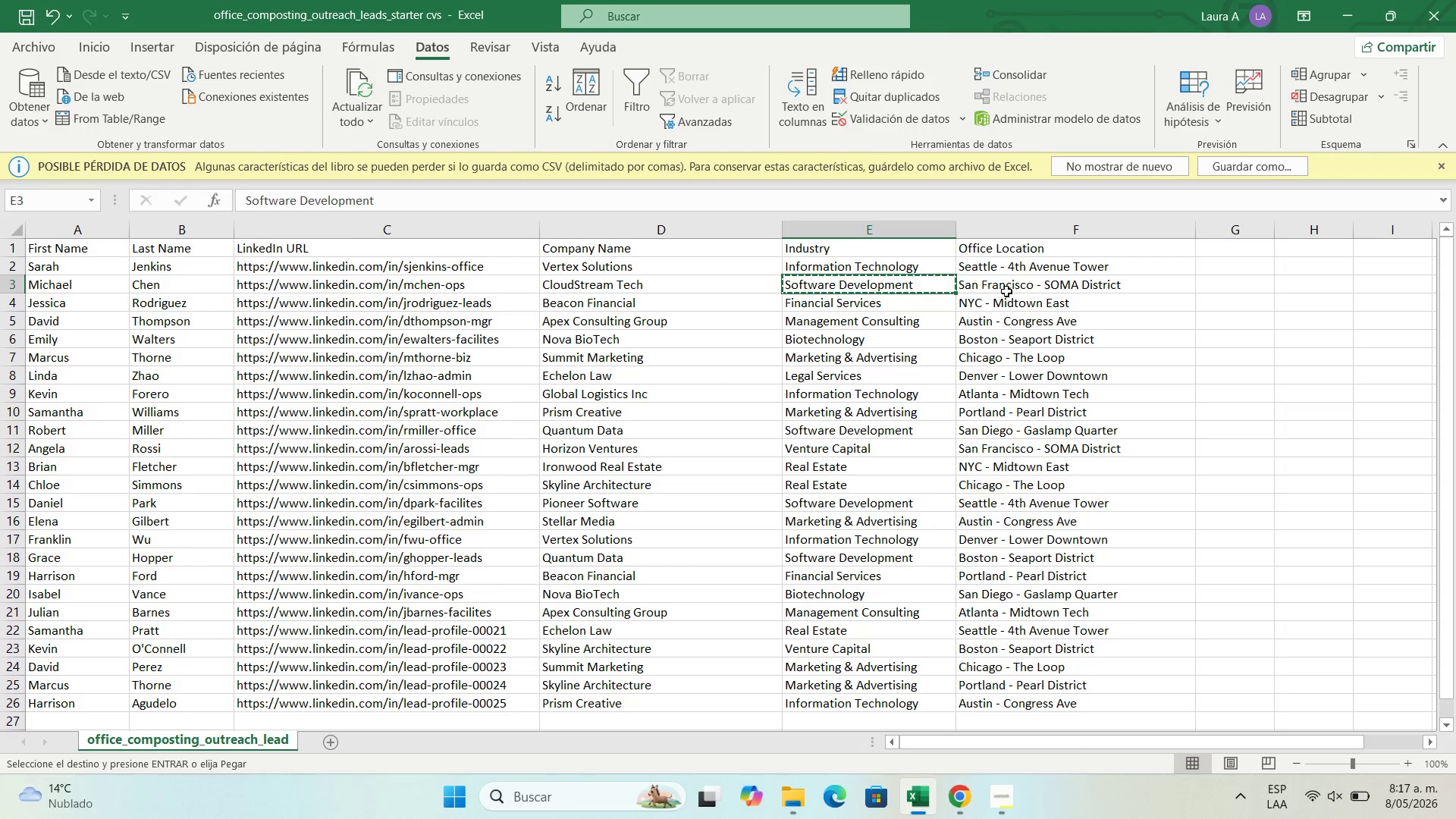 
left_click([1012, 284])
 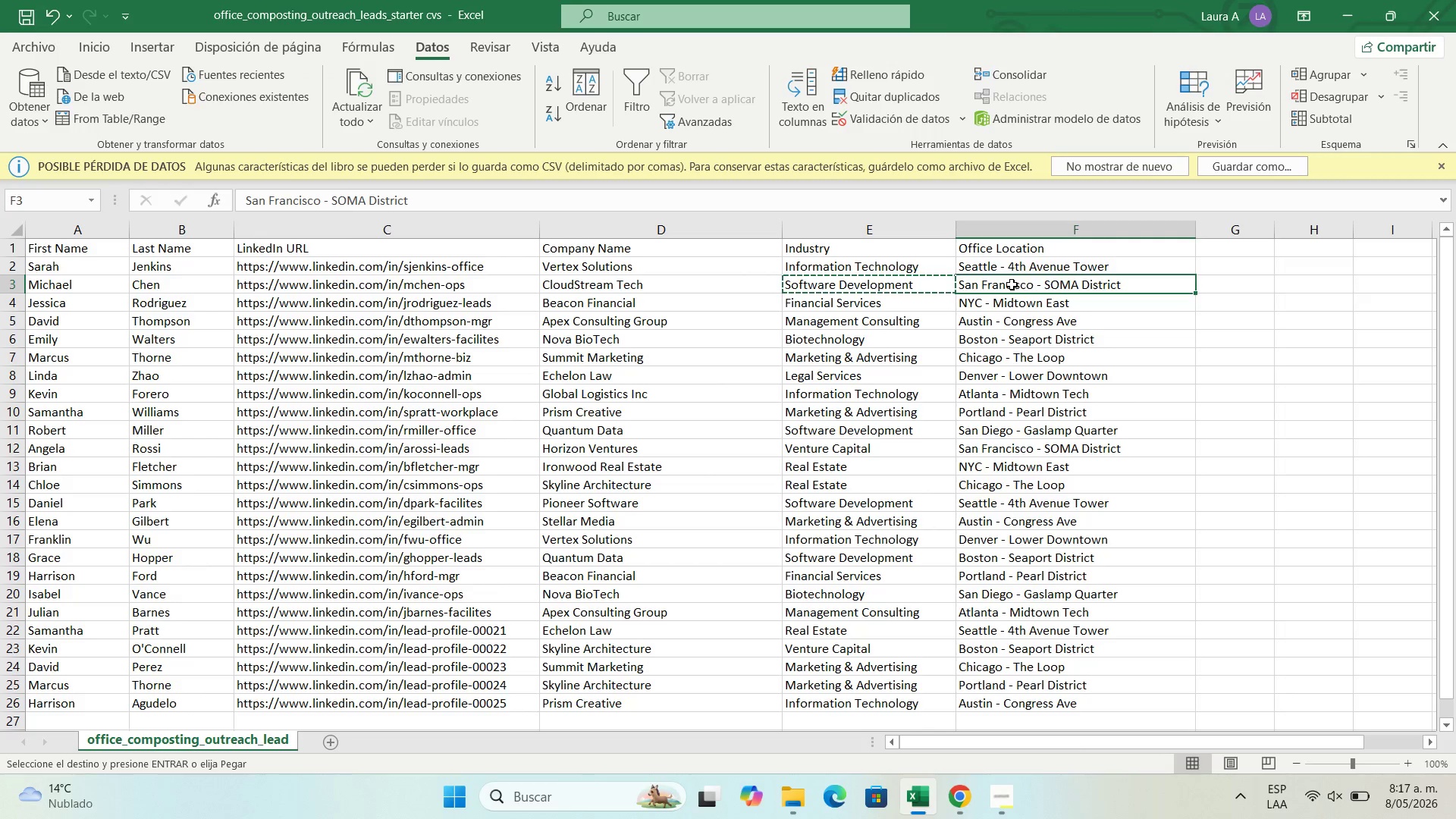 
key(Control+C)
 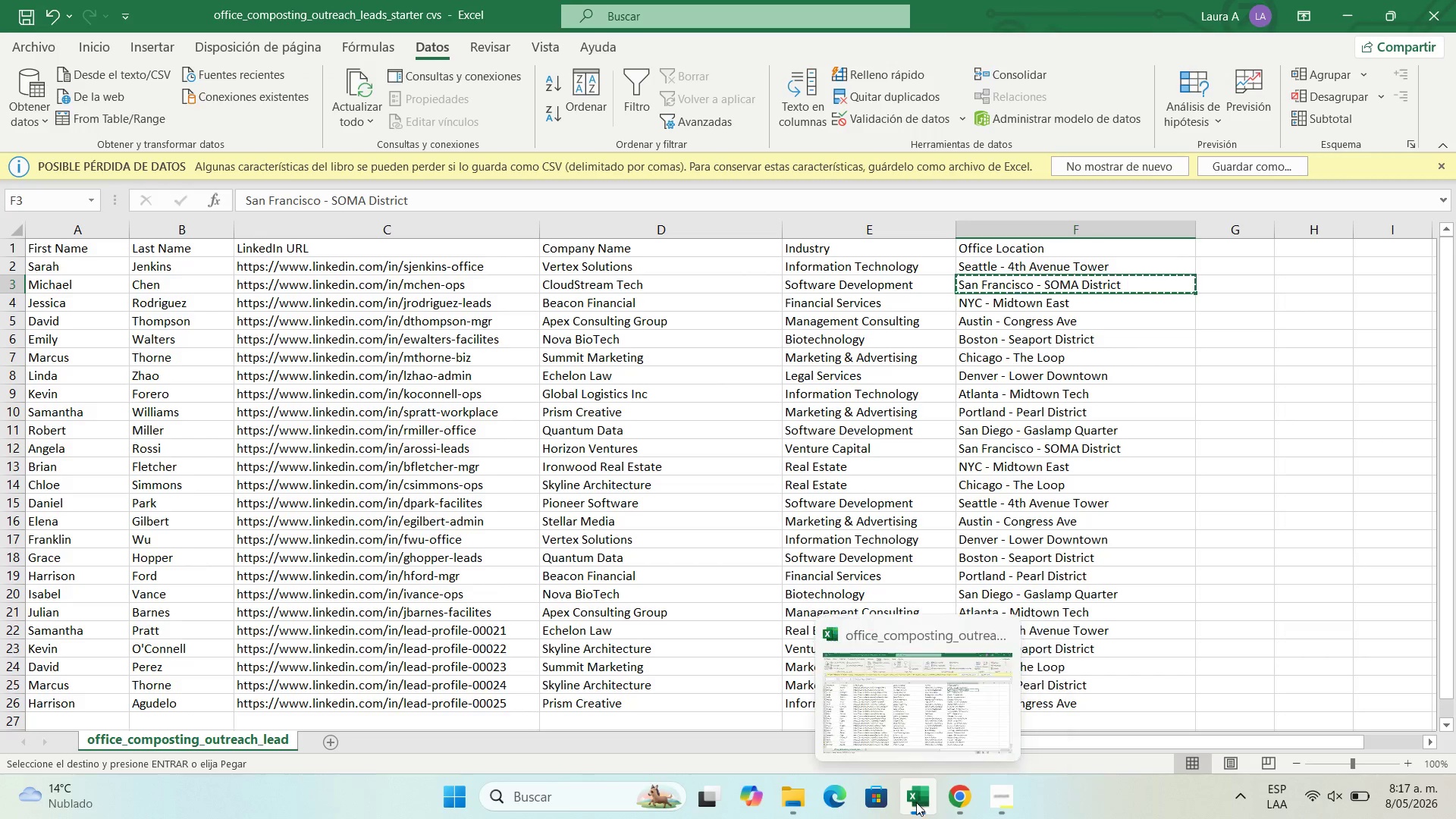 
left_click([943, 795])
 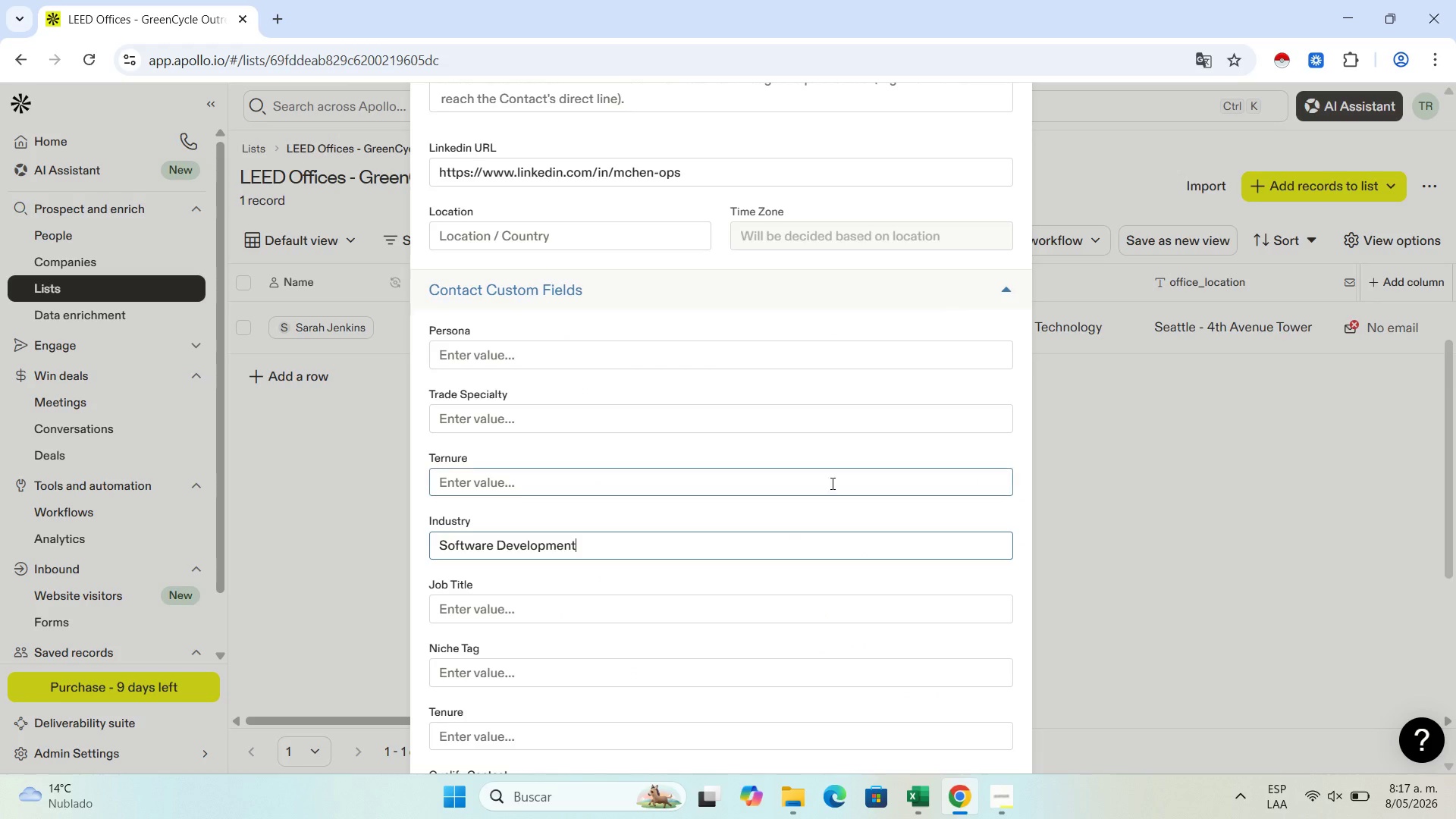 
scroll: coordinate [567, 578], scroll_direction: down, amount: 8.0
 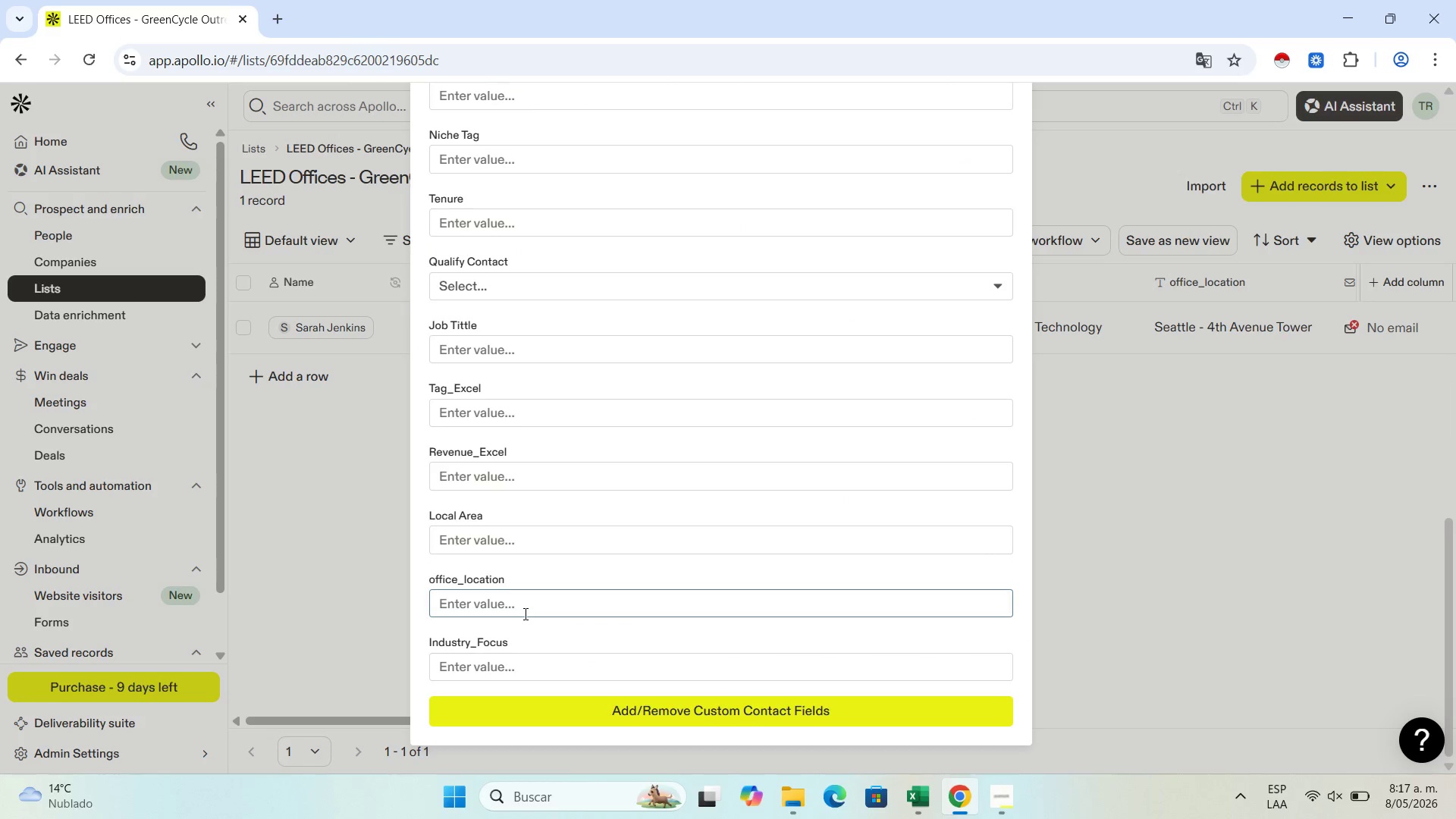 
left_click([524, 613])
 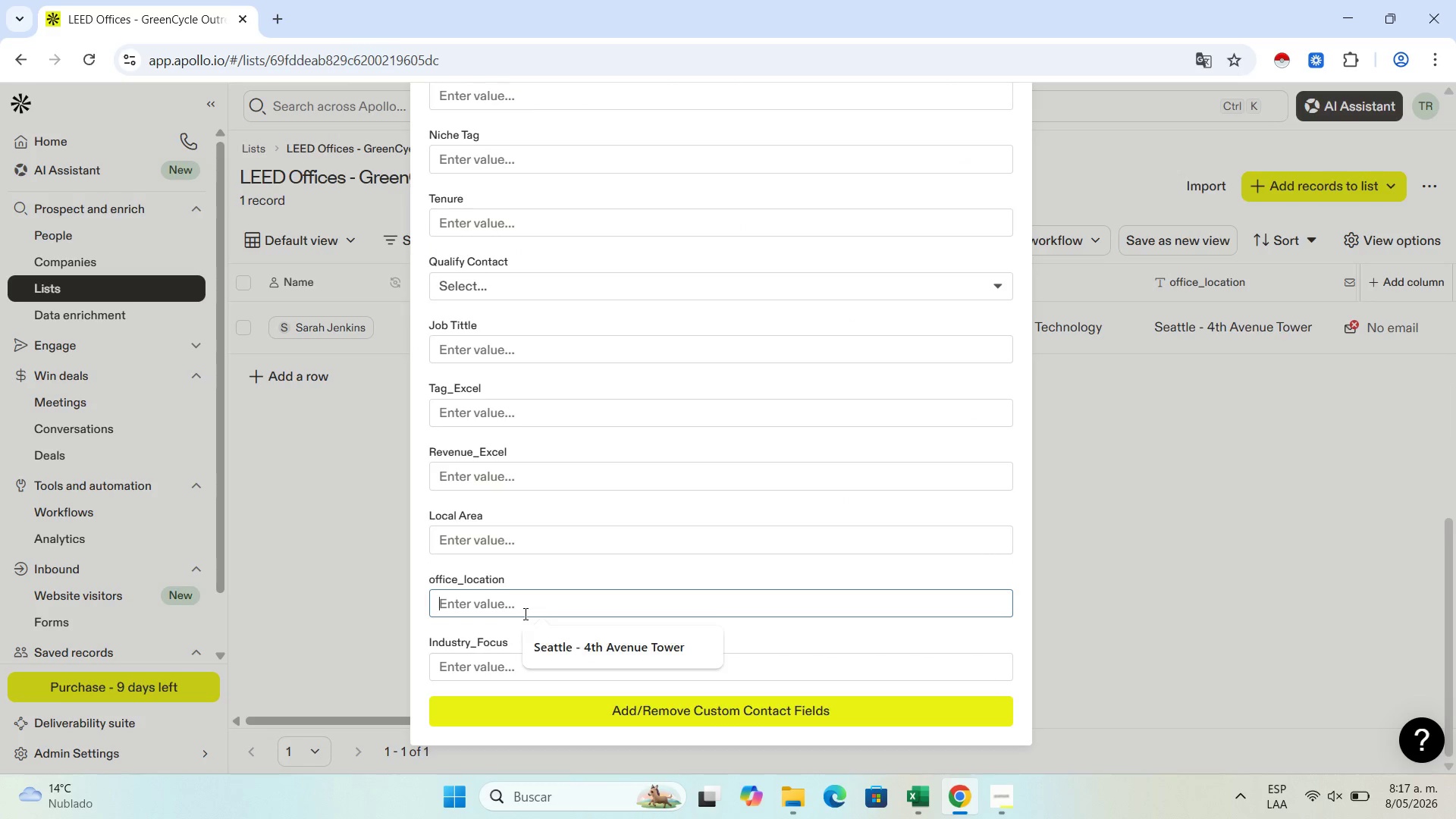 
key(Control+V)
 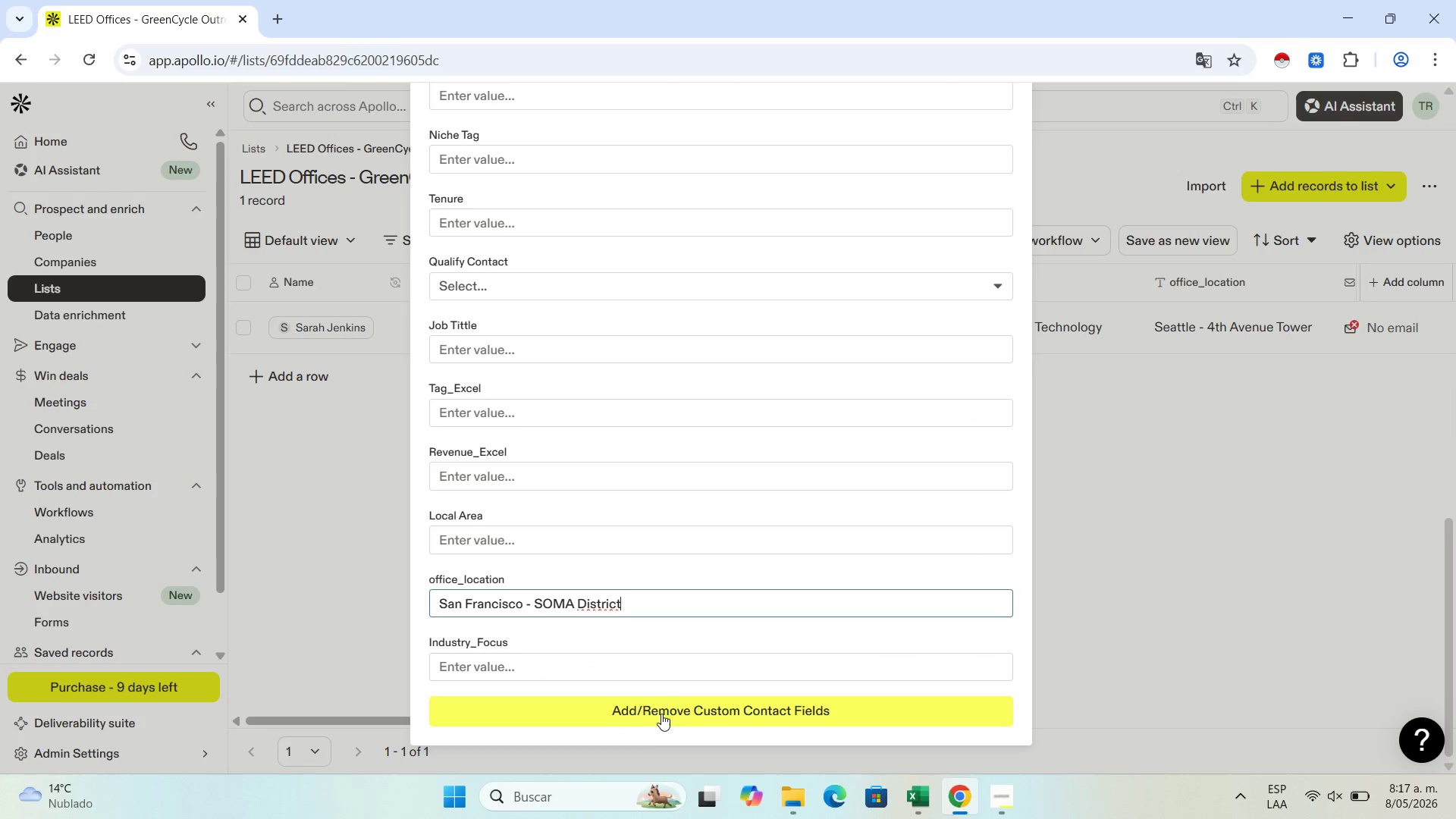 
scroll: coordinate [932, 152], scroll_direction: up, amount: 16.0
 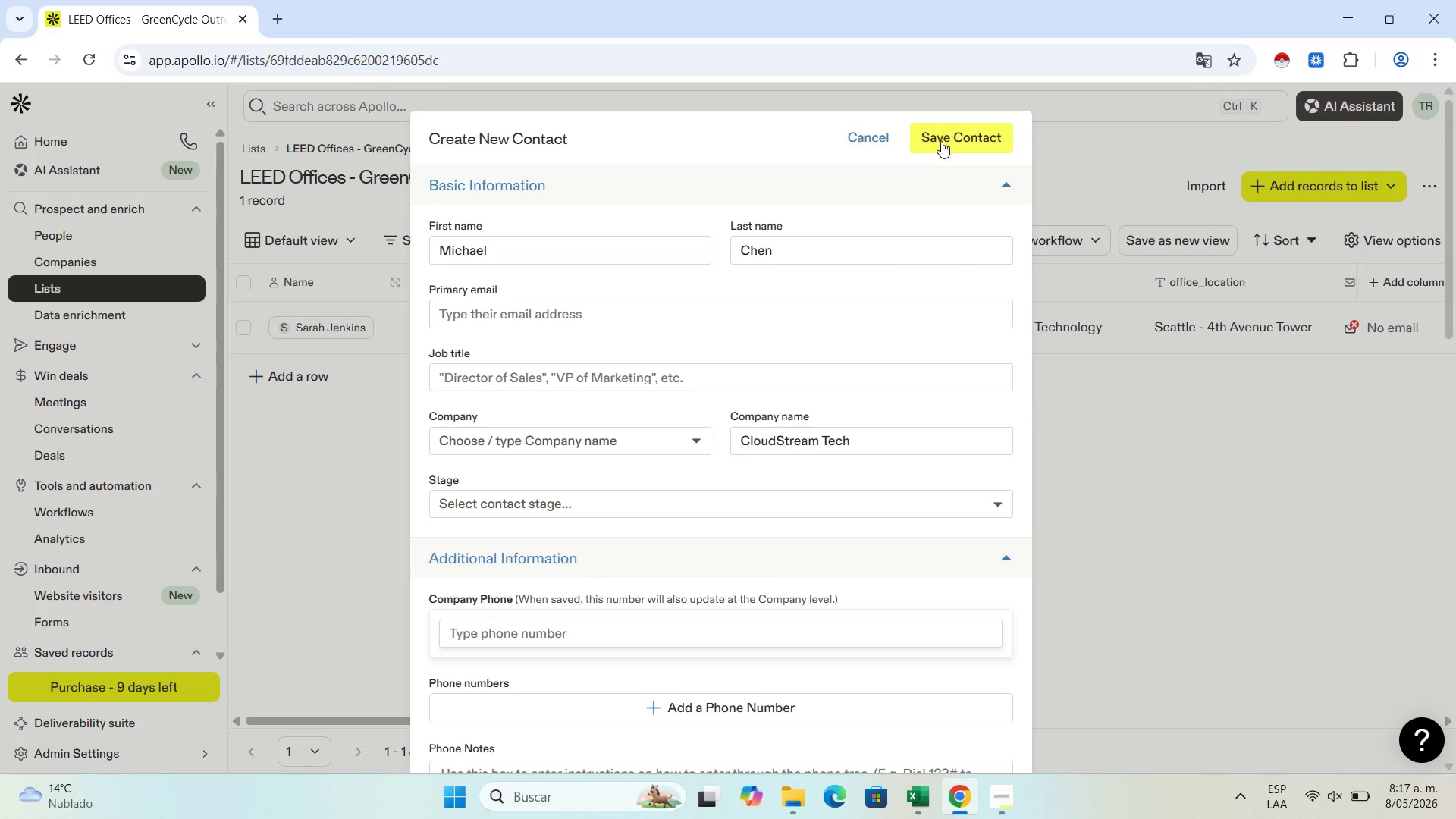 
left_click([941, 141])
 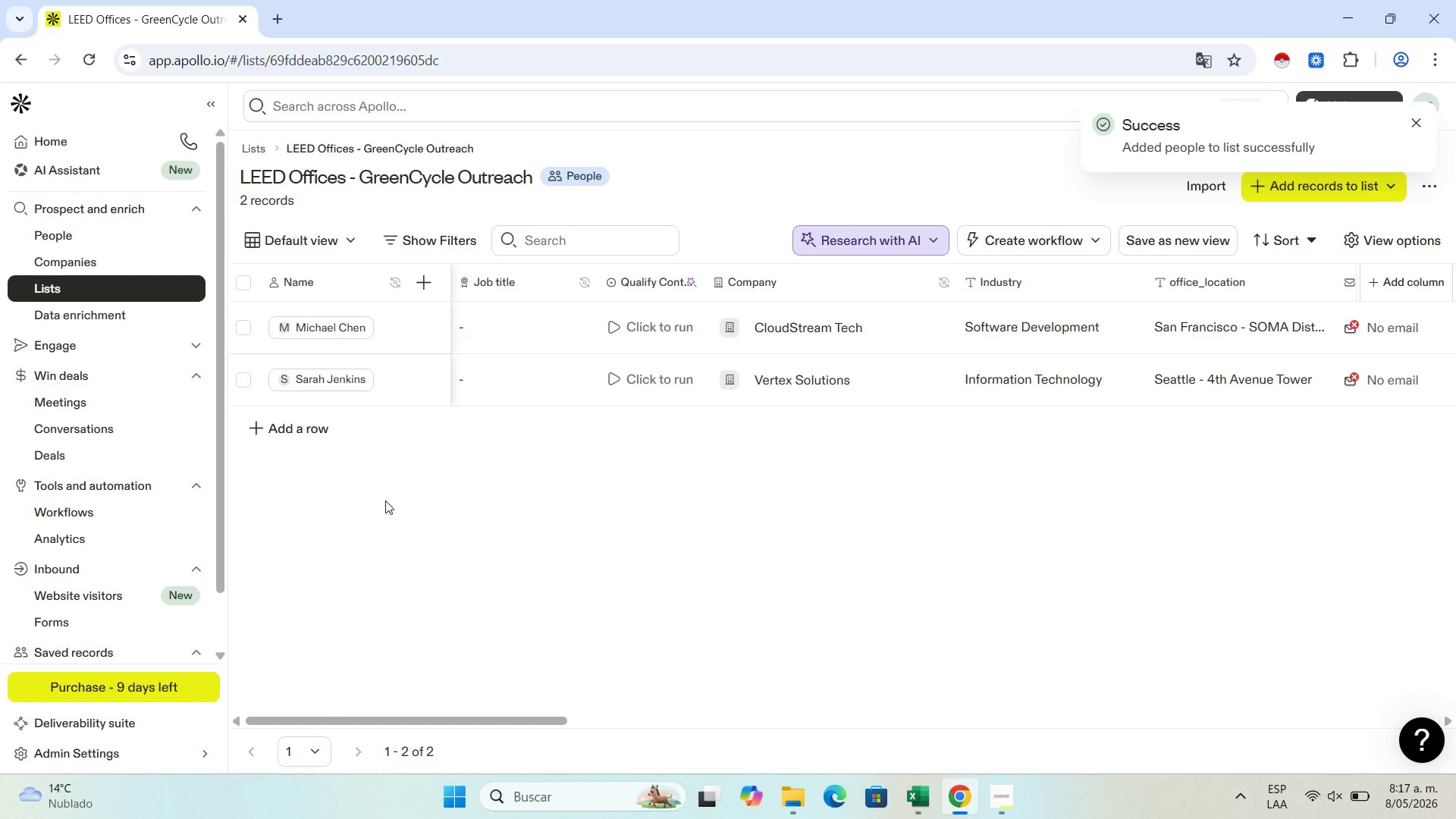 
left_click([318, 431])
 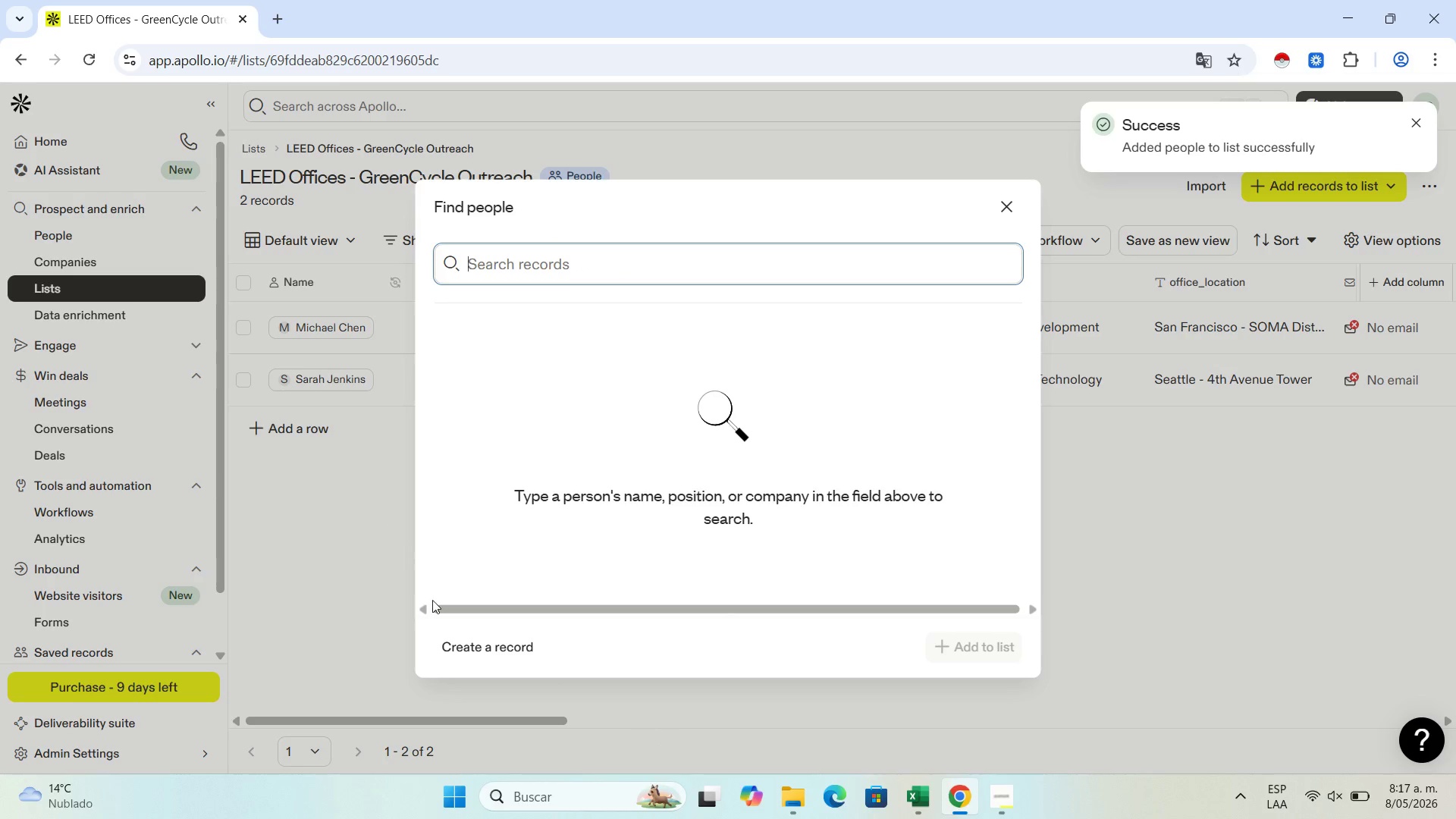 
left_click([501, 652])
 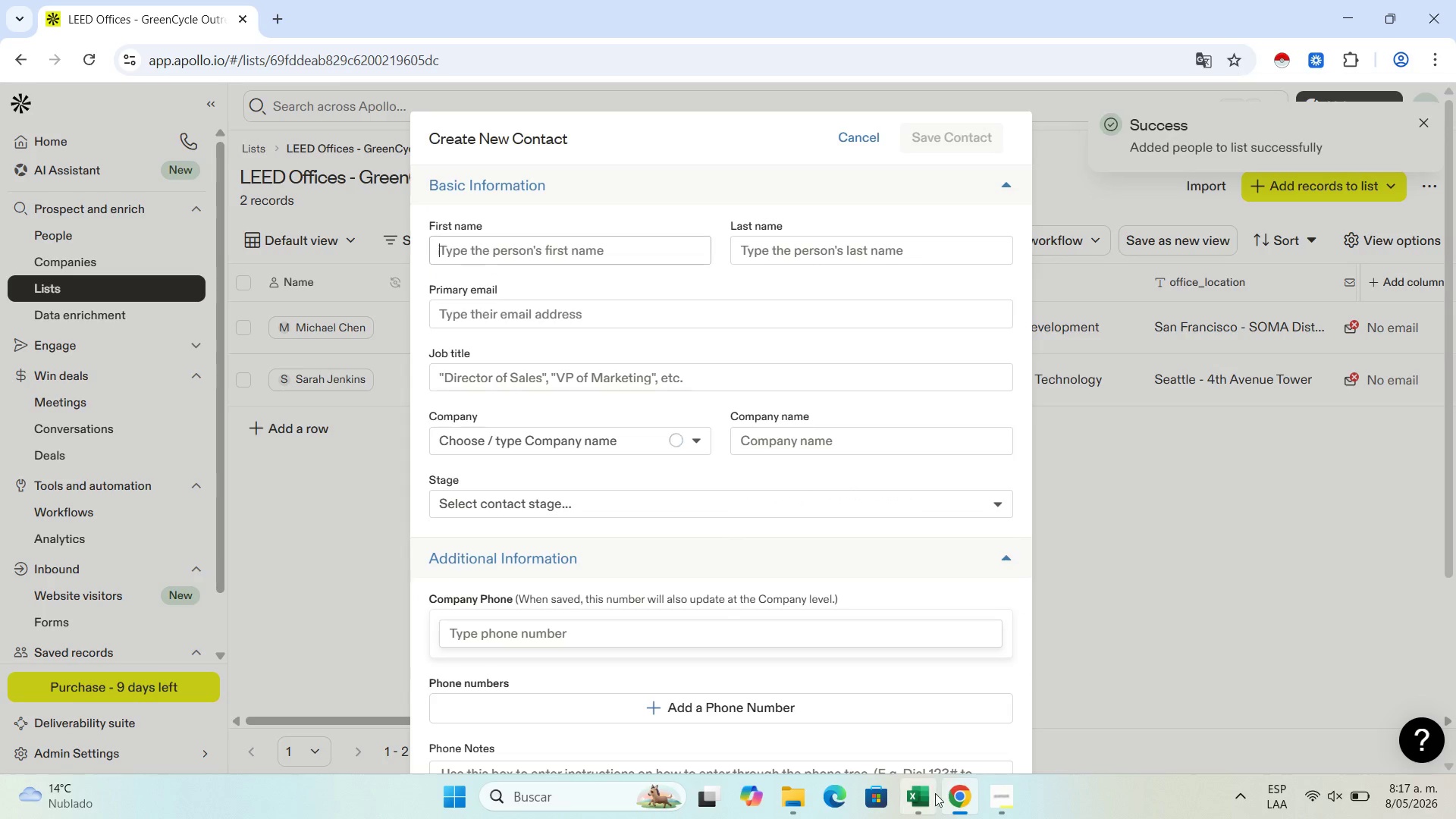 
left_click([927, 810])
 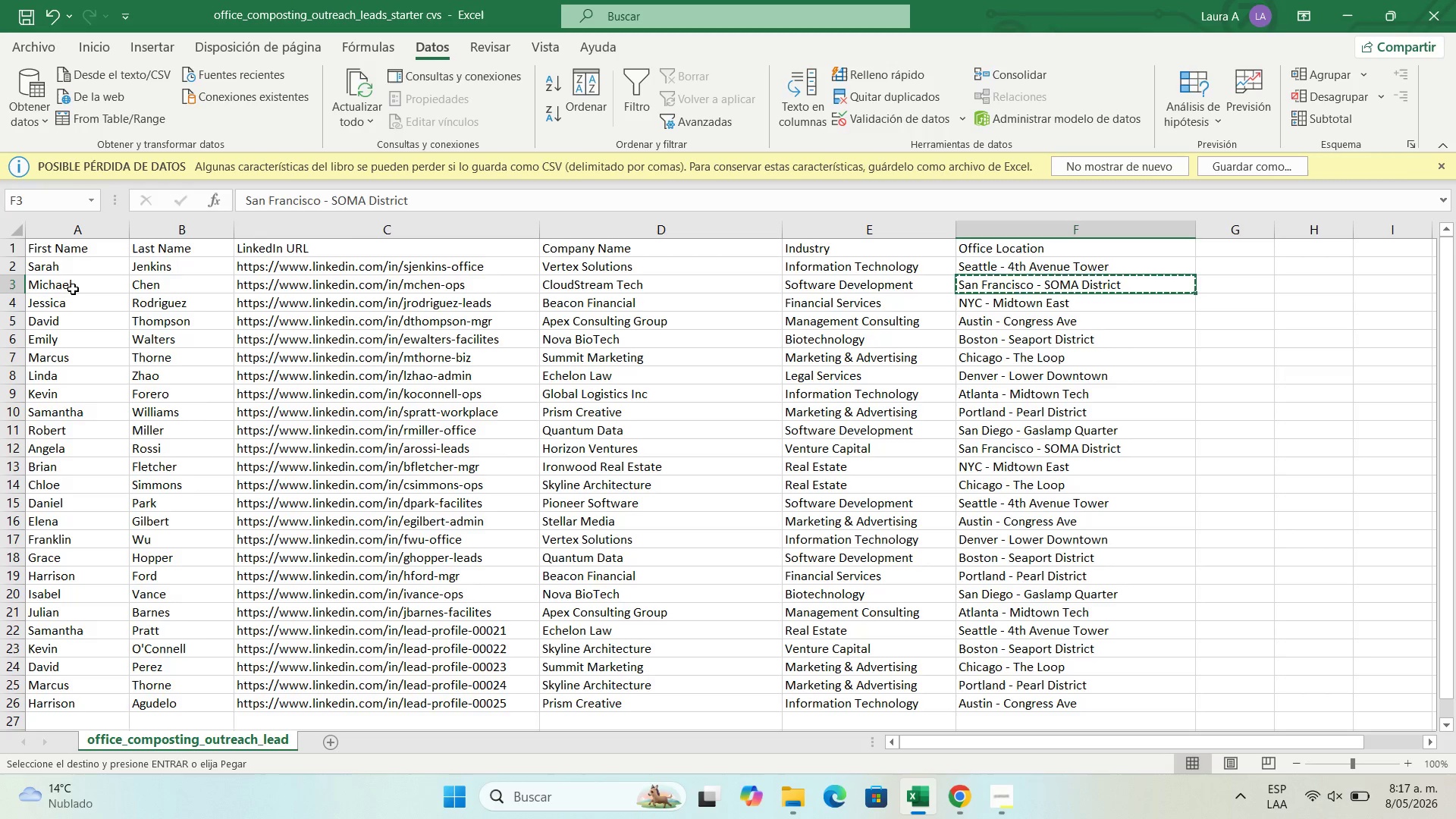 
left_click([72, 304])
 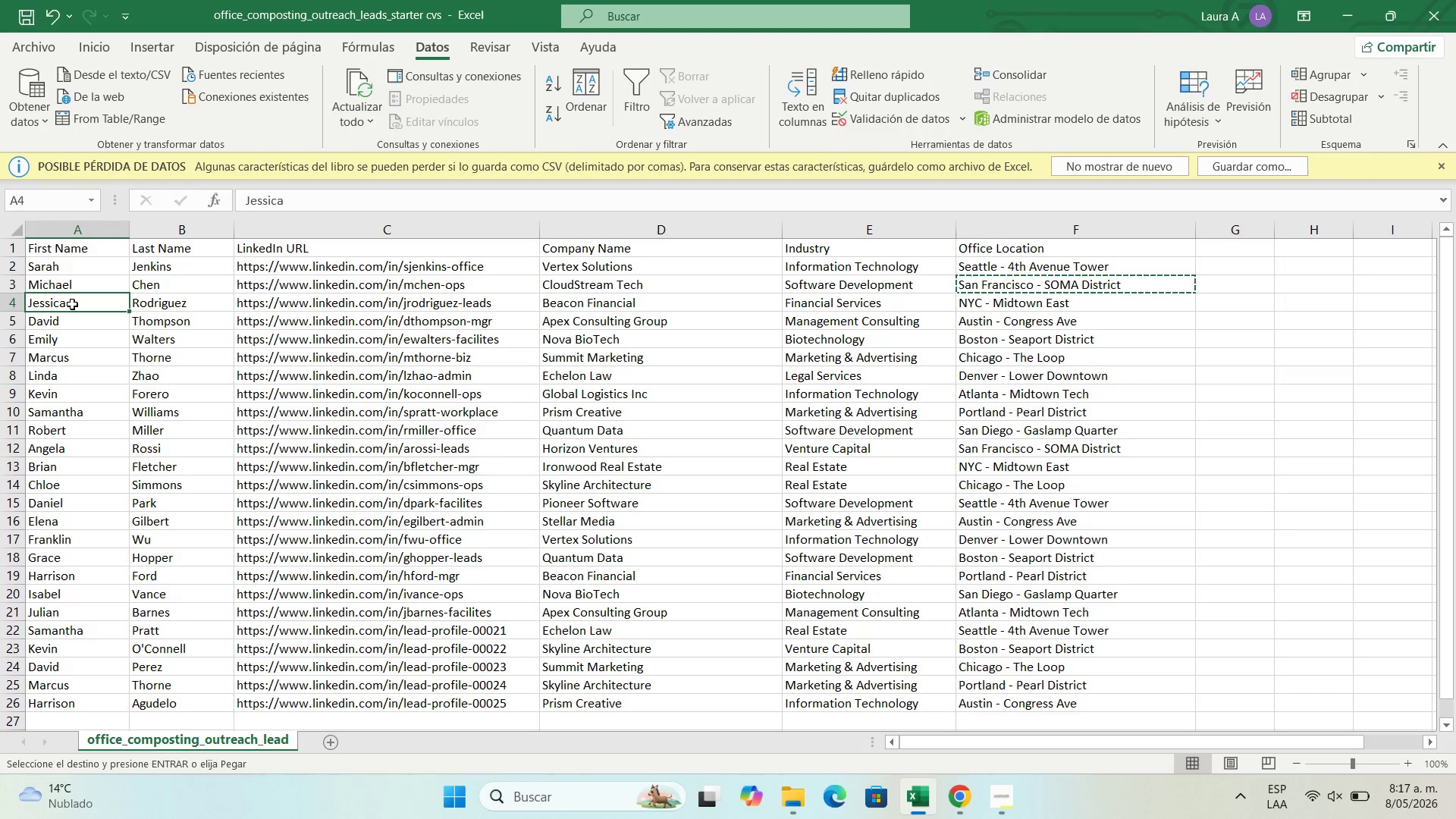 
key(Control+C)
 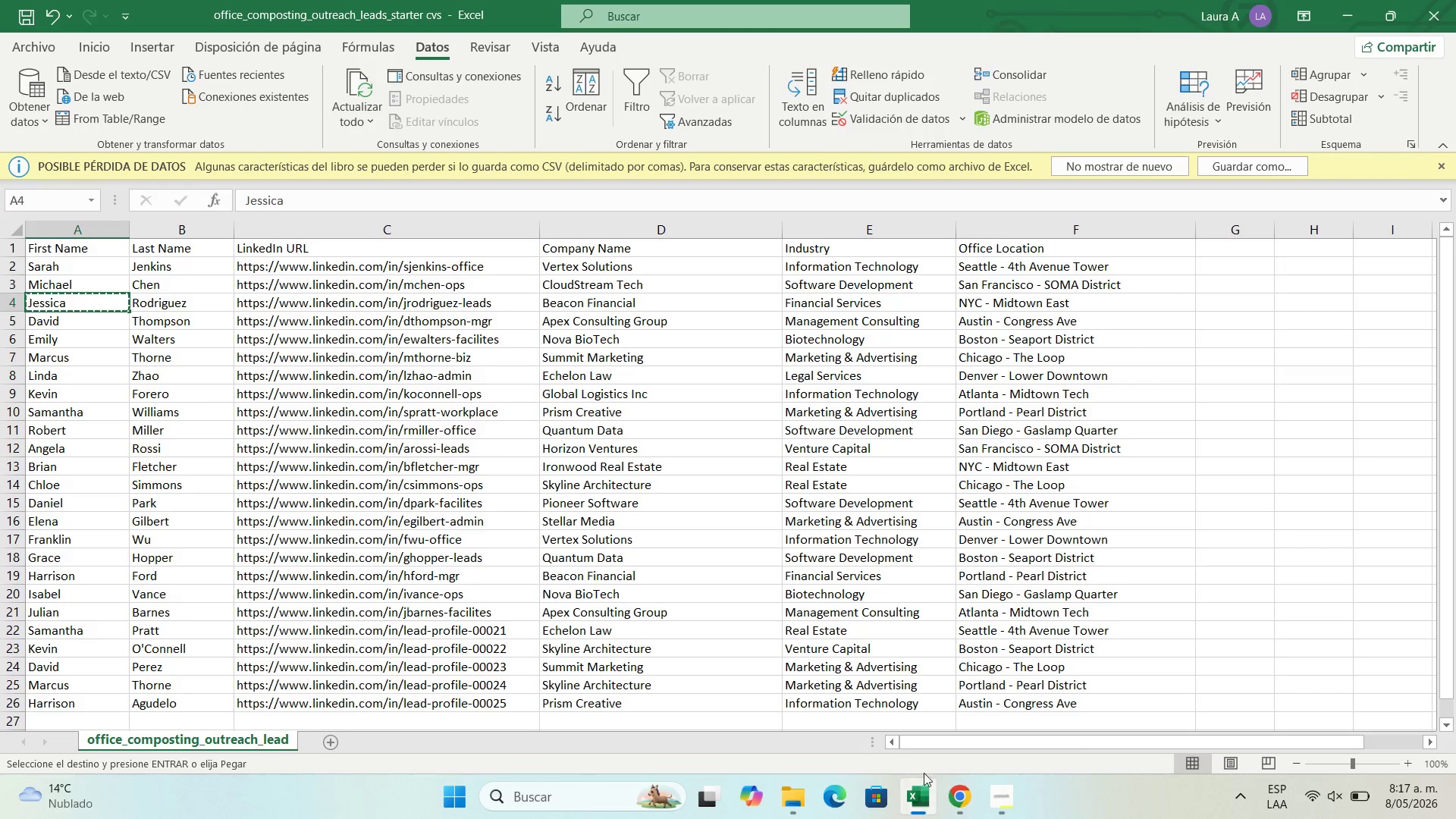 
left_click([954, 792])
 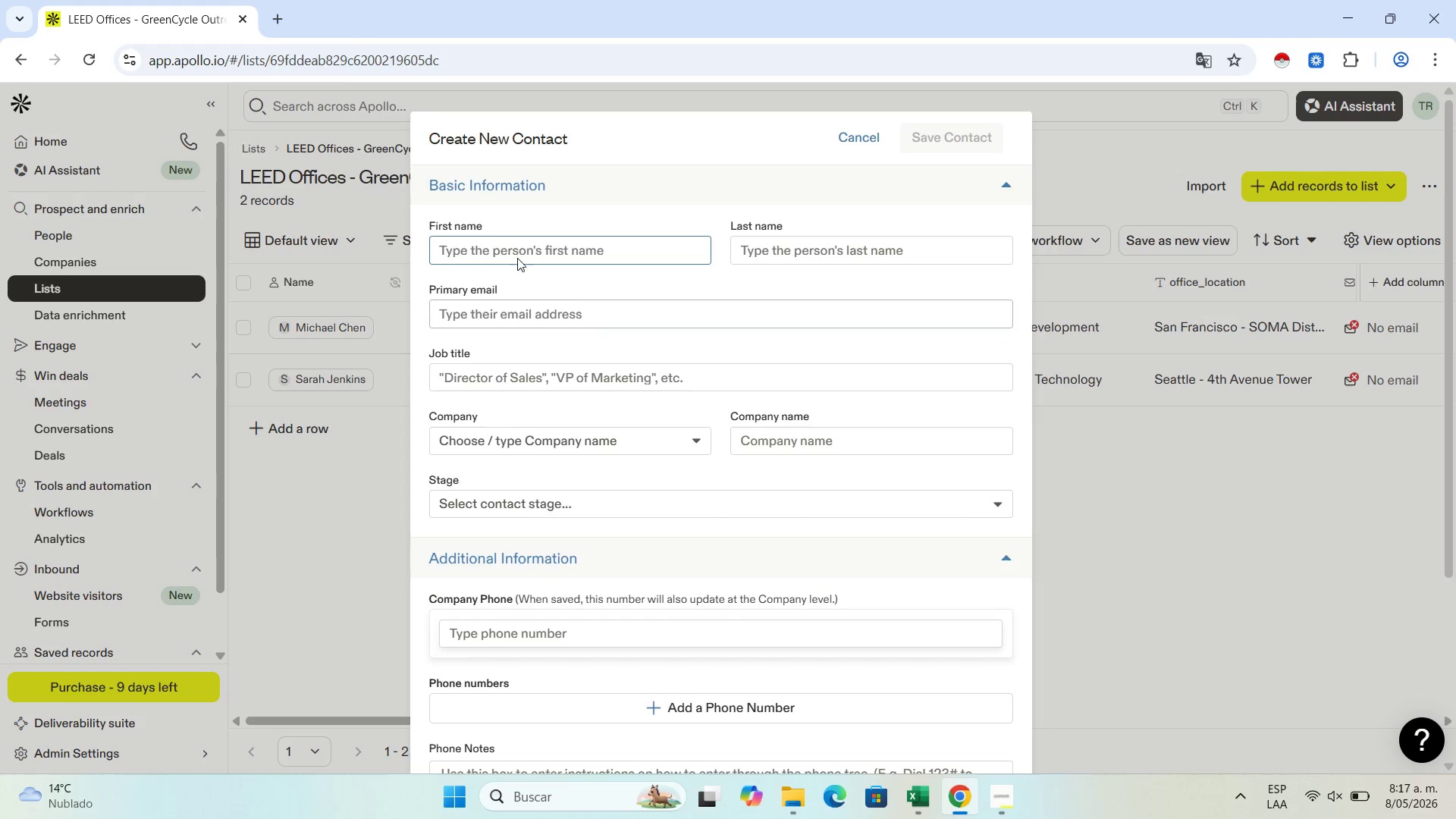 
key(Control+V)
 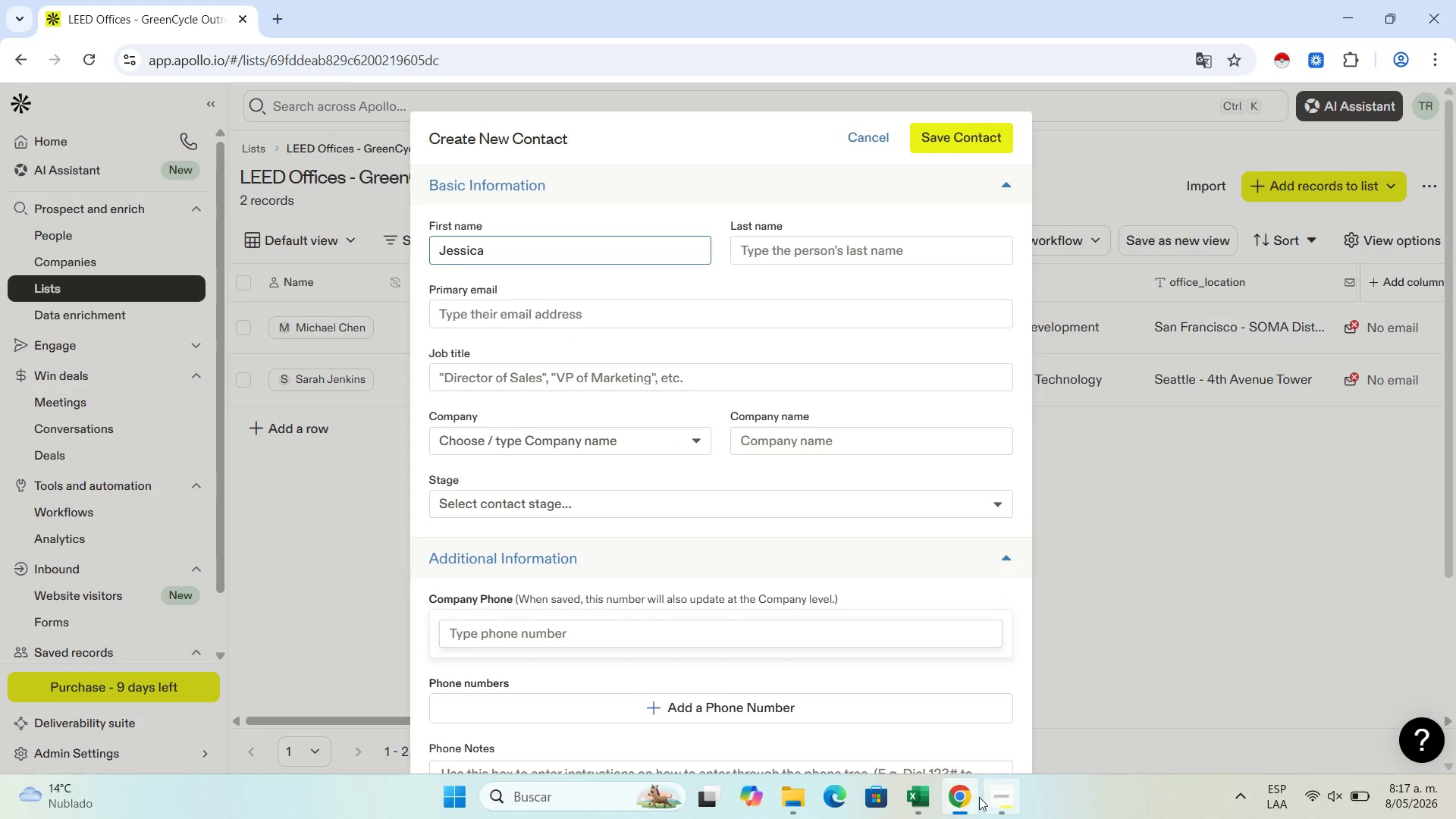 
left_click([922, 795])
 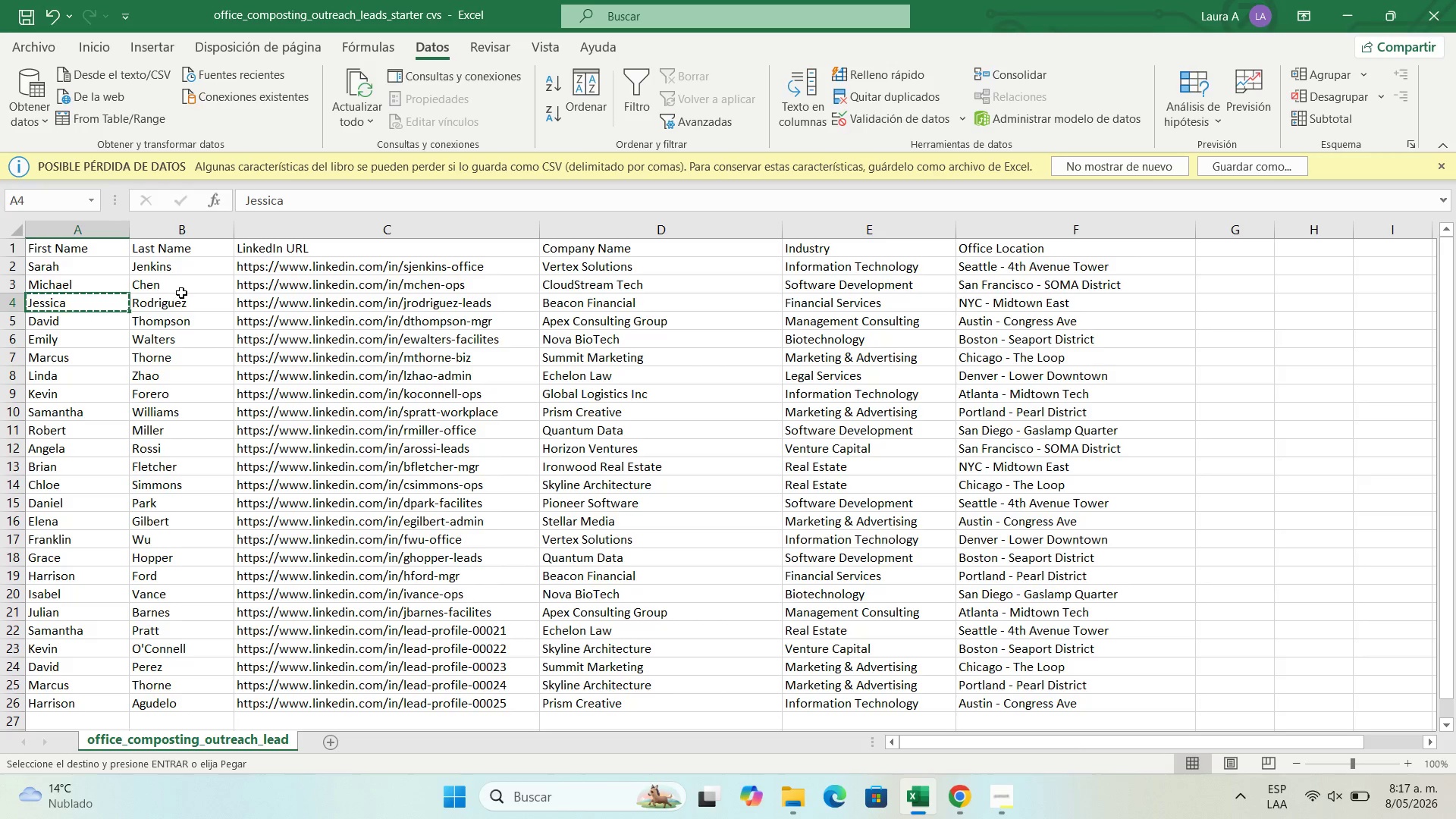 
left_click([181, 303])
 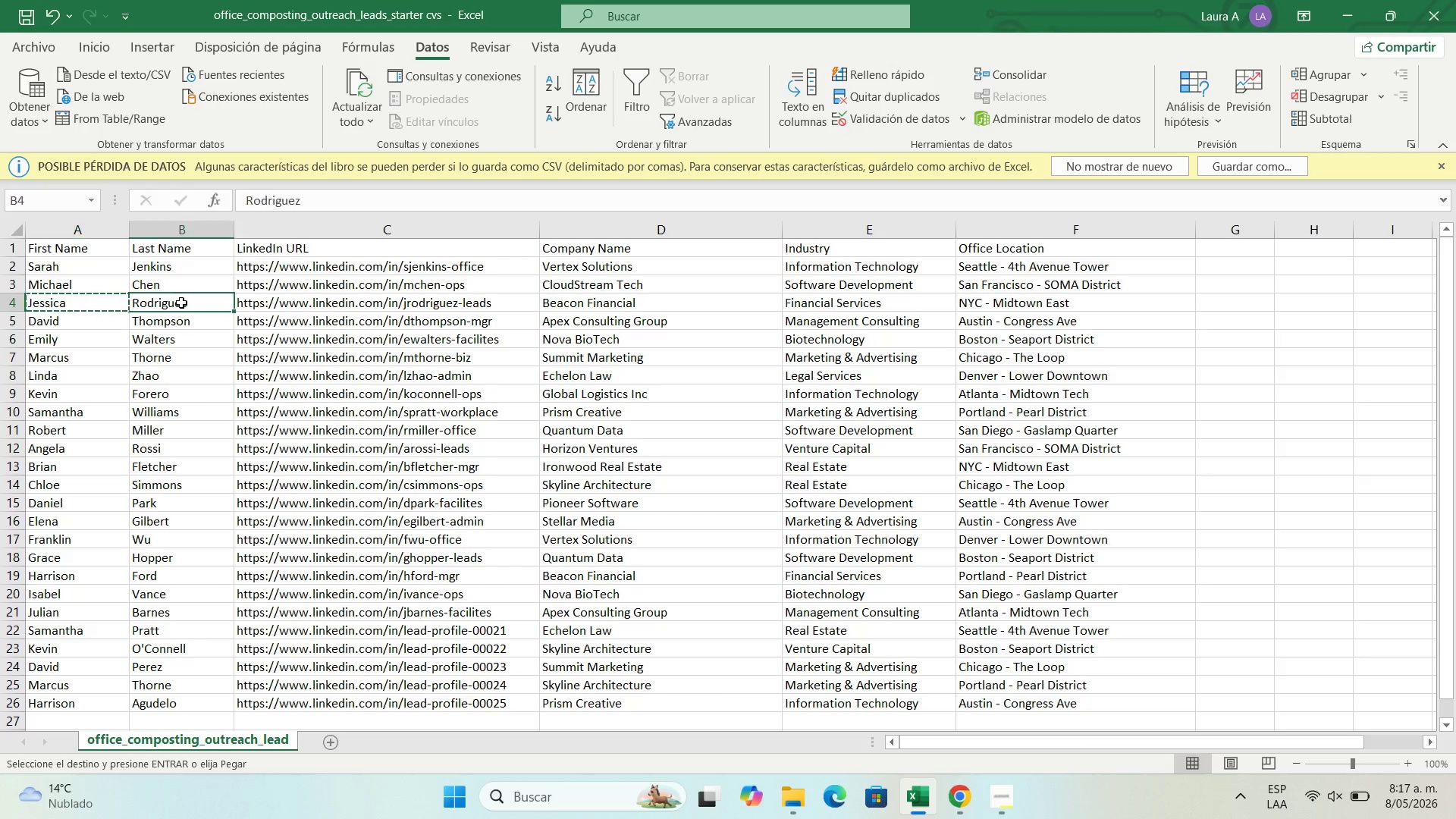 
key(Control+C)
 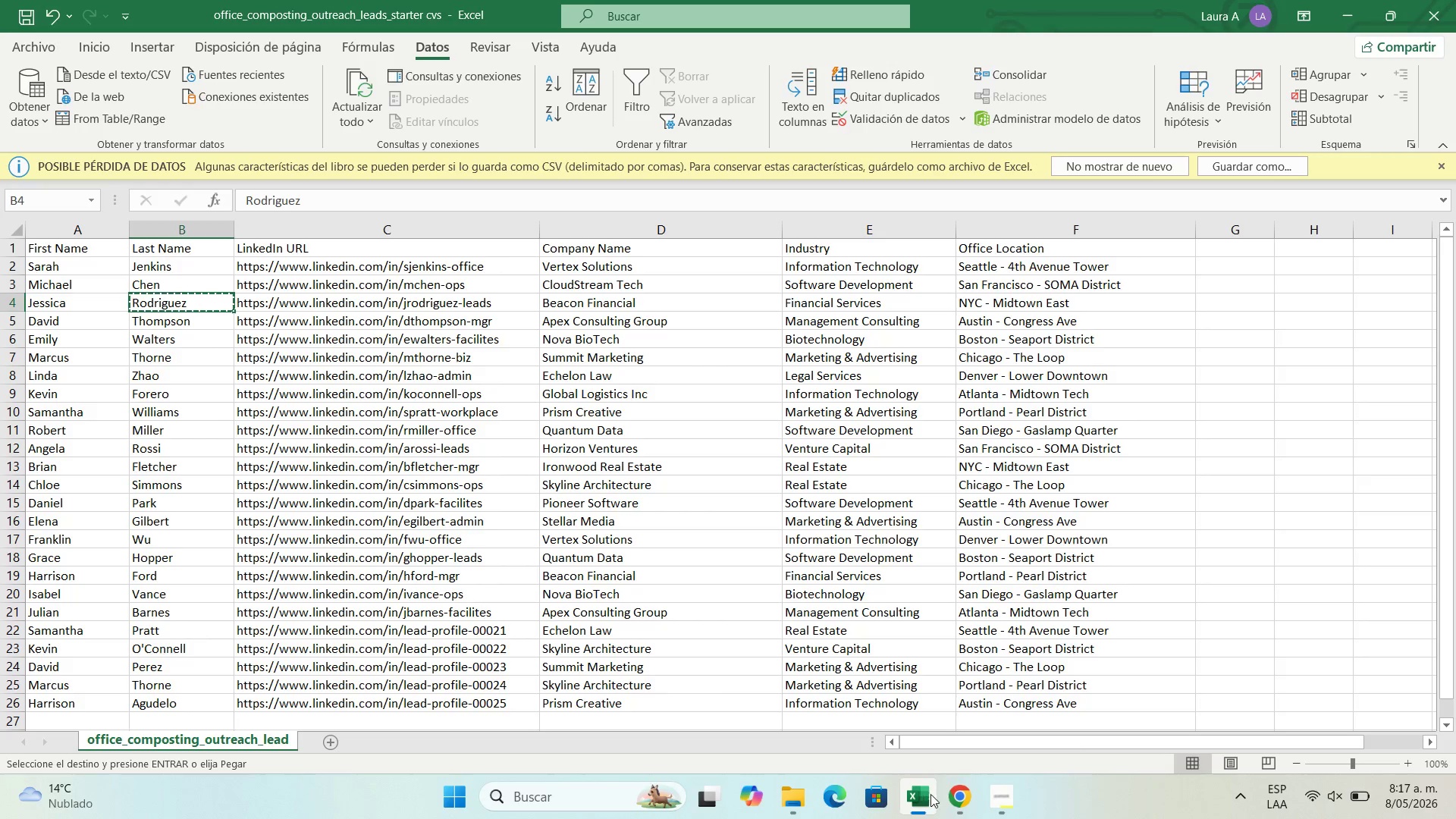 
left_click([960, 794])
 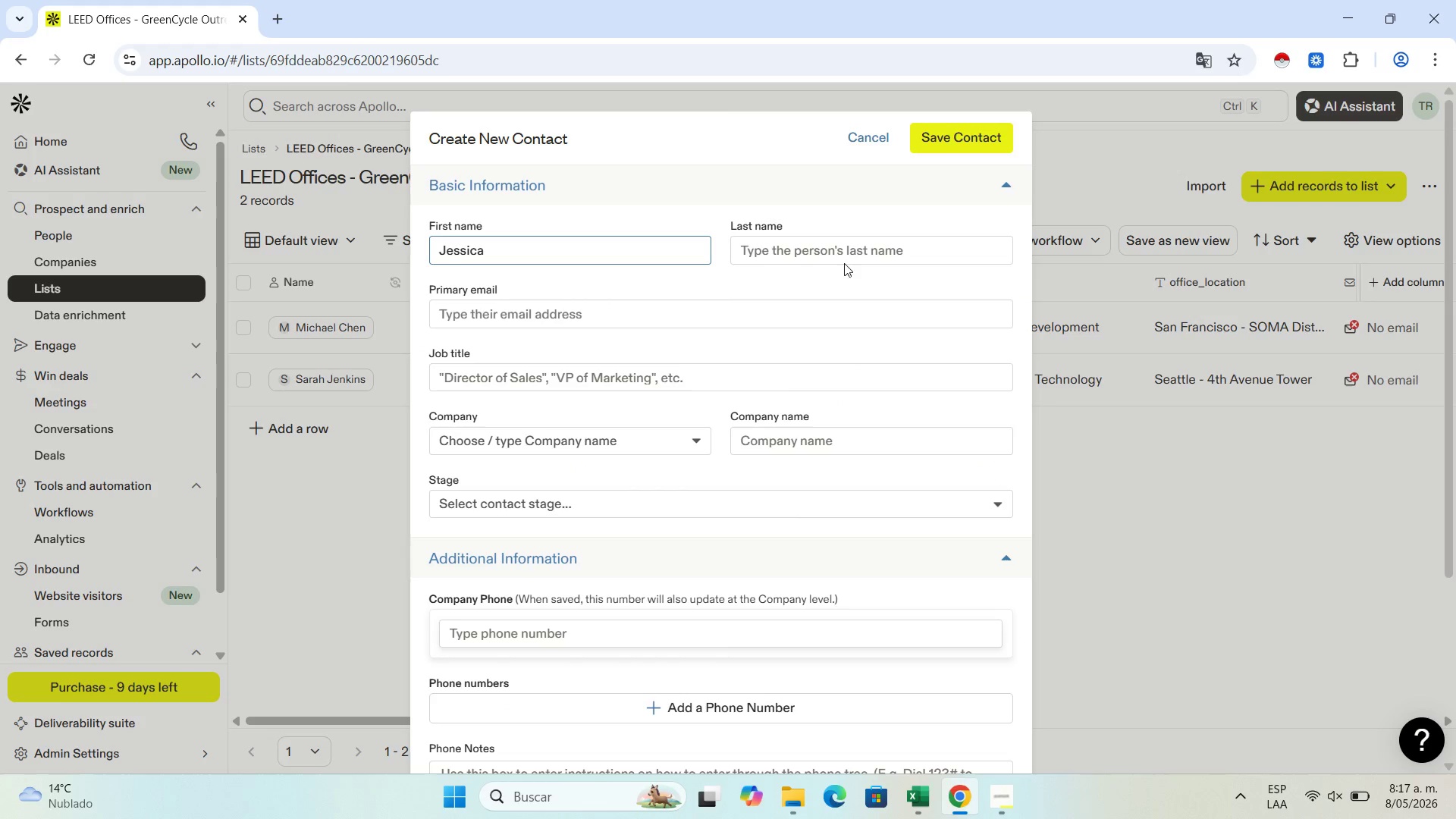 
left_click([843, 243])
 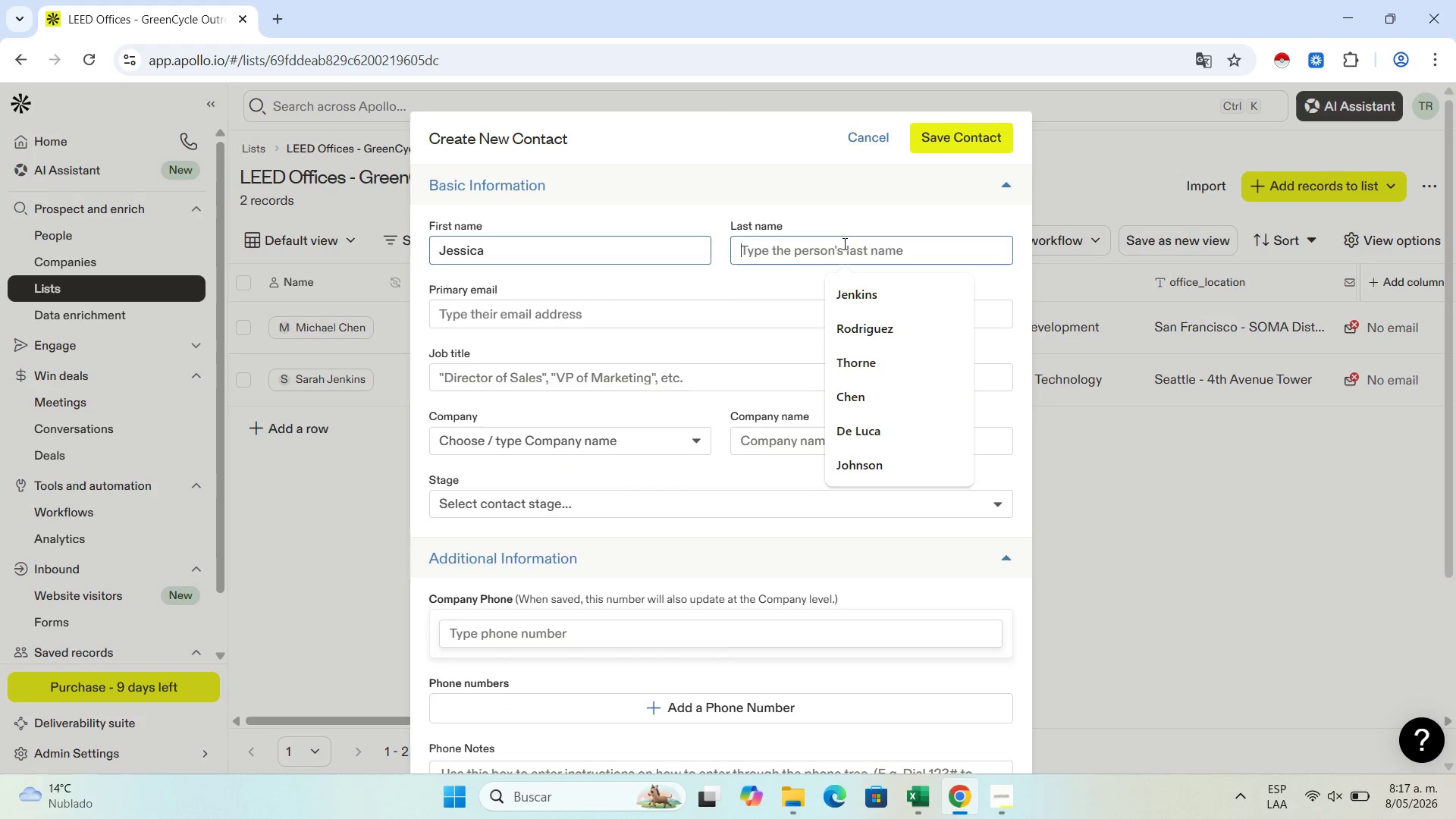 
key(Control+V)
 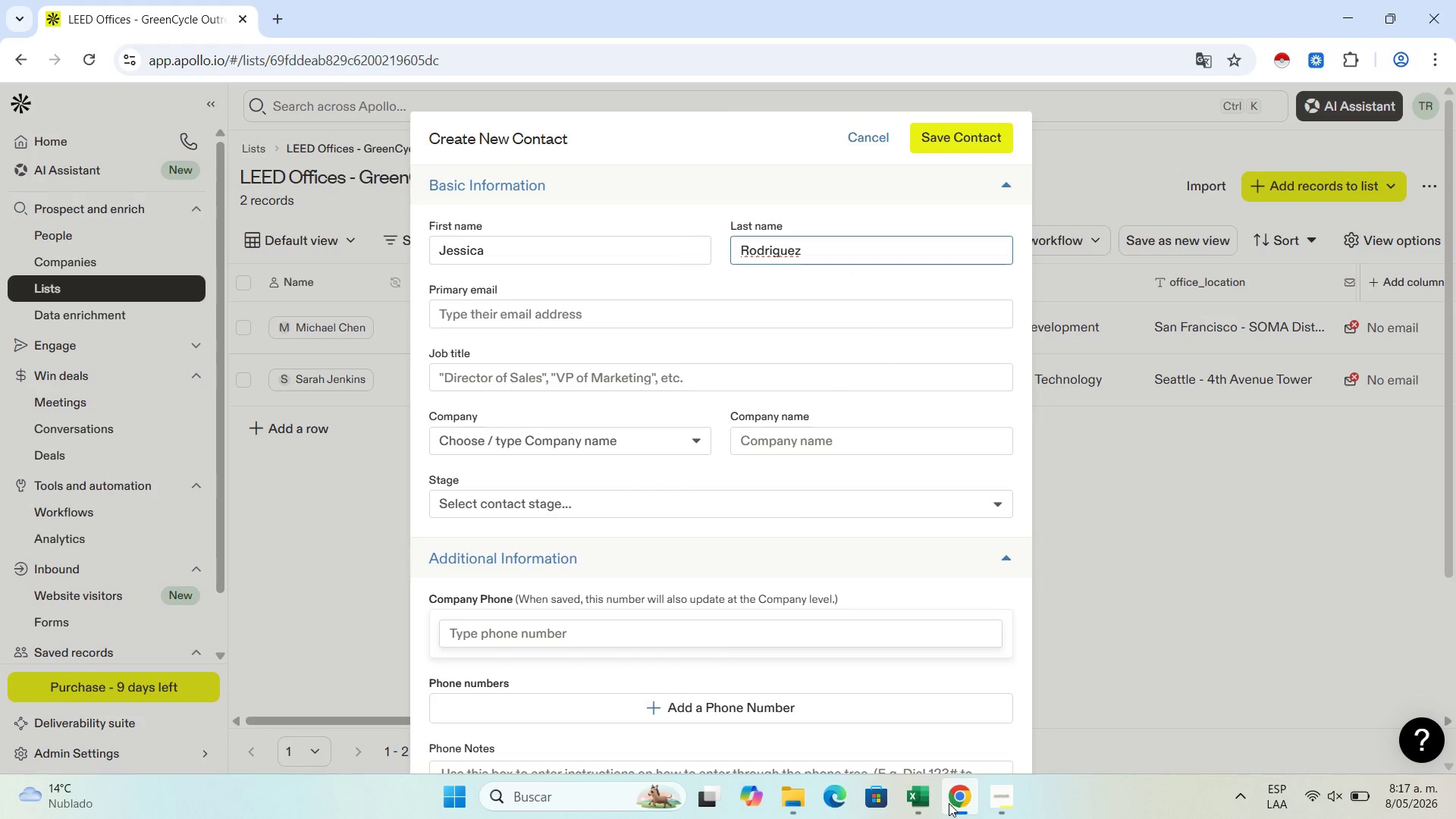 
left_click([927, 805])
 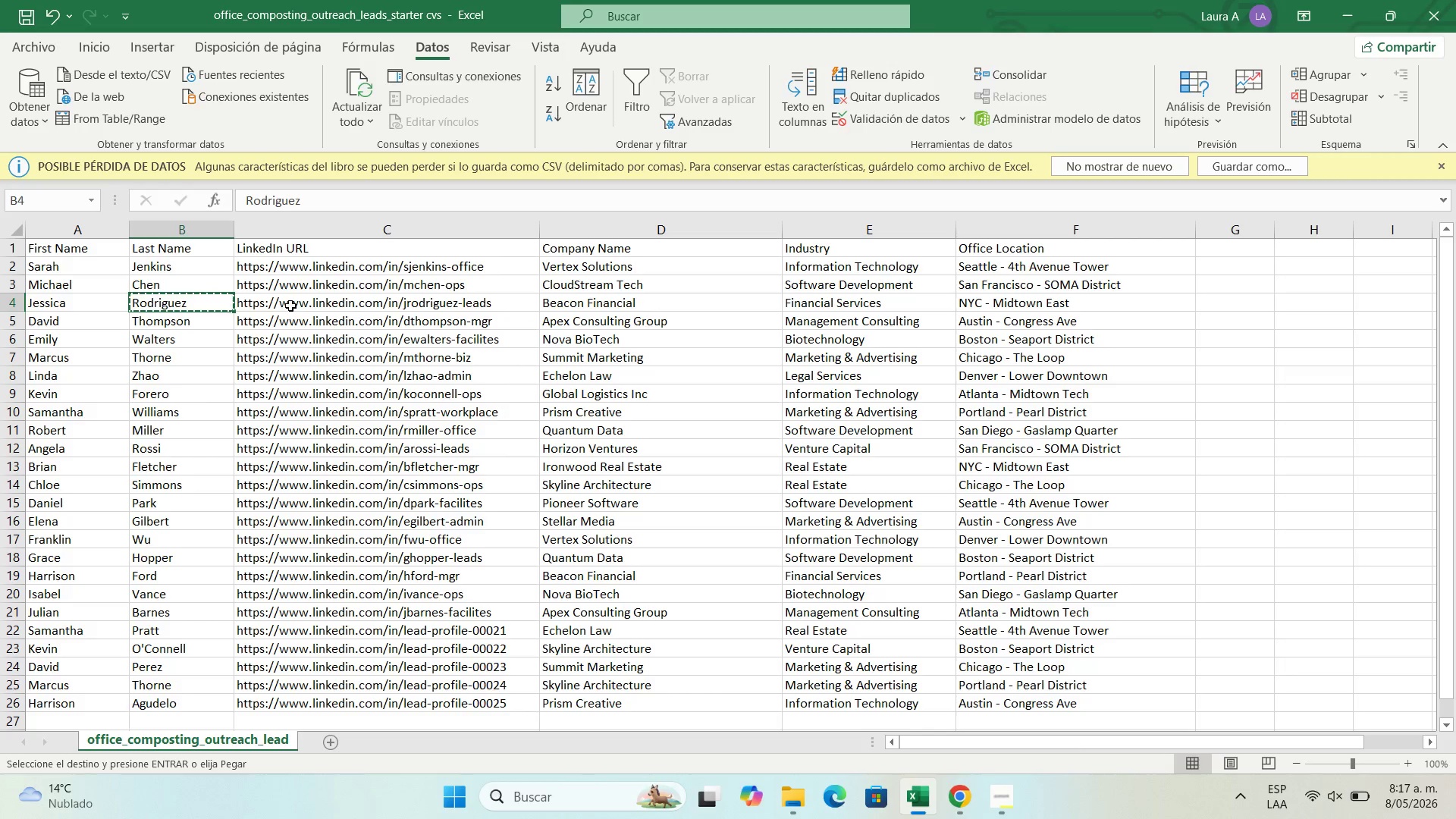 
left_click([290, 306])
 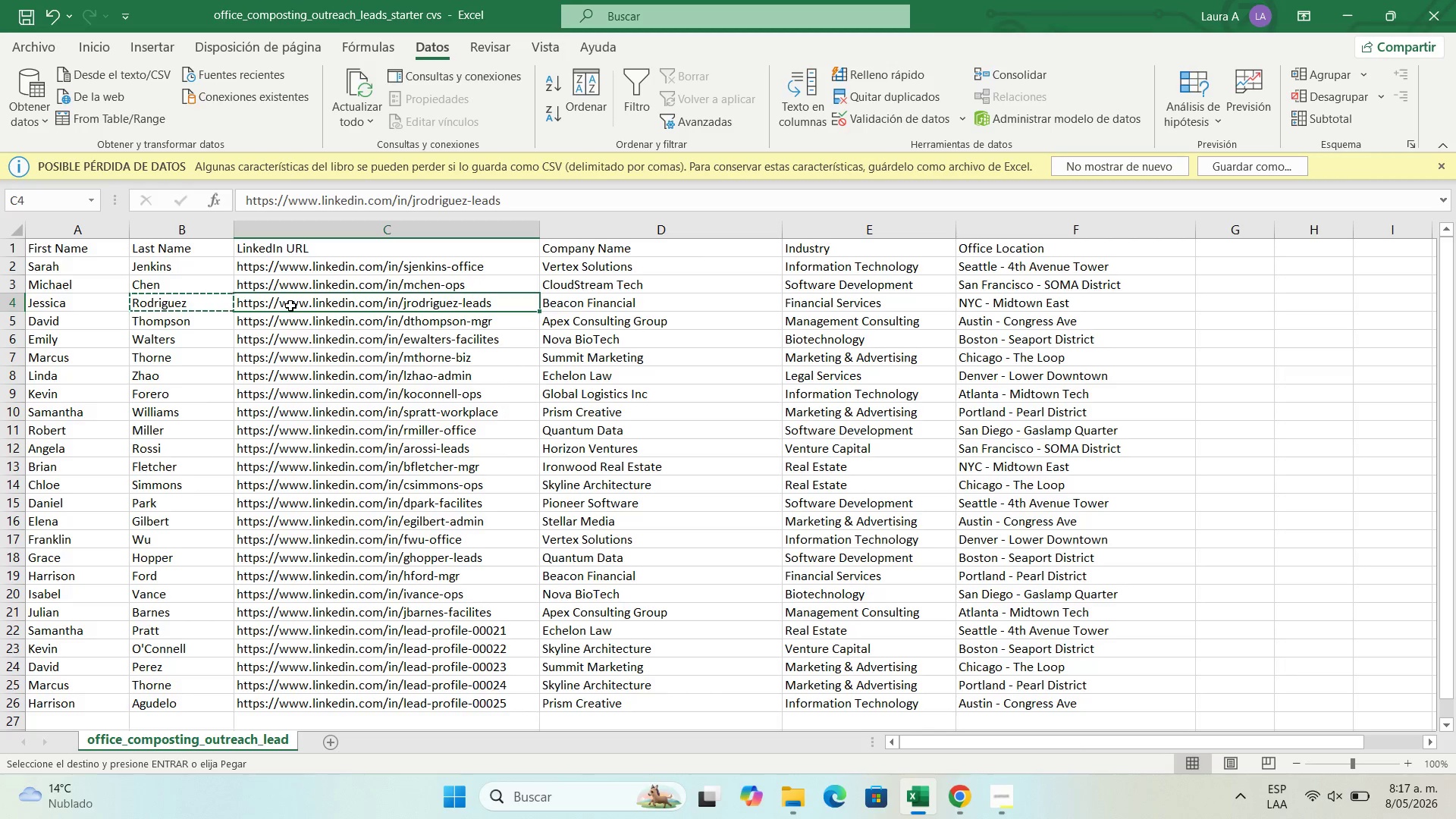 
key(Control+C)
 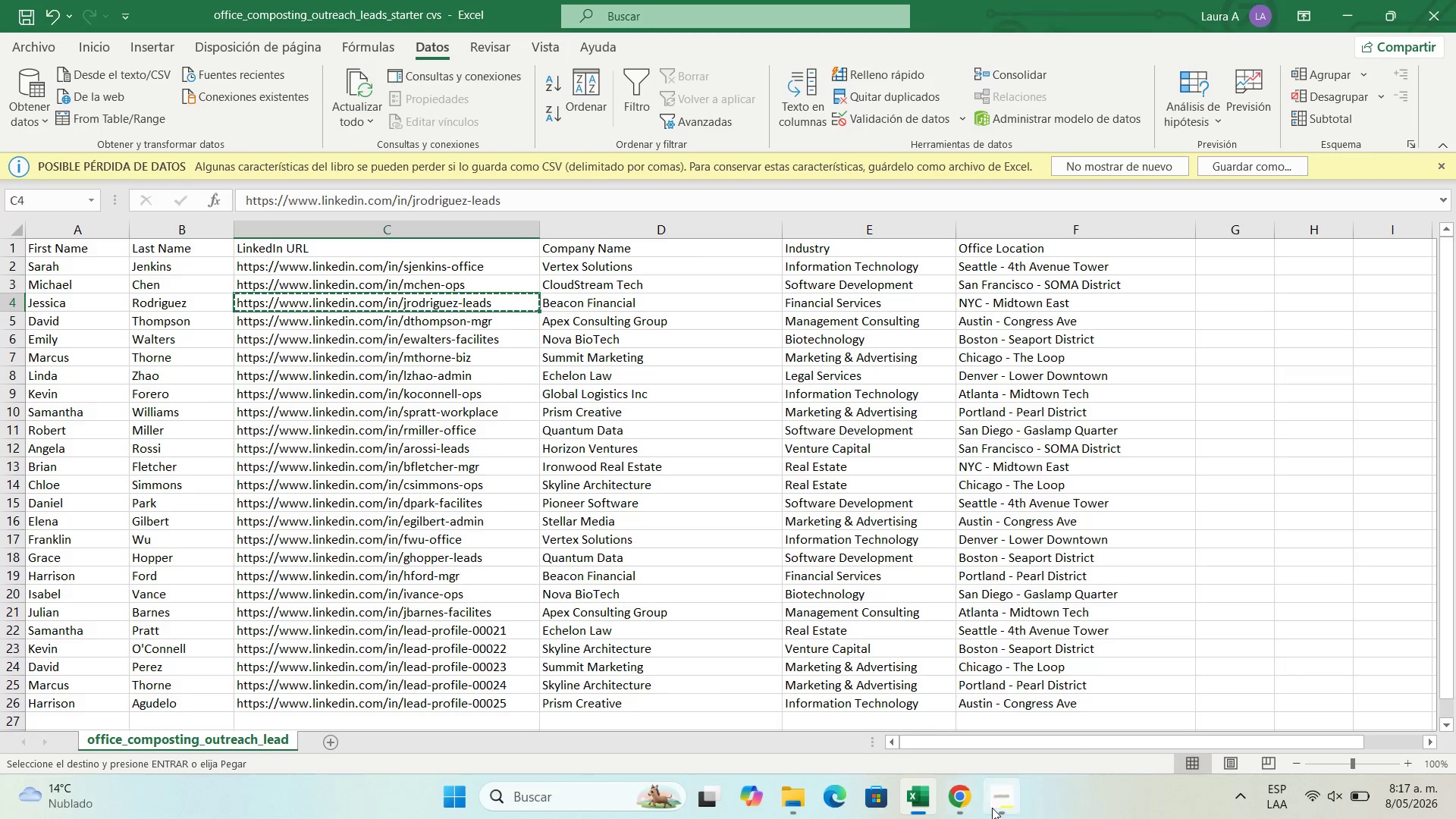 
left_click([962, 805])
 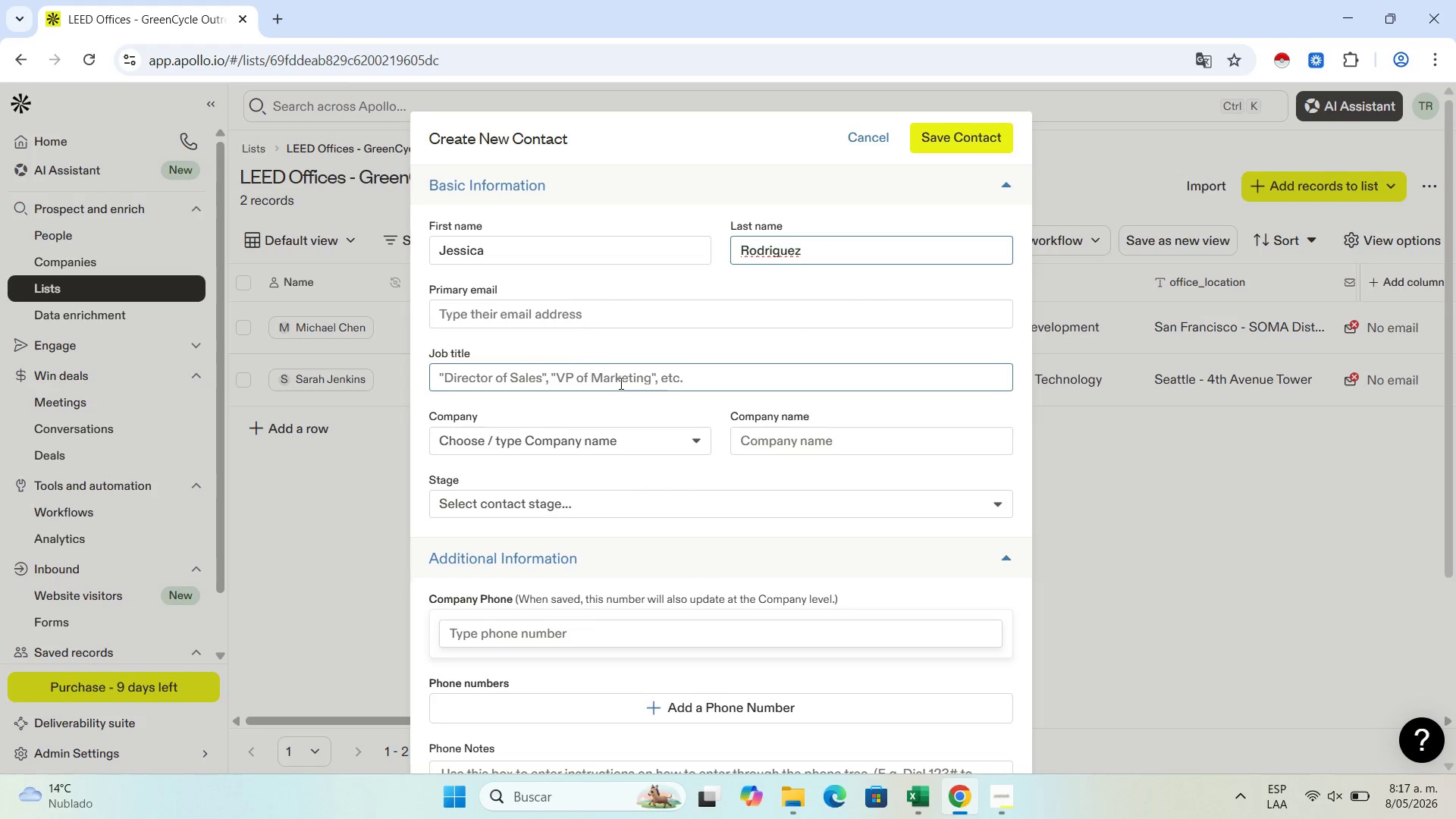 
scroll: coordinate [694, 614], scroll_direction: down, amount: 2.0
 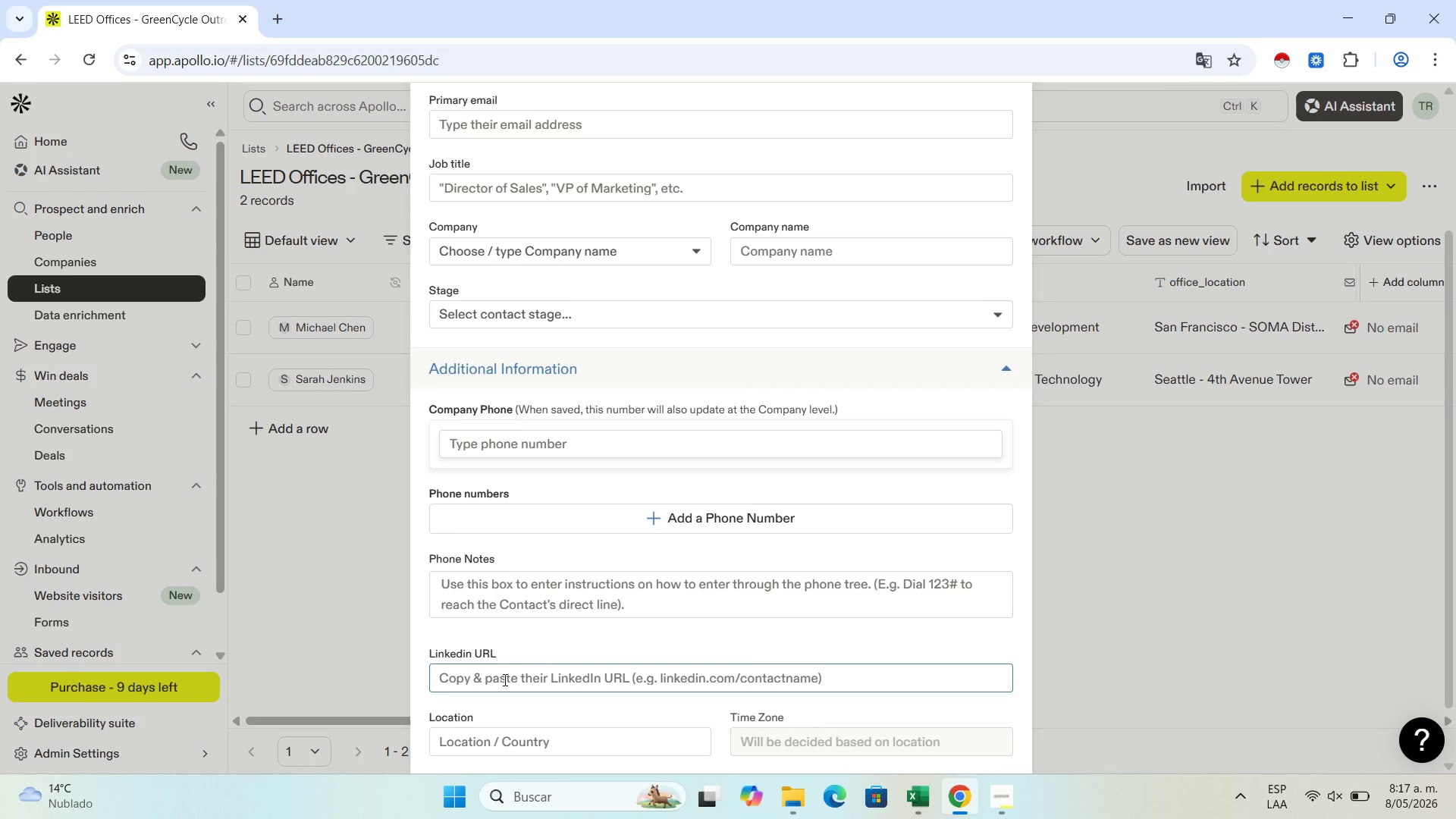 
left_click([504, 679])
 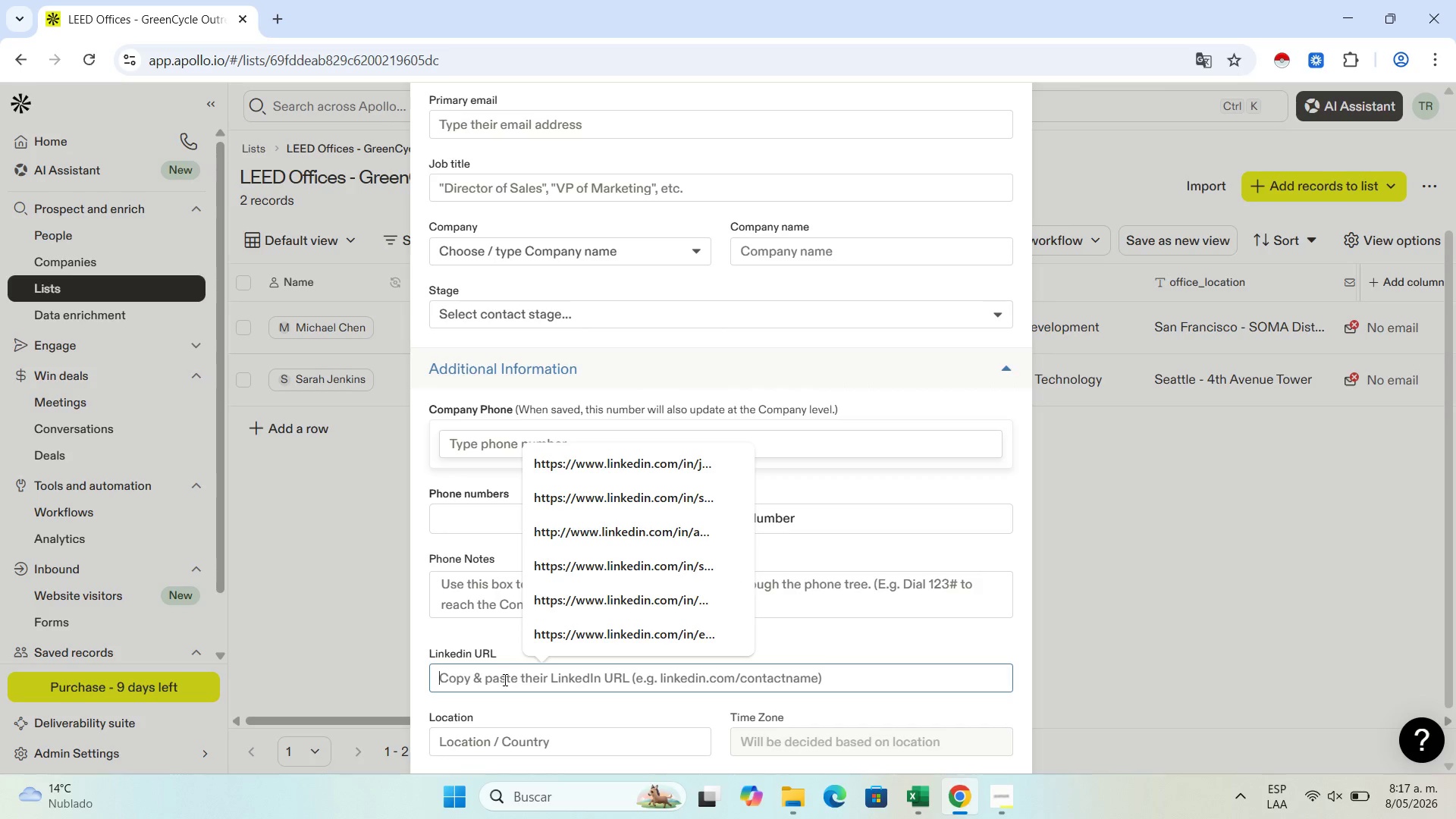 
key(Control+V)
 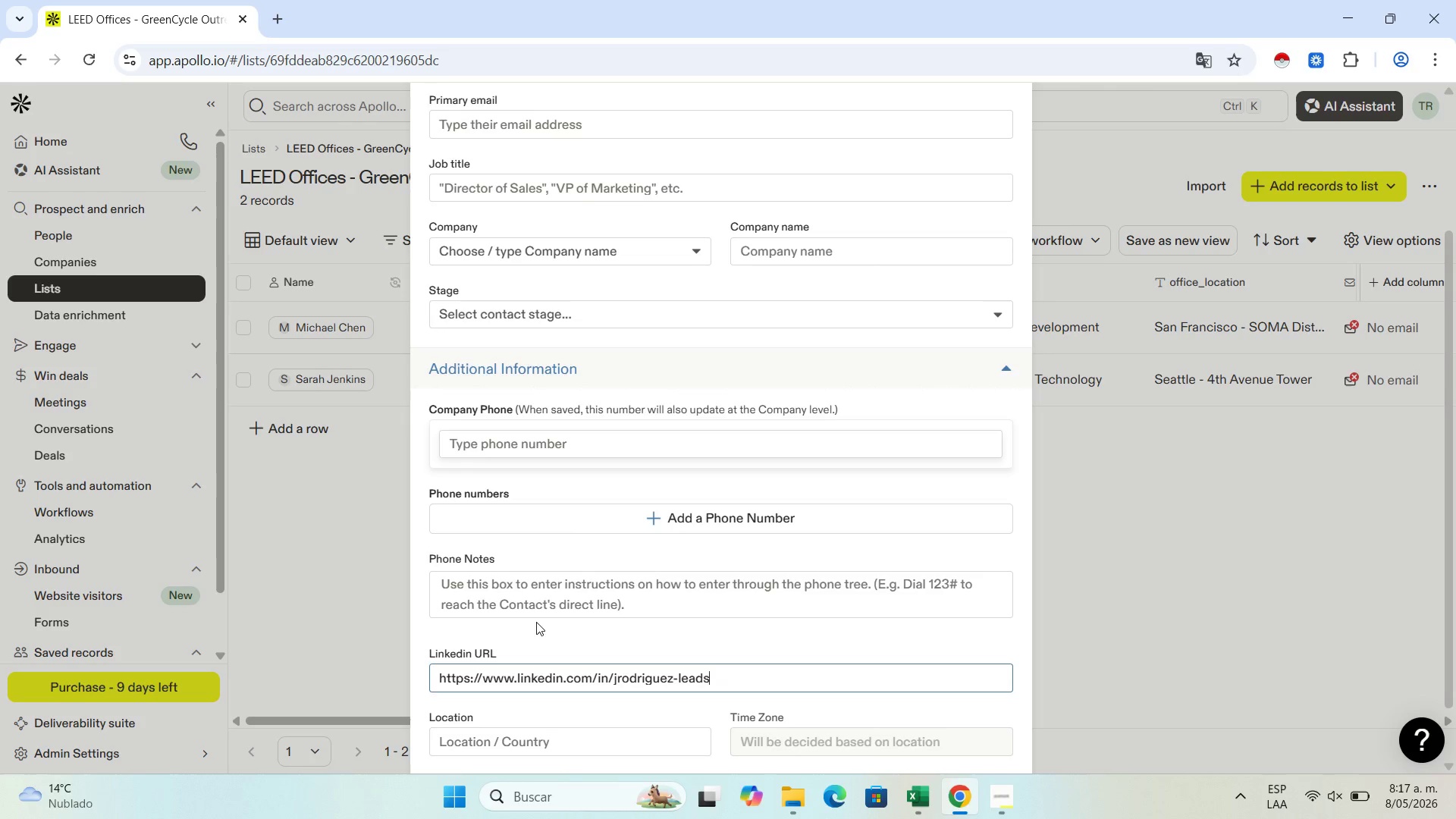 
scroll: coordinate [540, 622], scroll_direction: down, amount: 1.0
 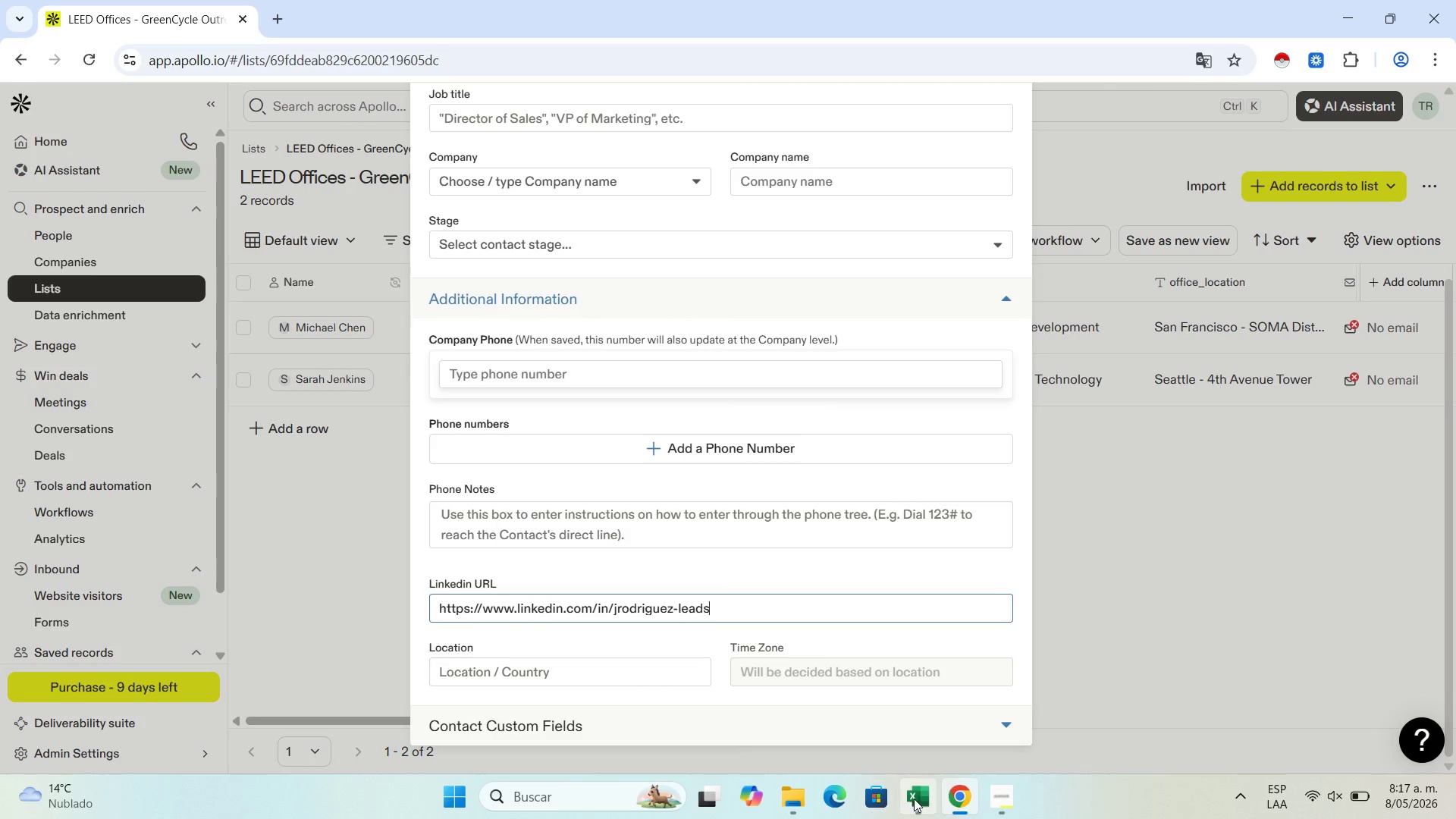 
left_click([922, 789])
 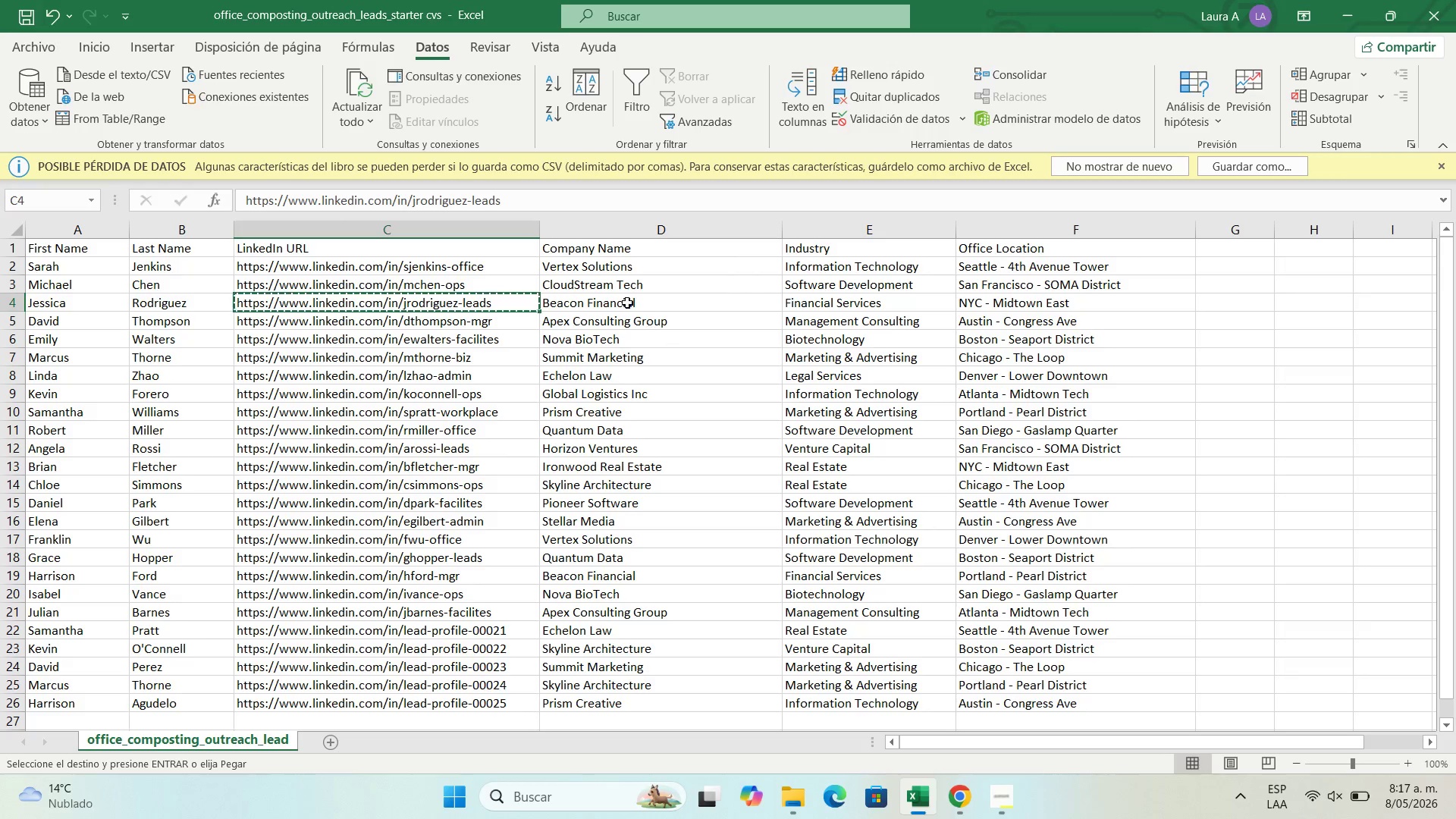 
left_click([626, 300])
 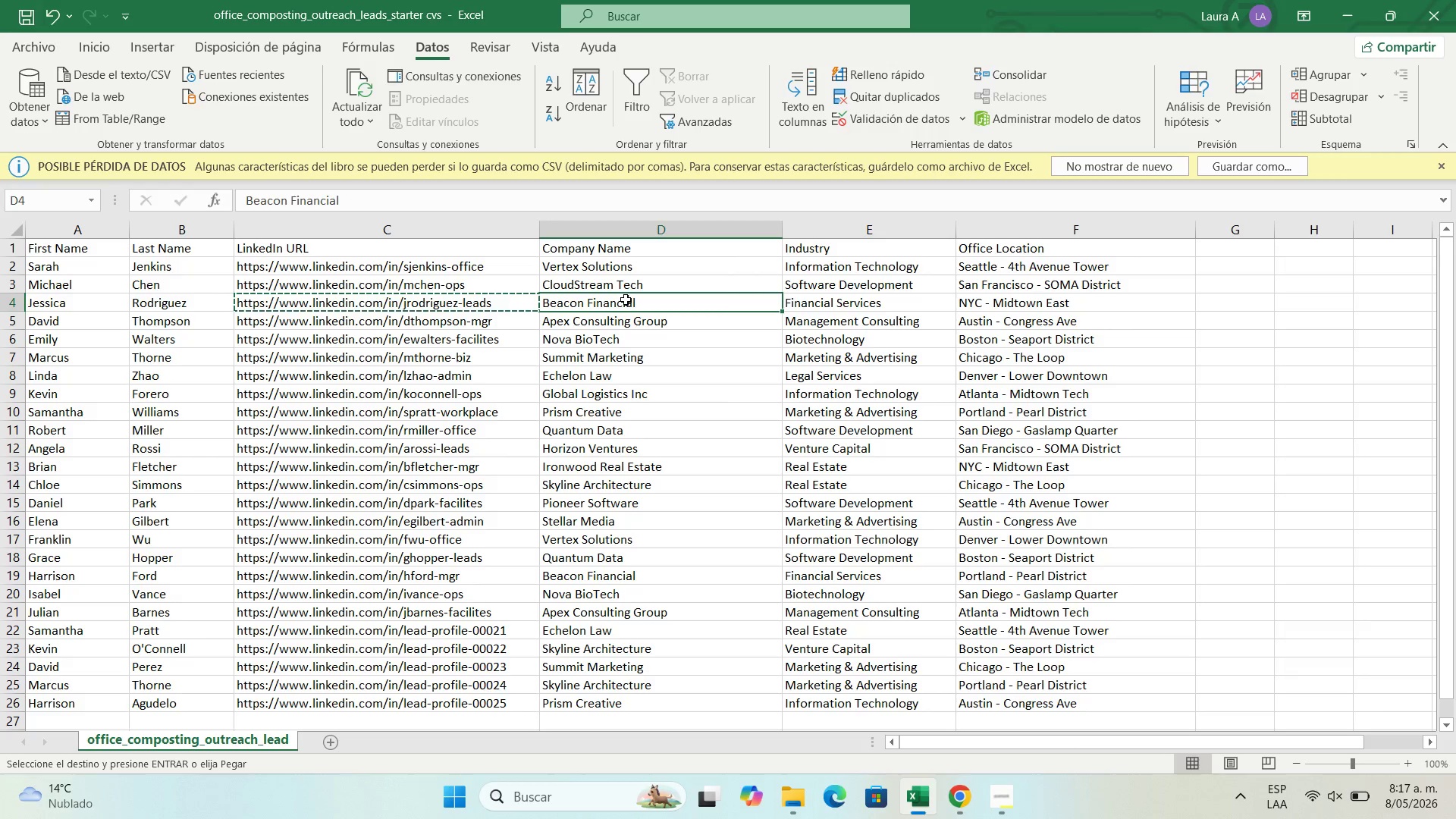 
key(Control+C)
 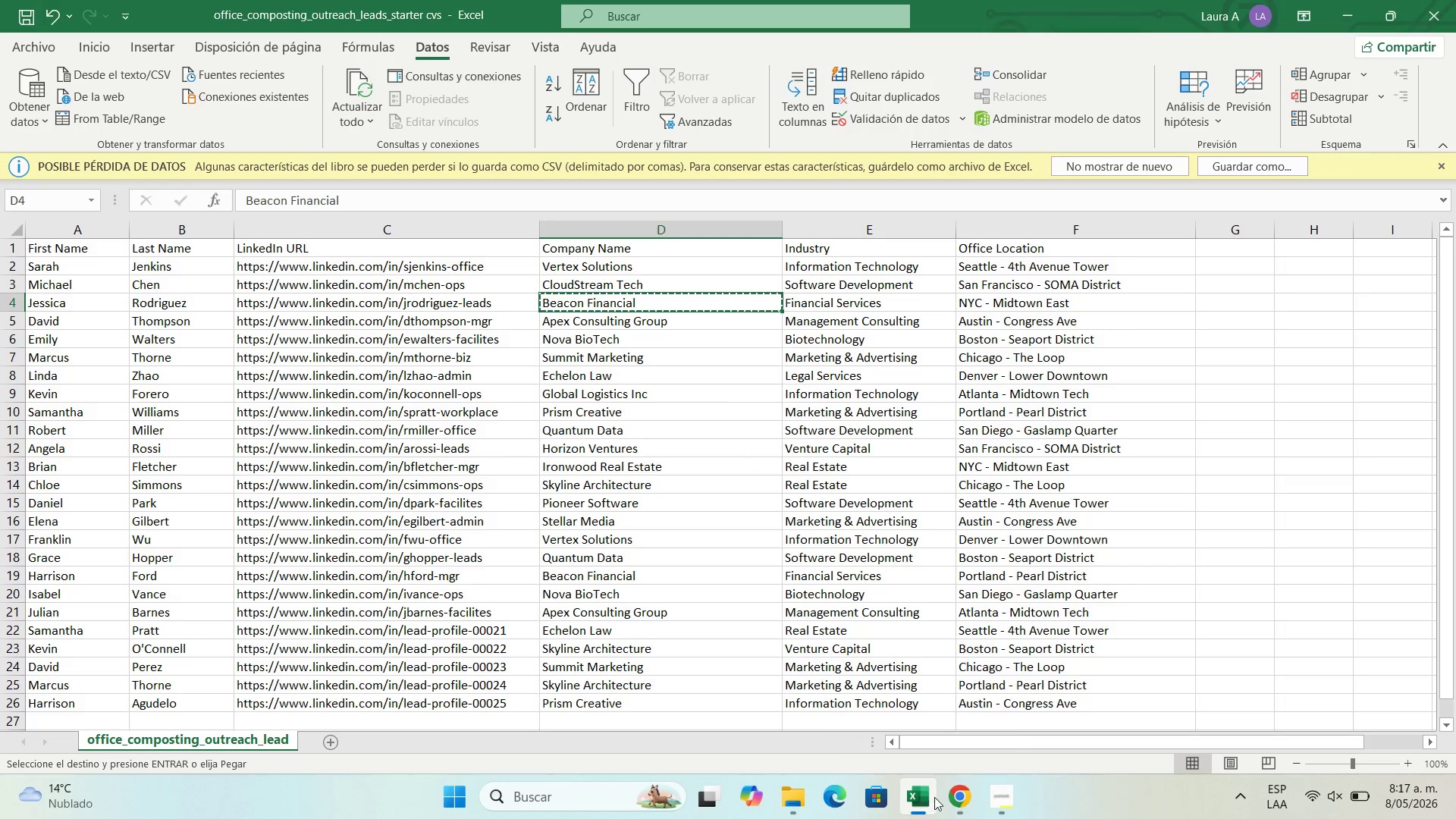 
left_click([955, 797])
 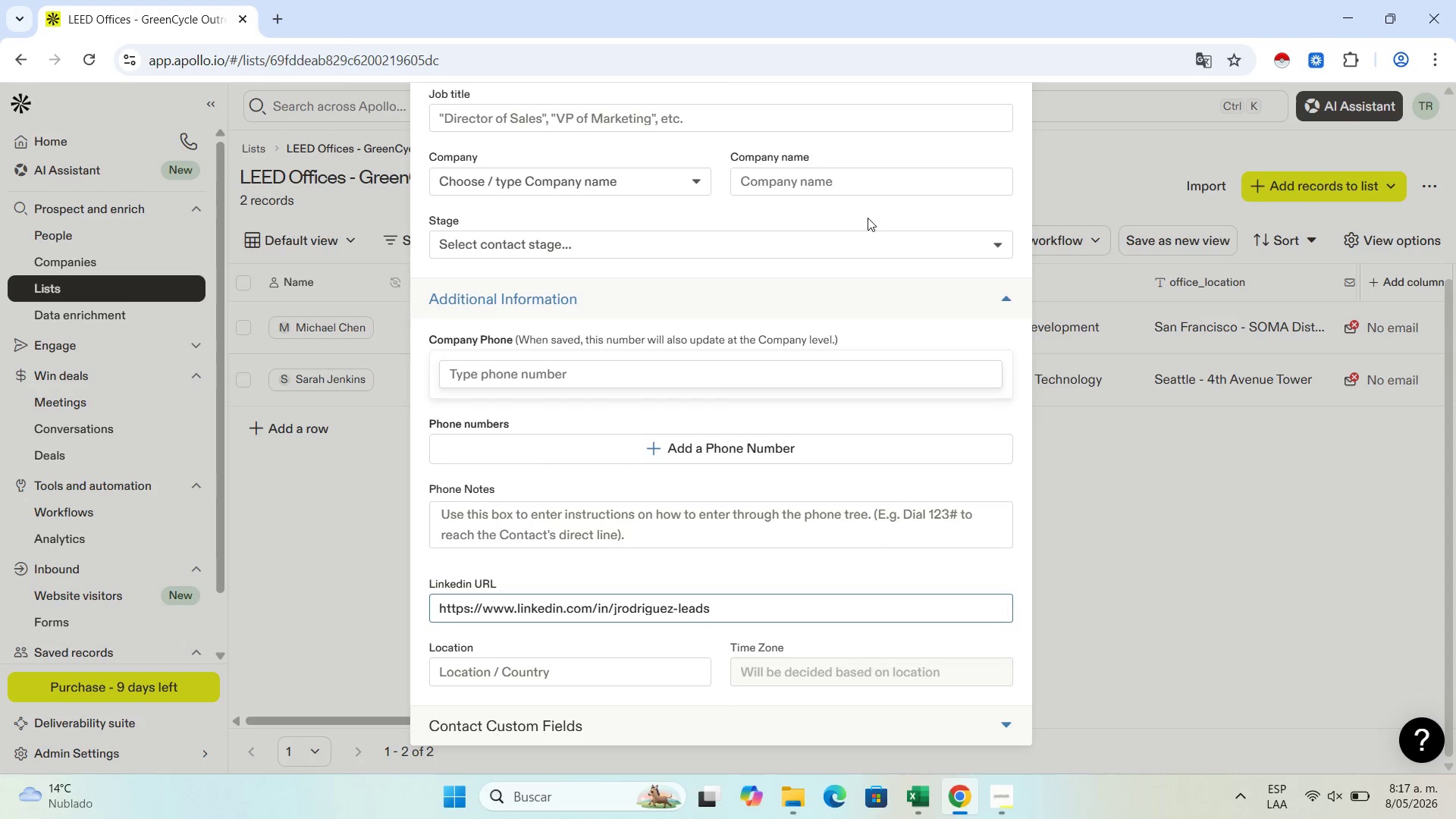 
left_click([862, 187])
 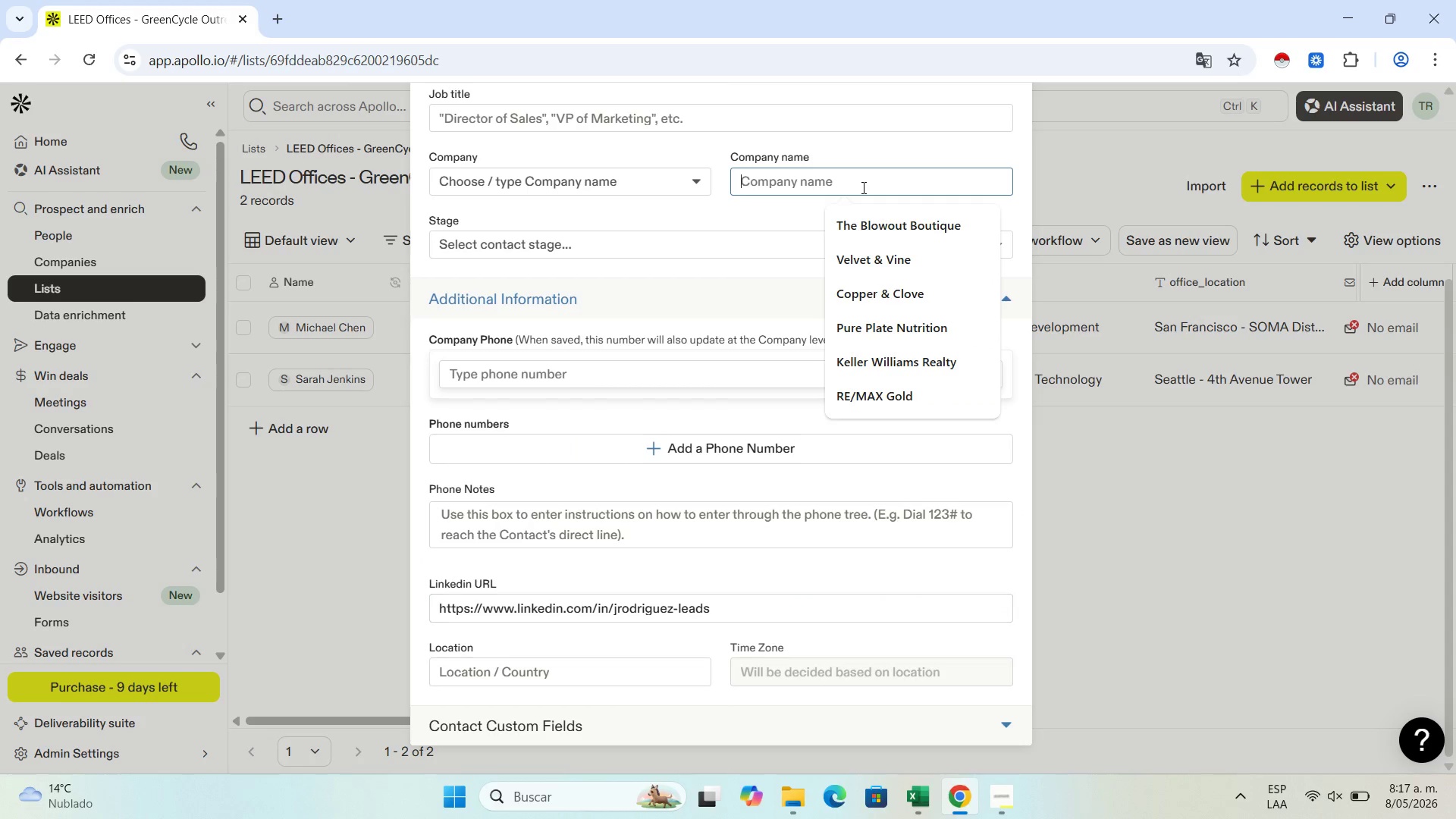 
key(Control+V)
 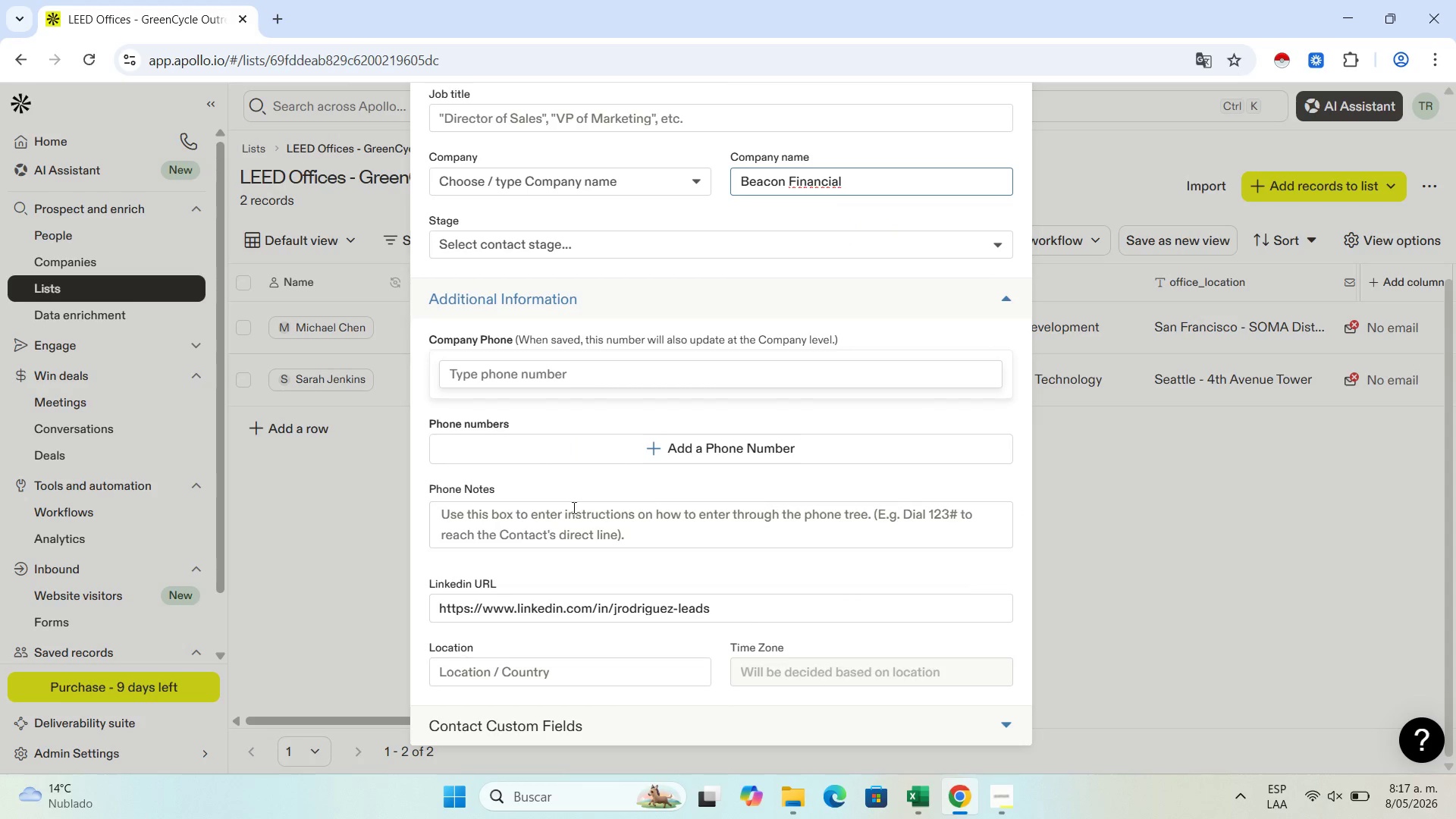 
scroll: coordinate [560, 505], scroll_direction: down, amount: 2.0
 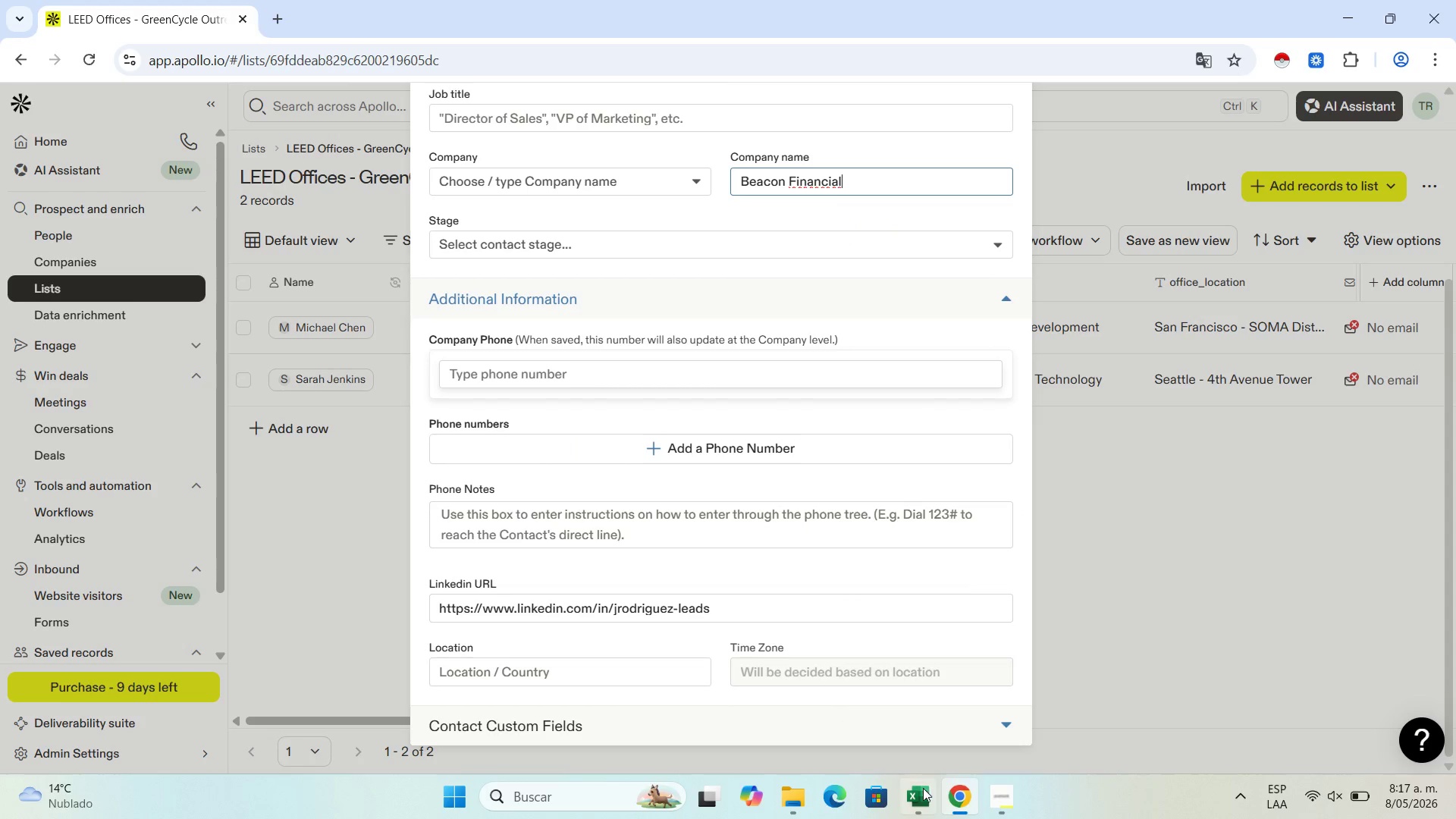 
left_click([918, 795])
 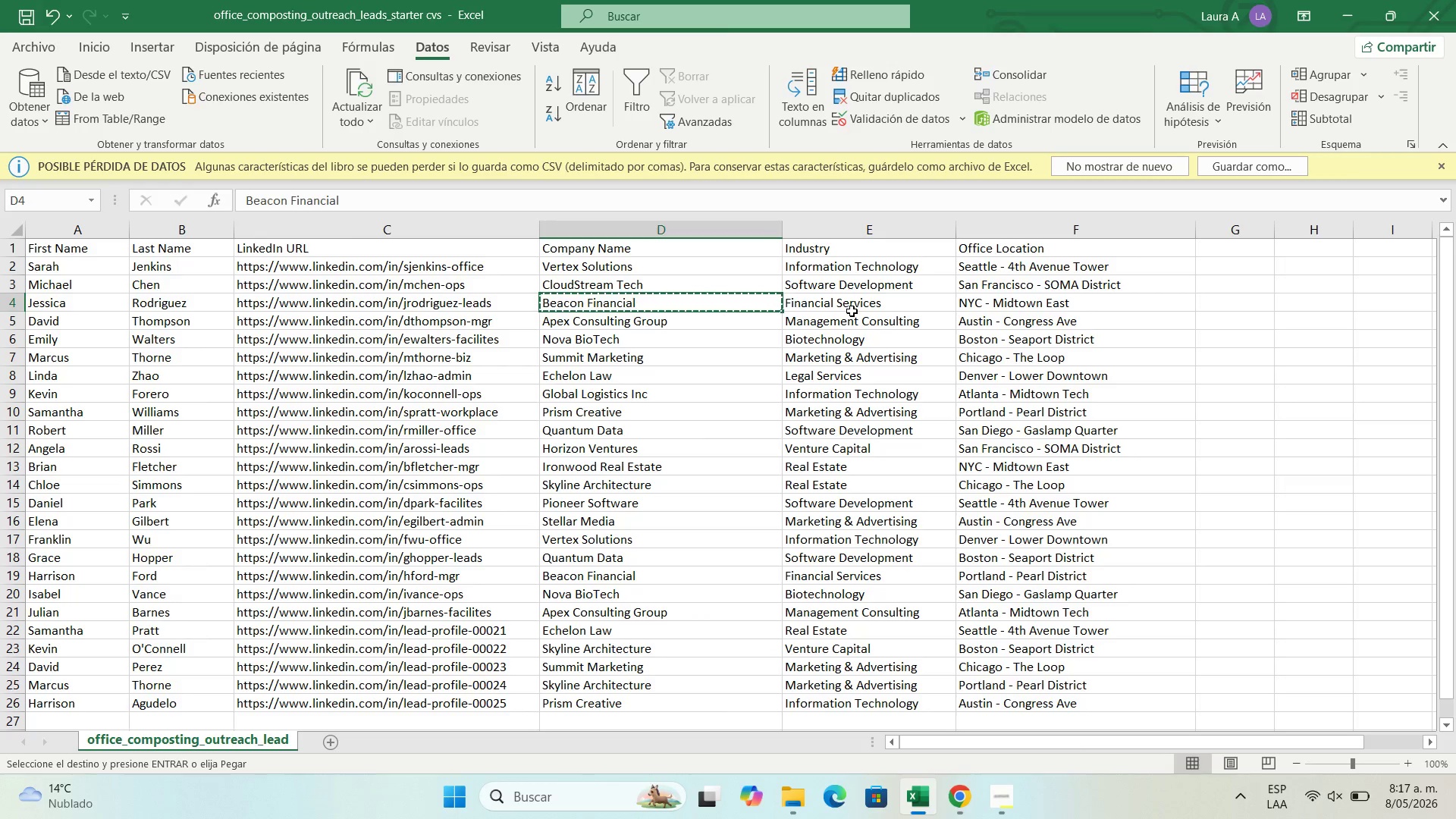 
left_click([853, 306])
 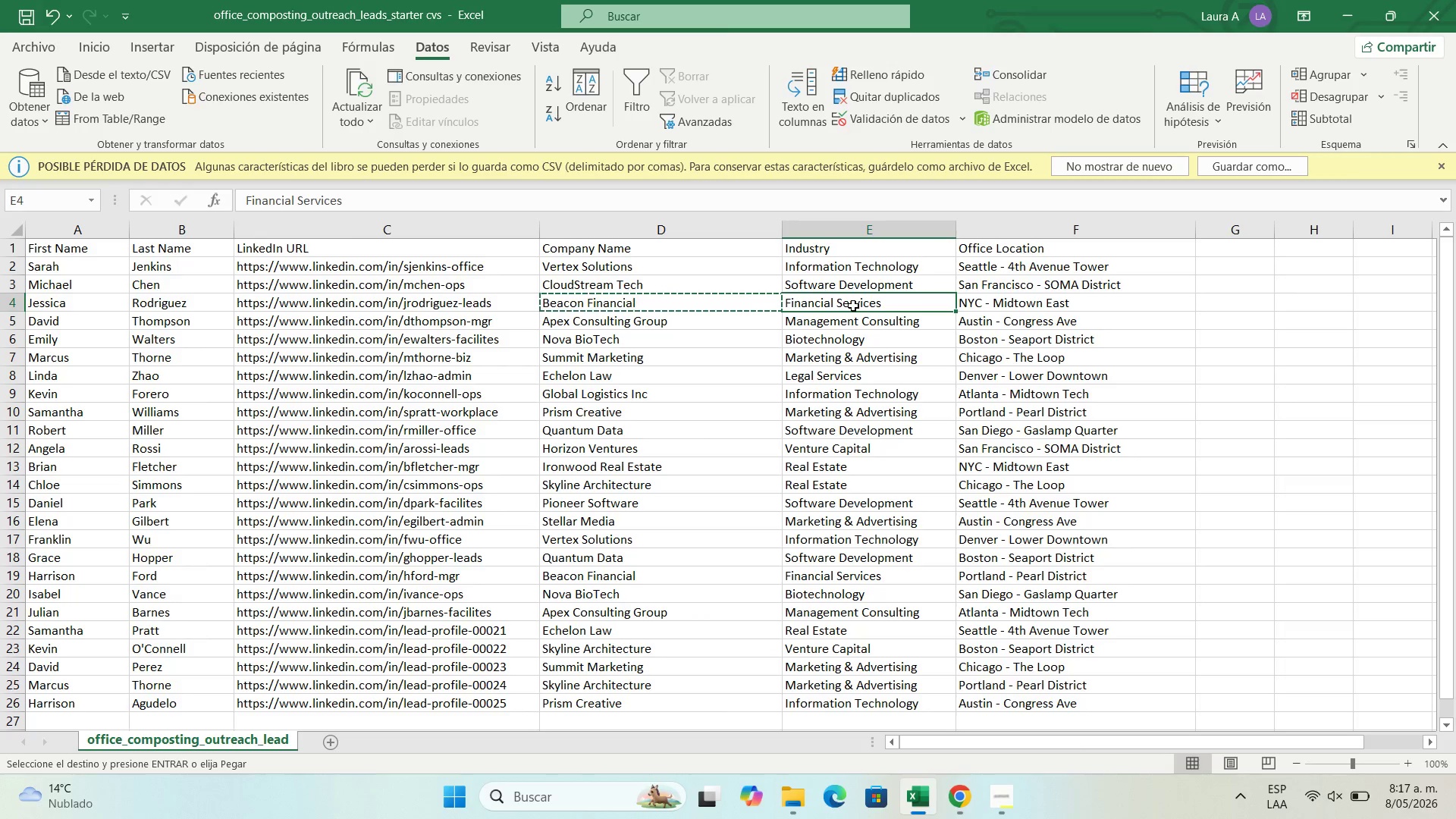 
key(Control+C)
 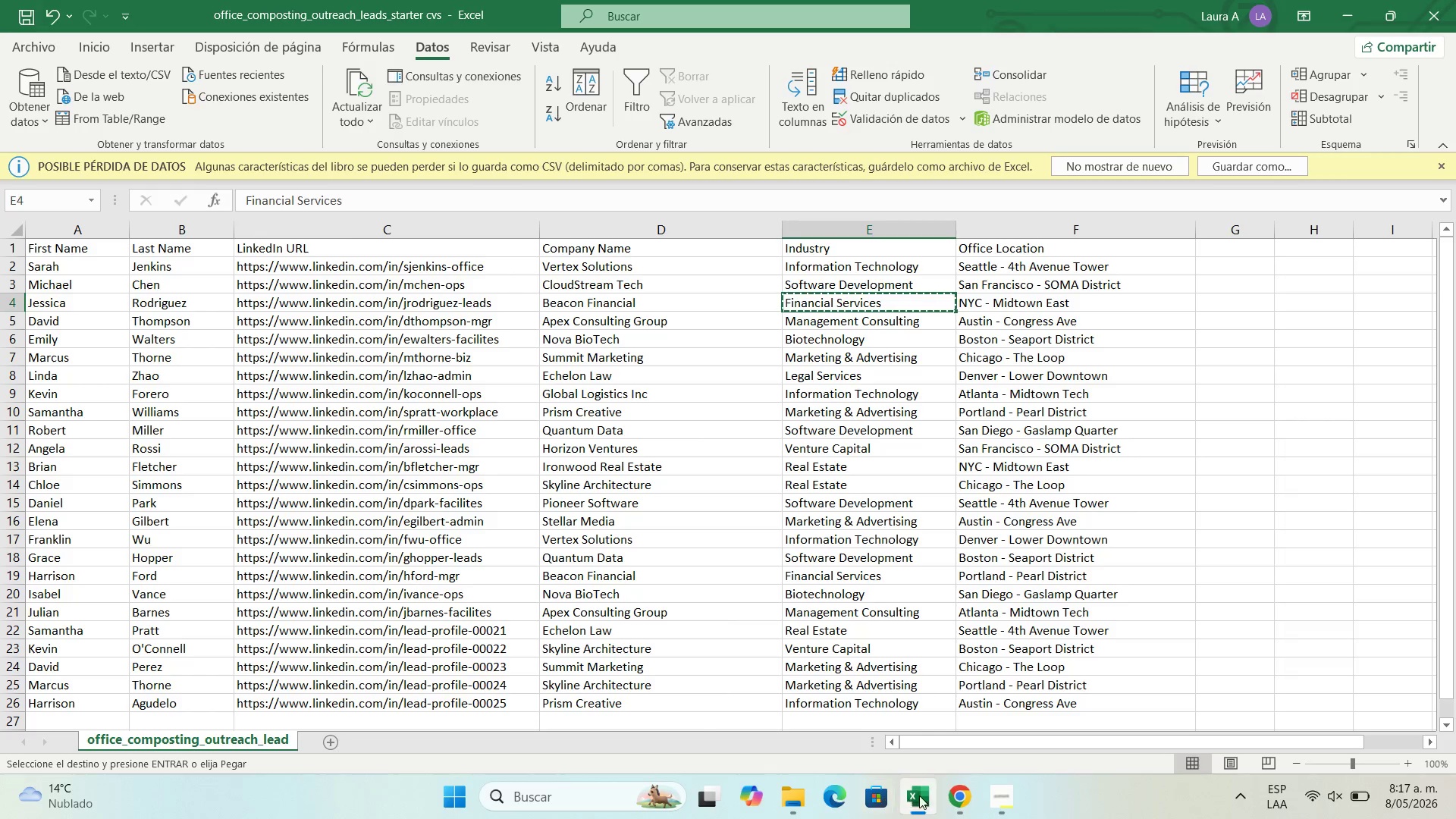 
left_click([961, 802])
 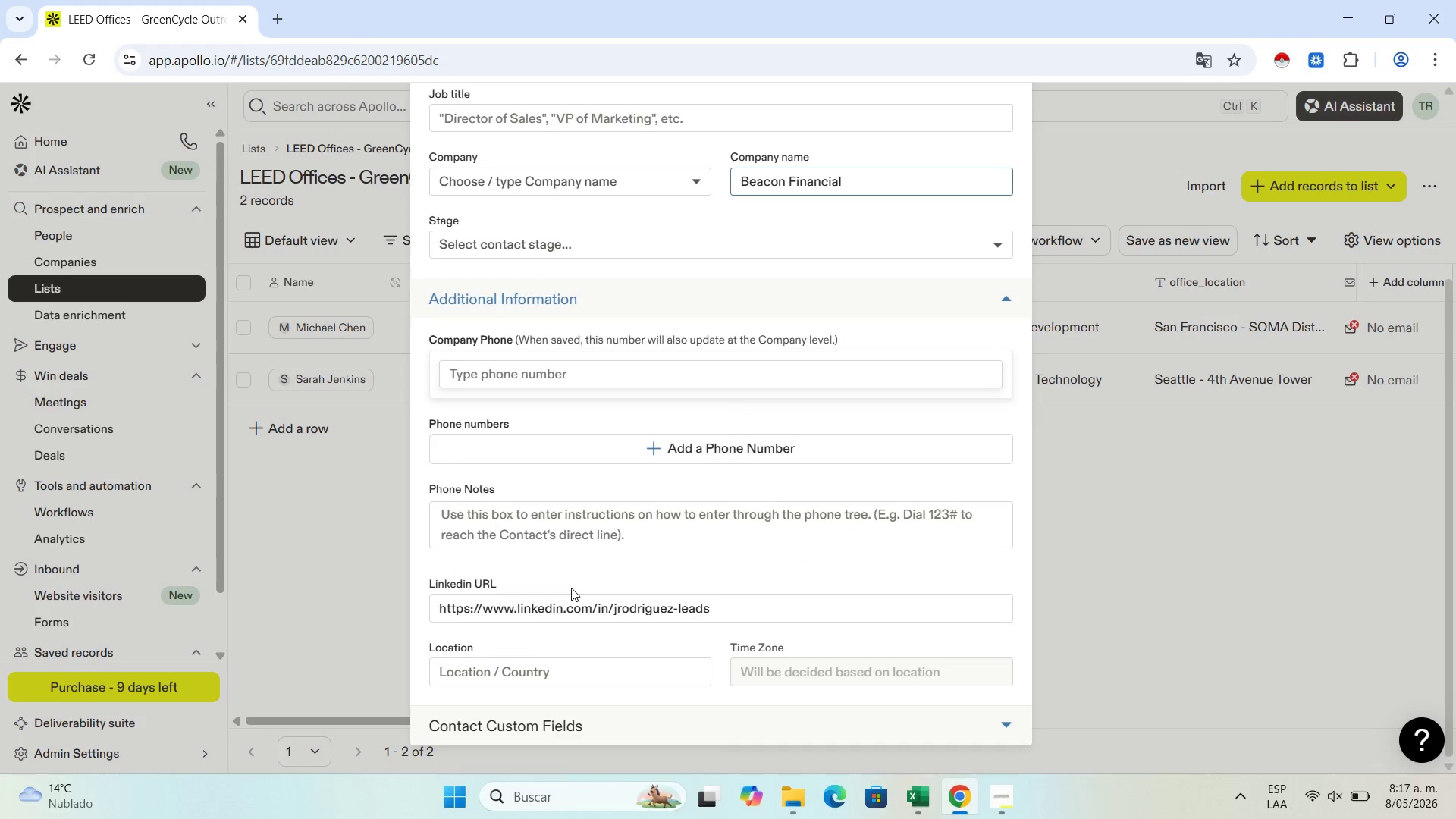 
scroll: coordinate [720, 511], scroll_direction: down, amount: 7.0
 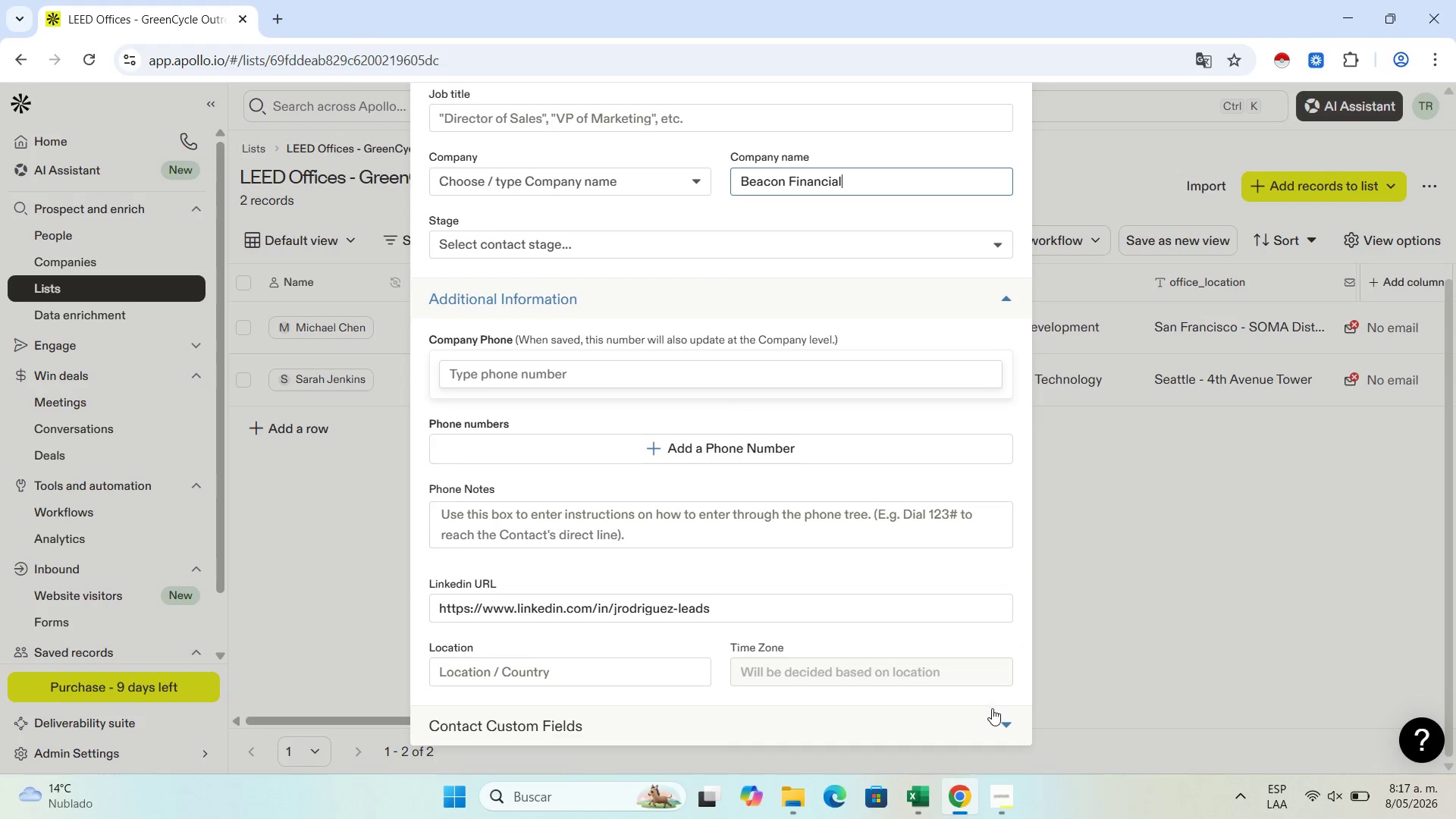 
left_click([999, 717])
 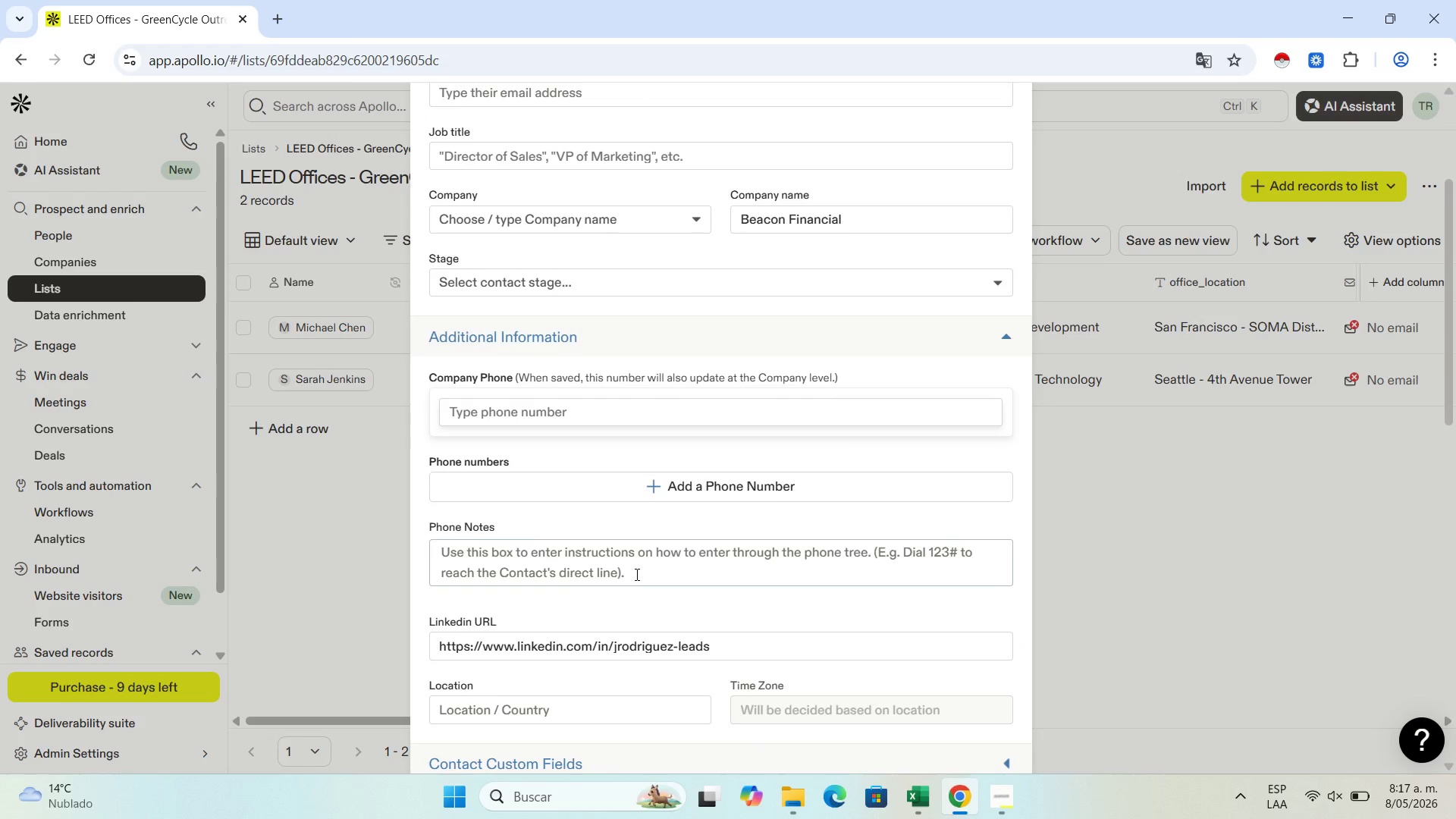 
scroll: coordinate [619, 581], scroll_direction: down, amount: 6.0
 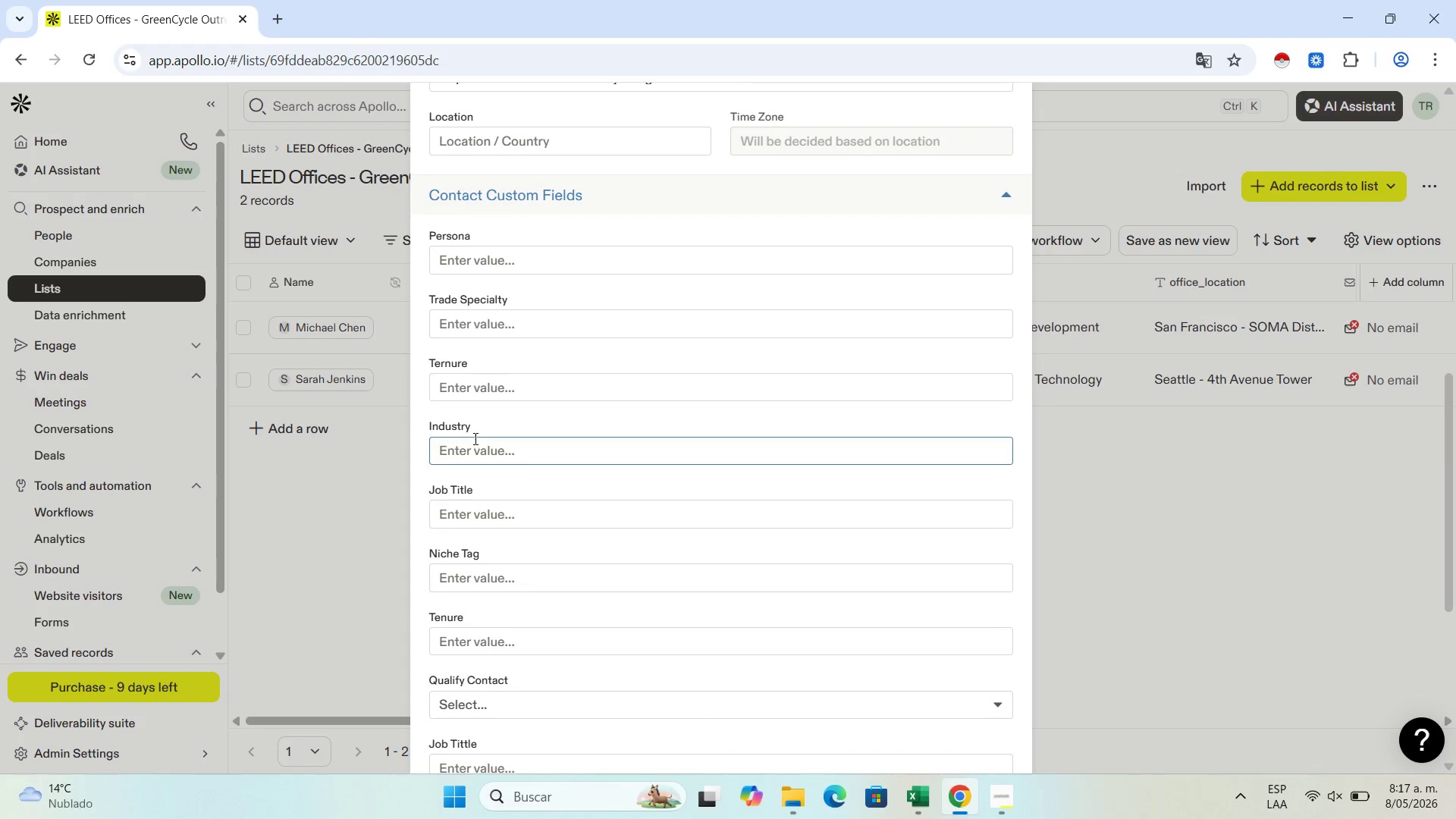 
left_click([476, 457])
 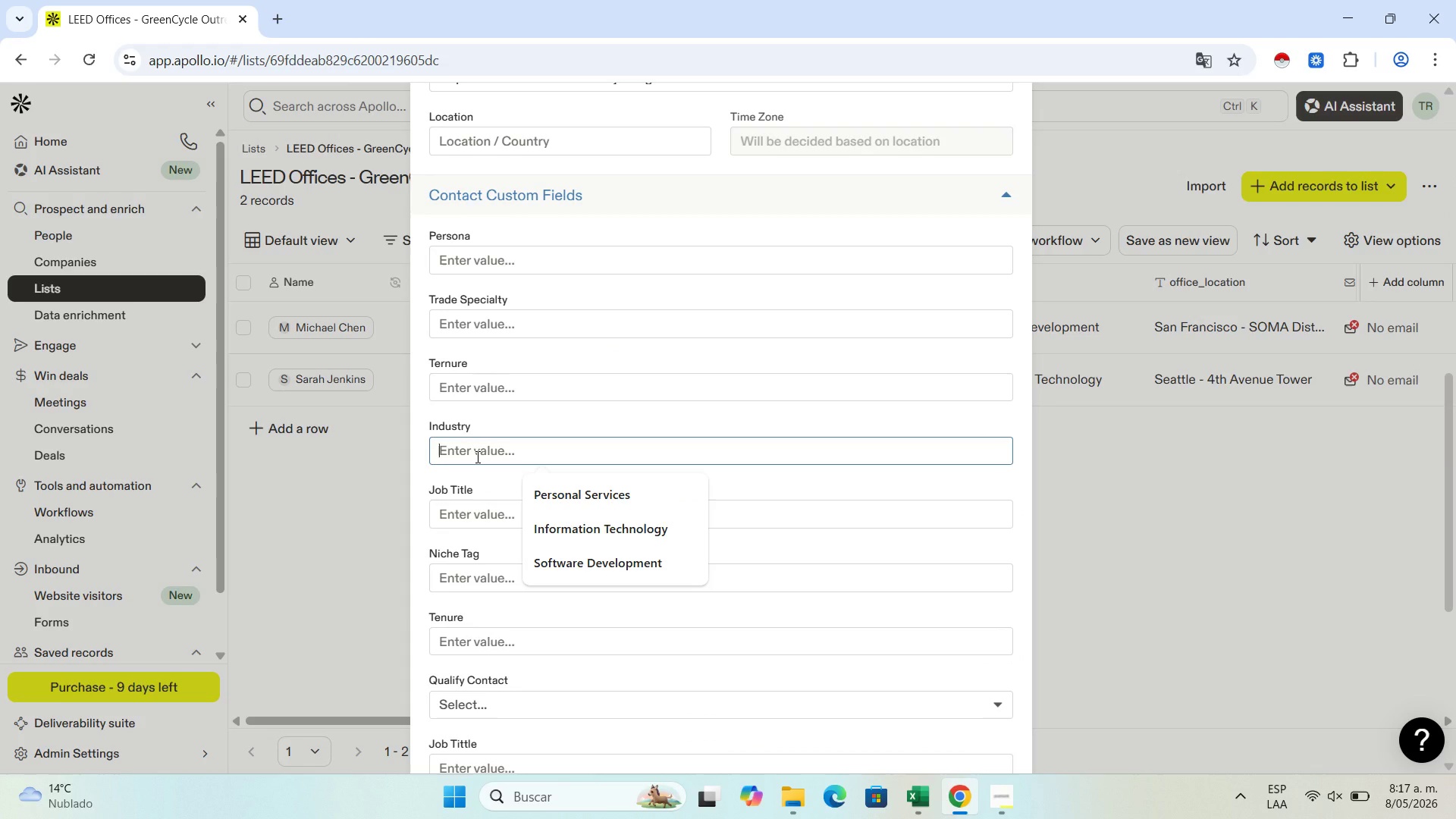 
key(Control+V)
 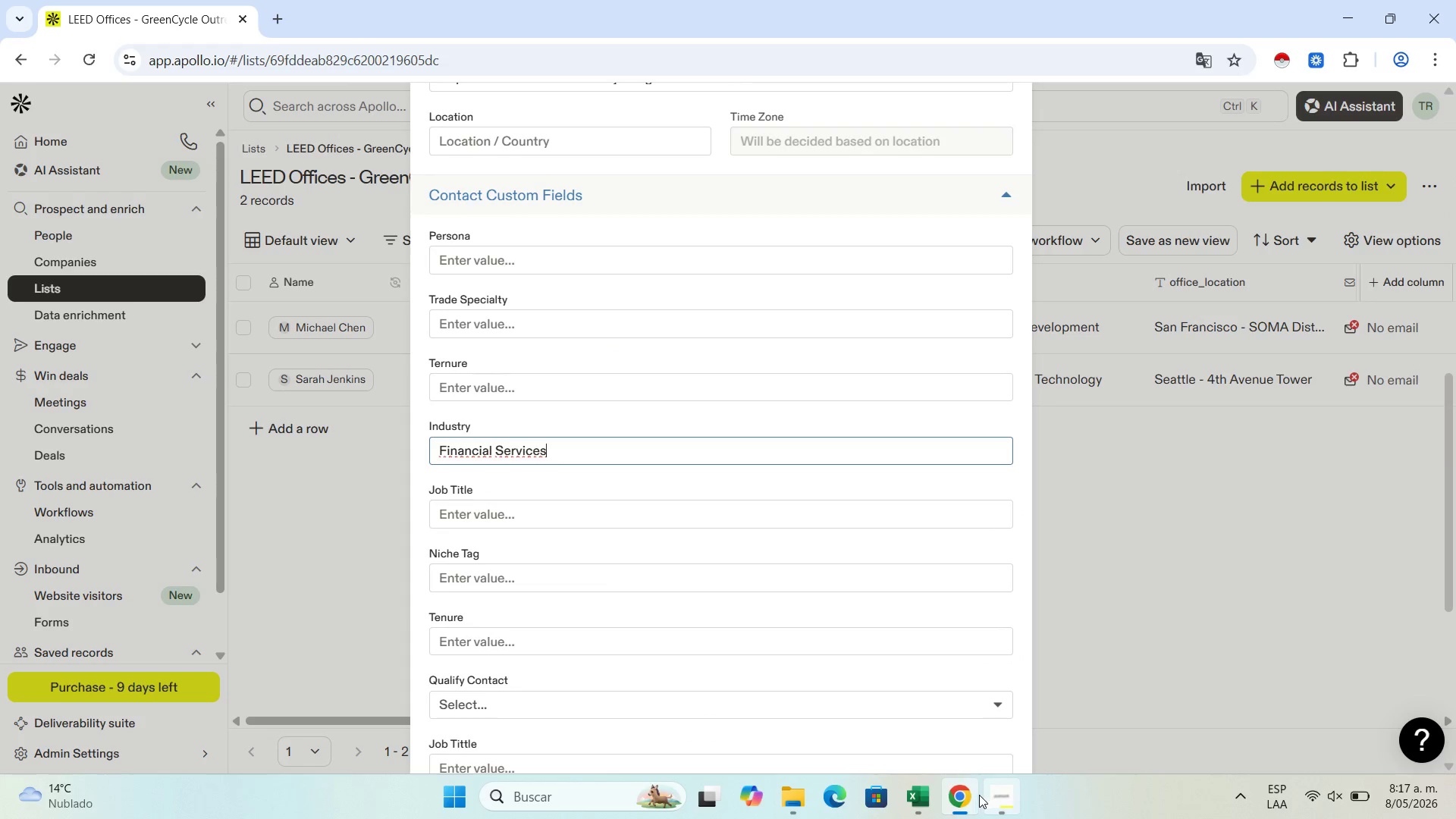 
left_click([924, 797])
 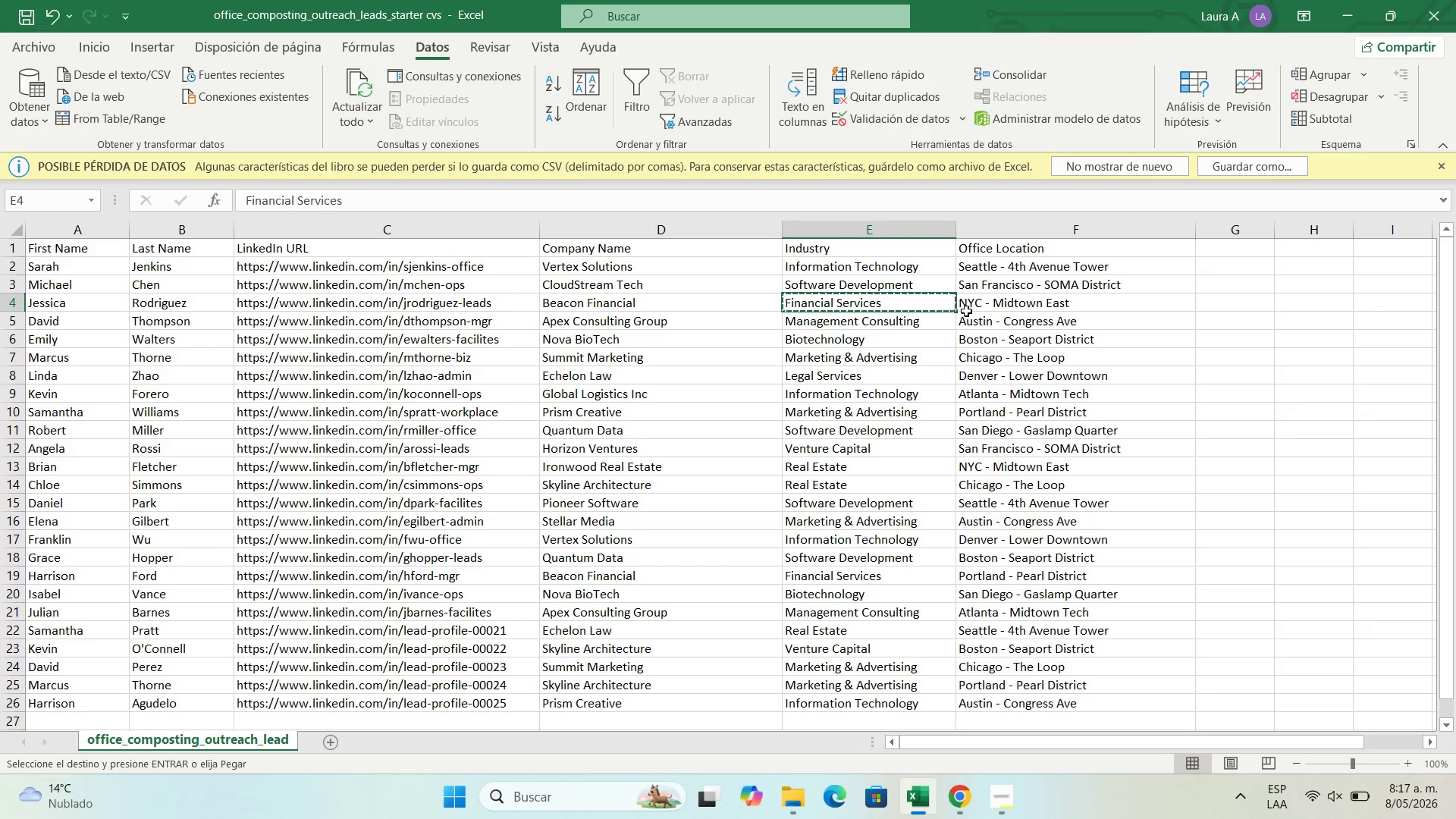 
left_click([980, 303])
 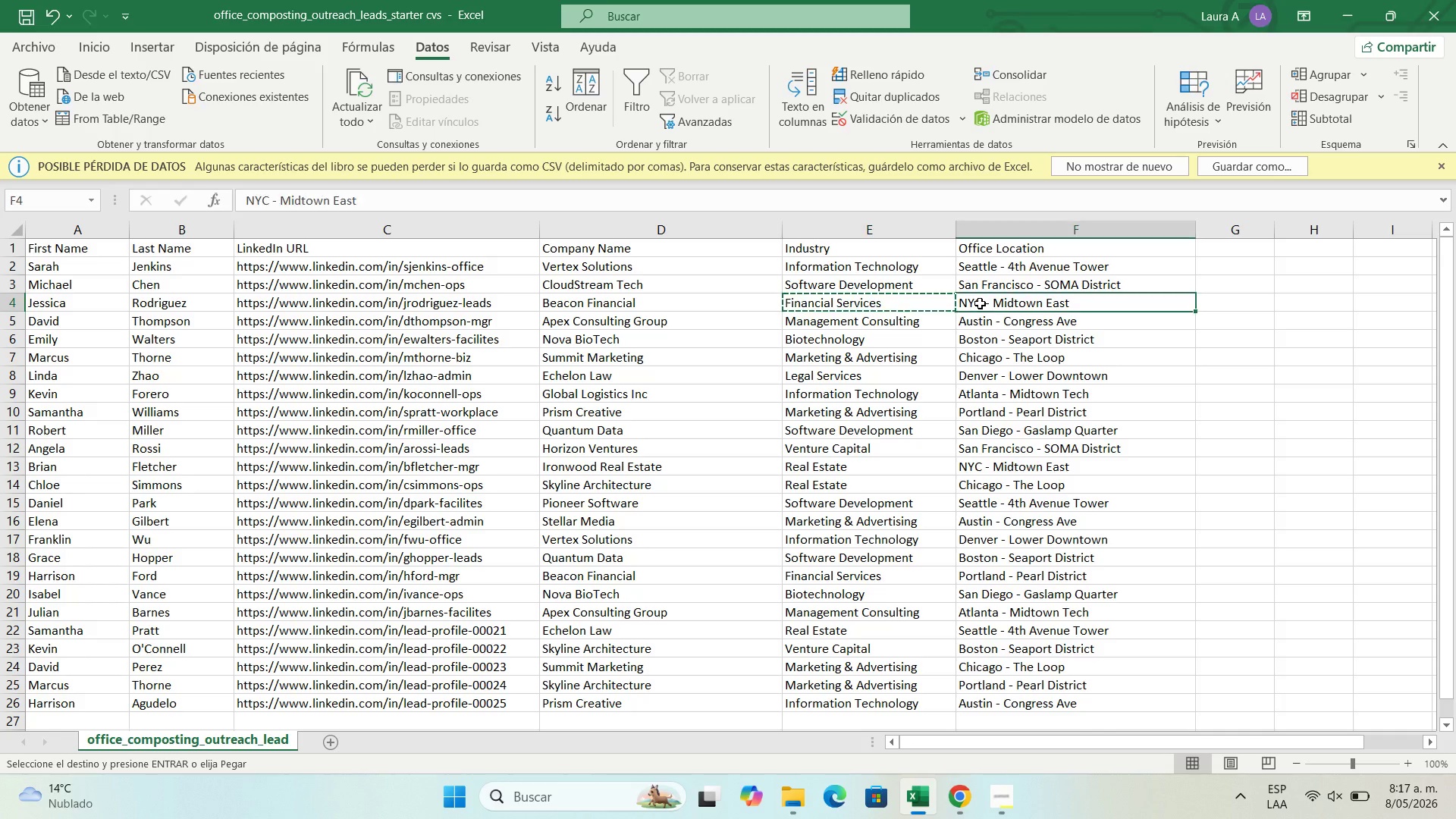 
key(Control+C)
 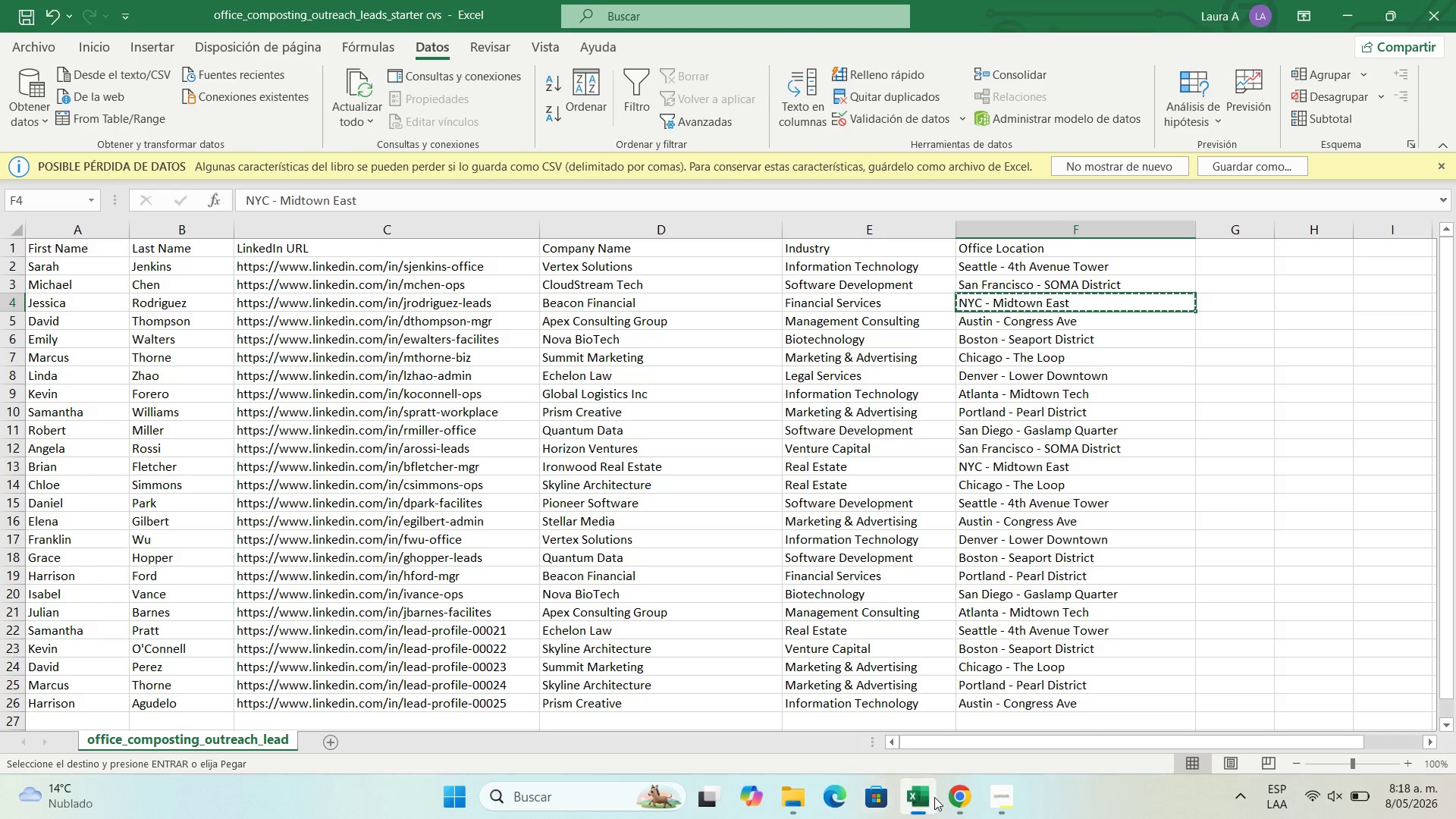 
left_click([945, 802])
 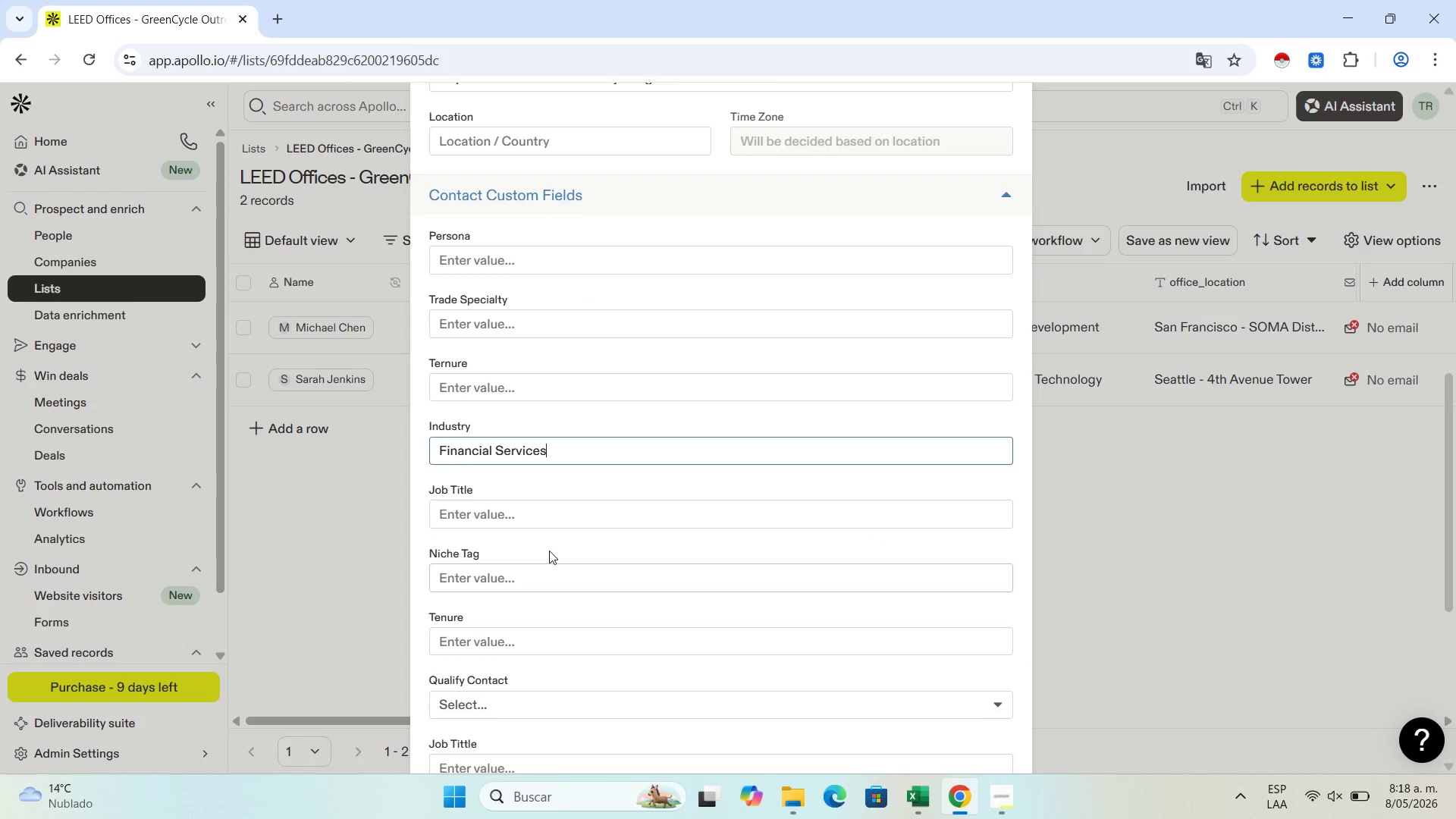 
scroll: coordinate [539, 620], scroll_direction: down, amount: 7.0
 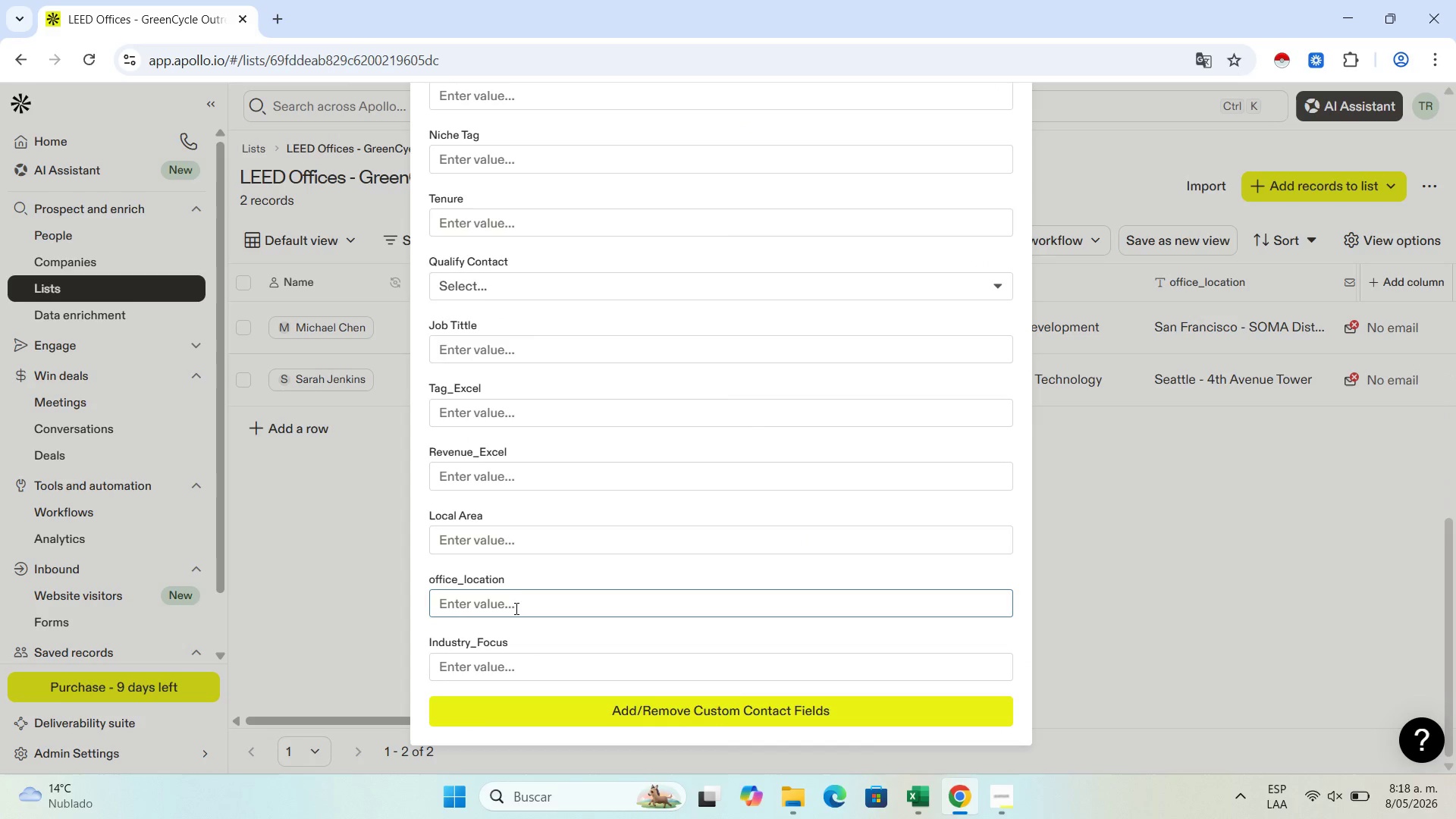 
key(Control+V)
 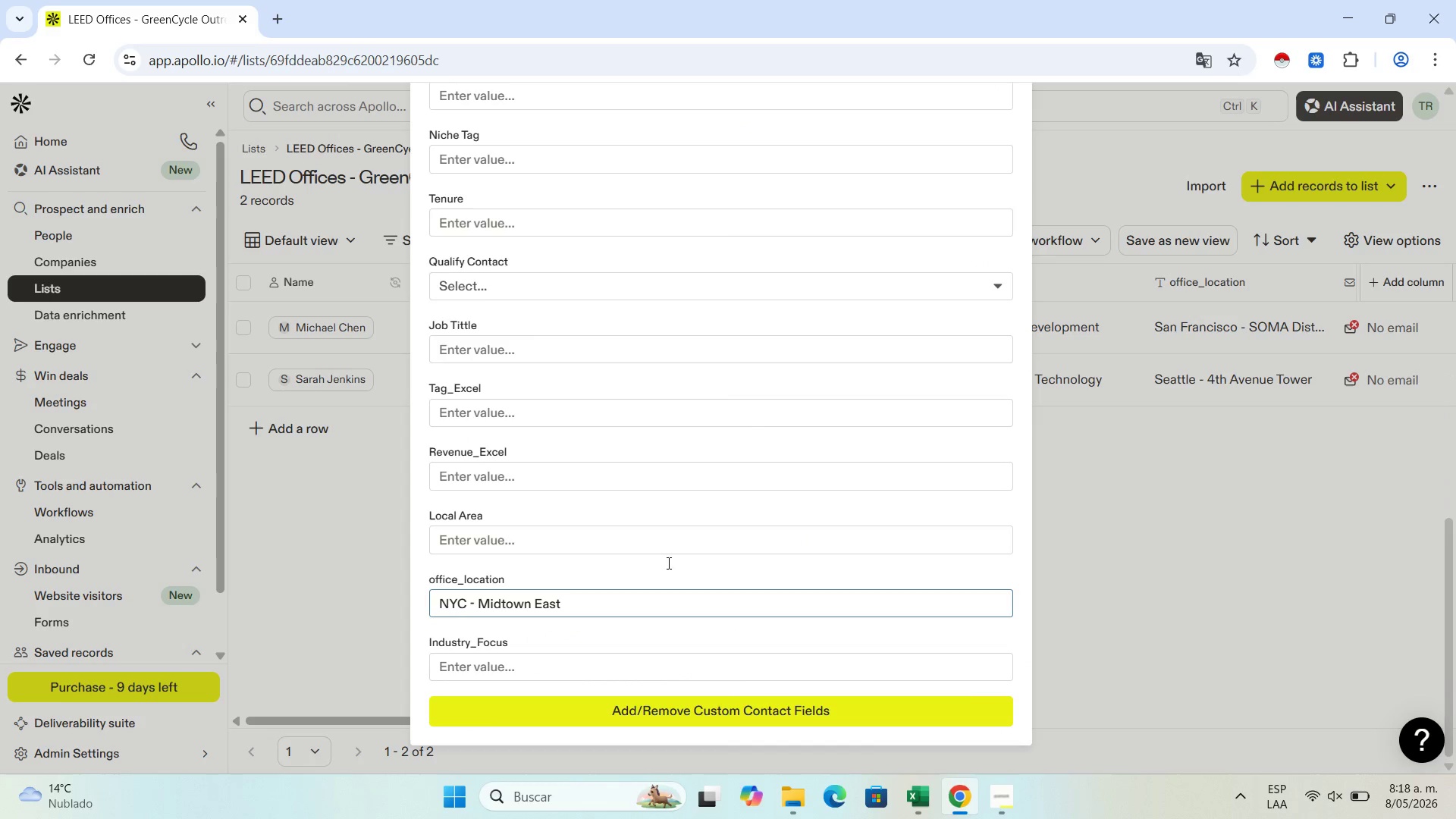 
scroll: coordinate [791, 435], scroll_direction: up, amount: 15.0
 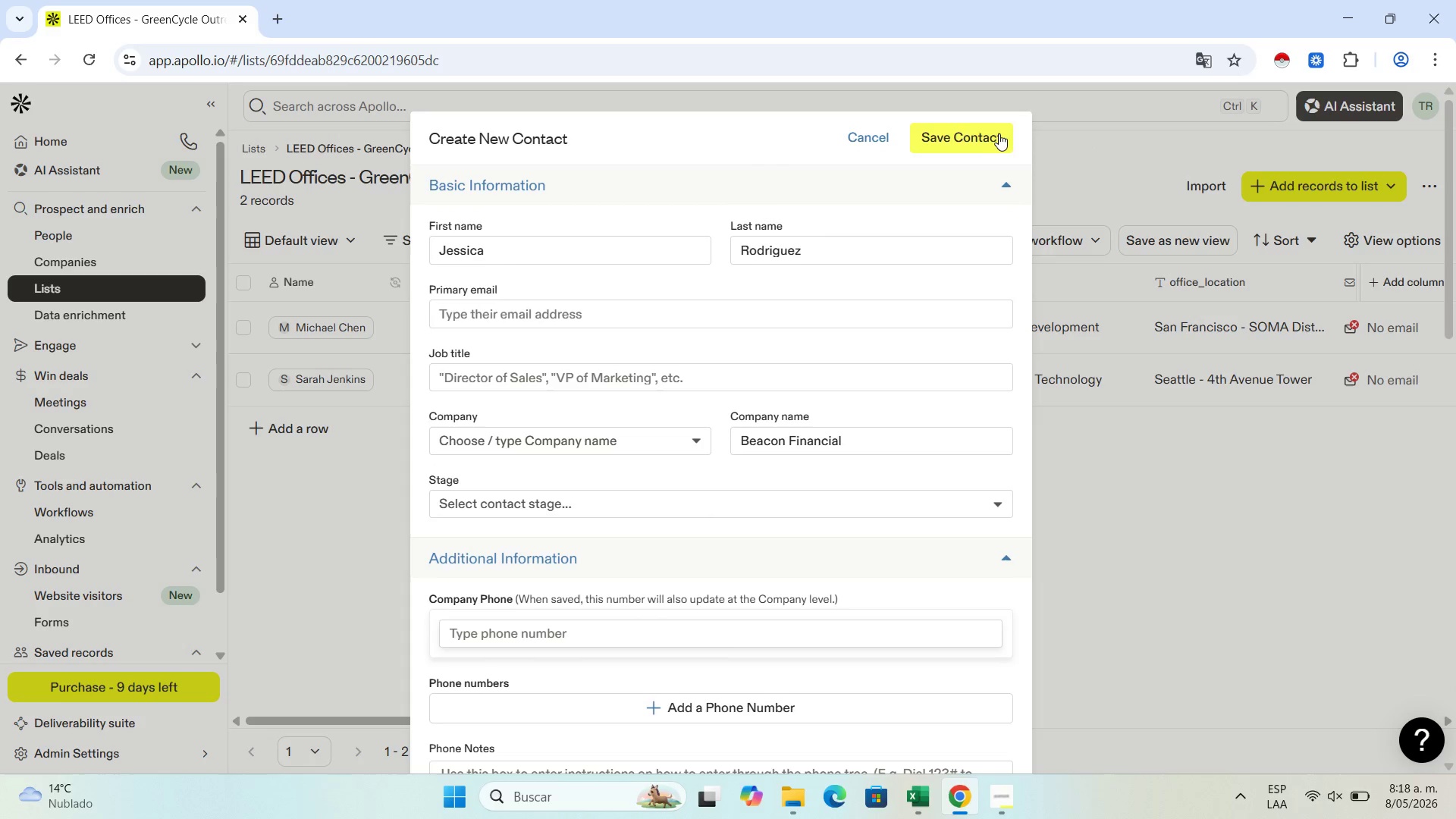 
left_click([997, 133])
 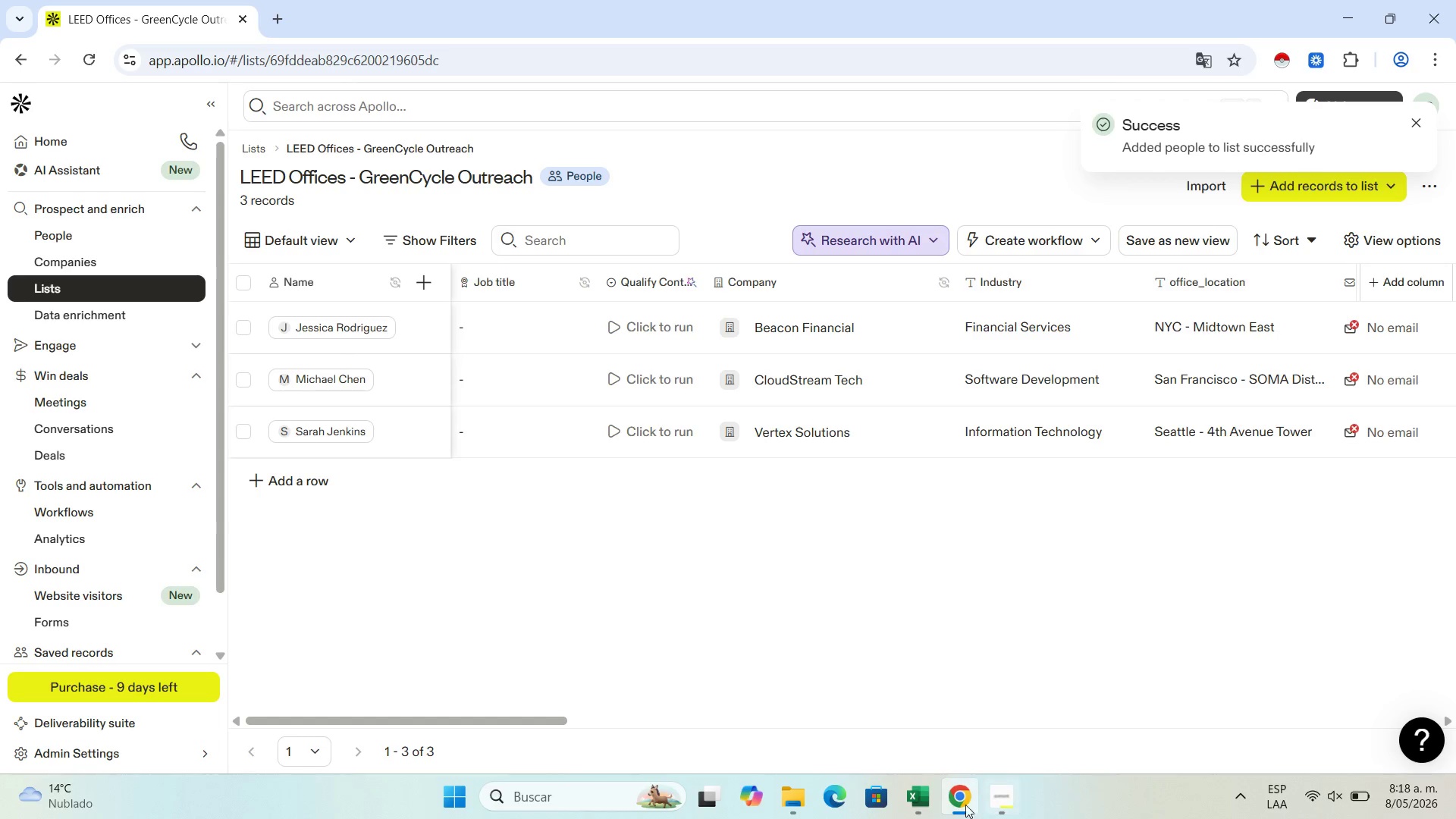 
wait(6.56)
 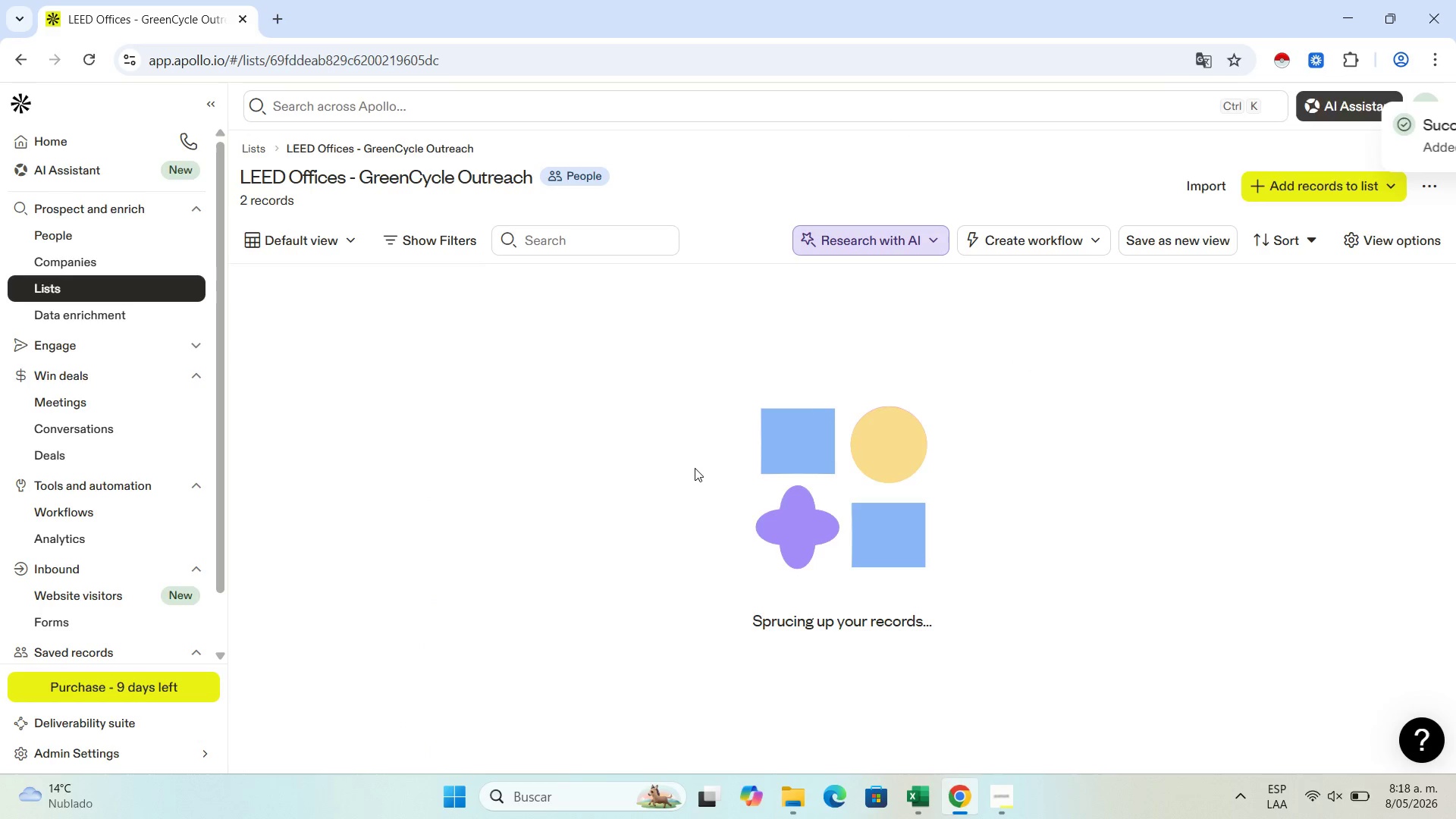 
left_click([273, 482])
 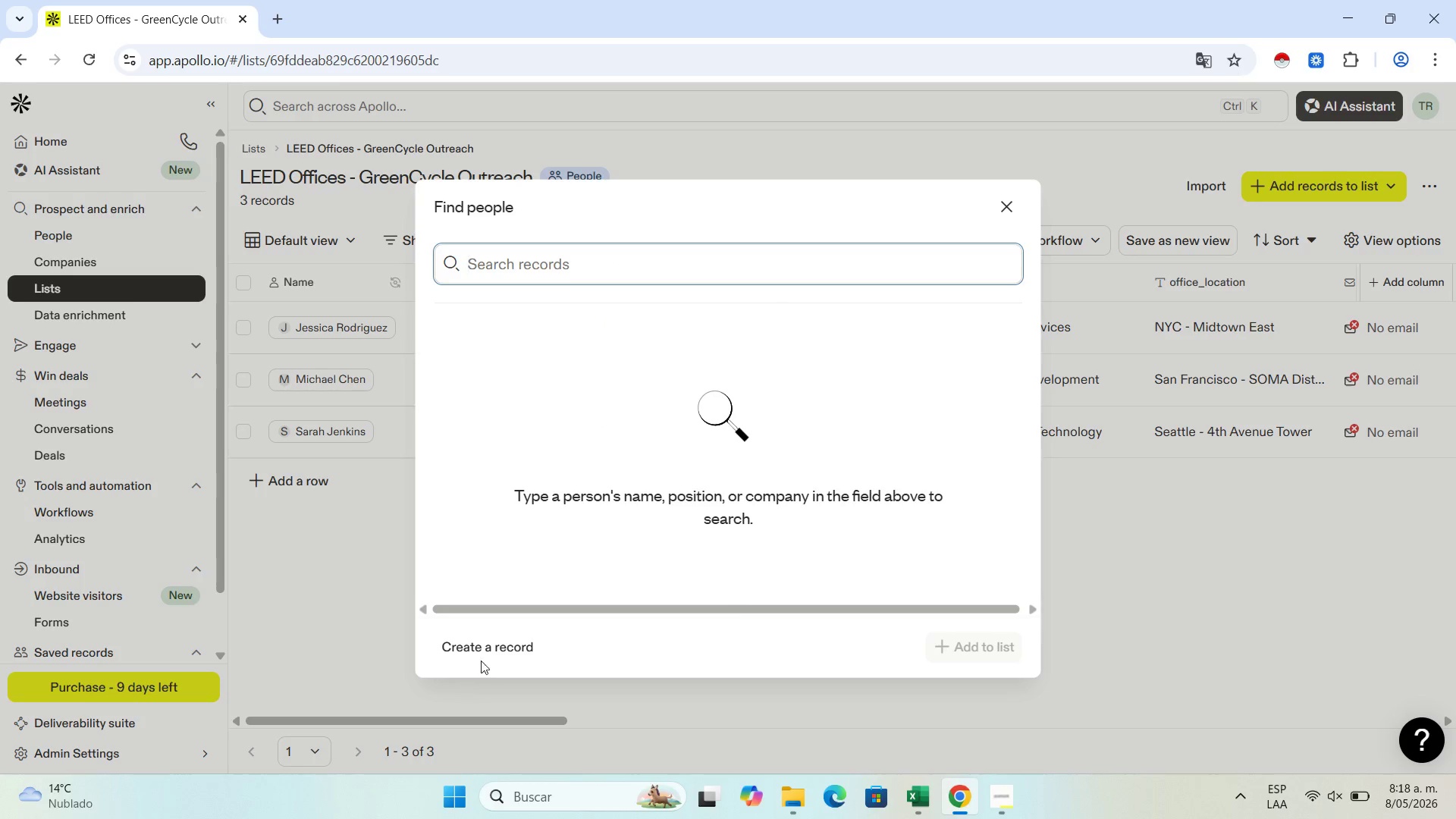 
left_click([485, 641])
 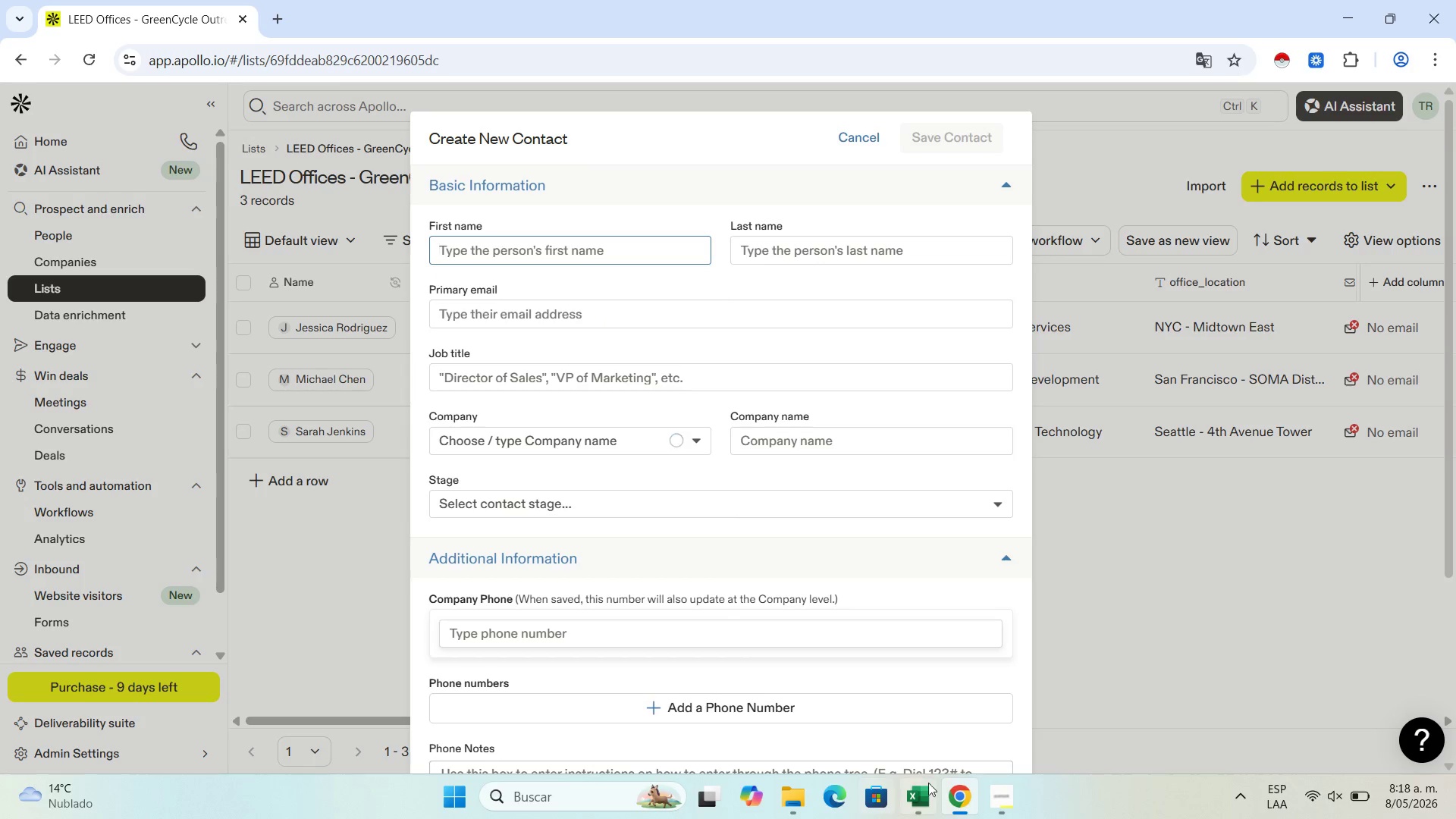 
left_click([930, 795])
 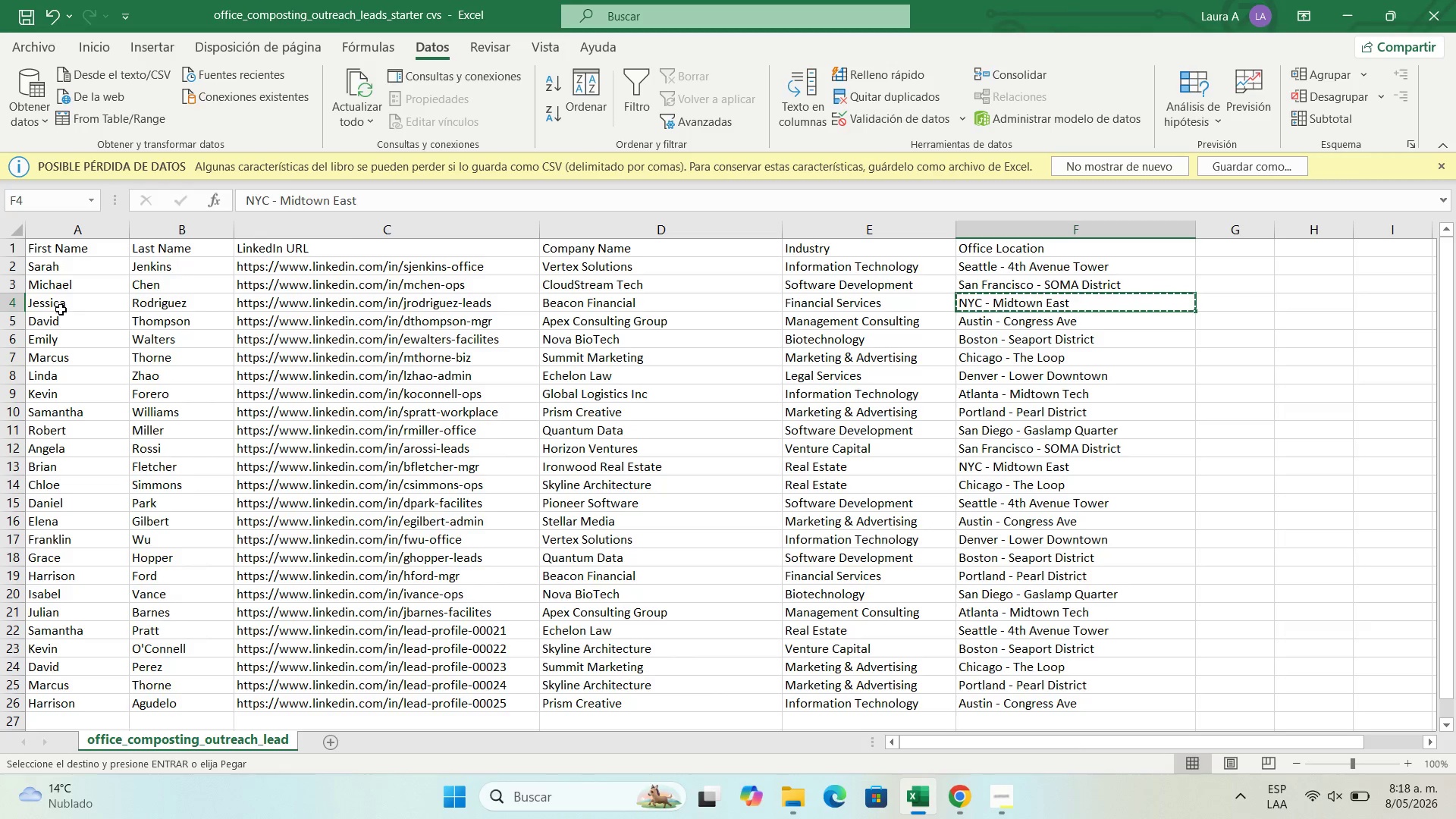 
left_click([61, 318])
 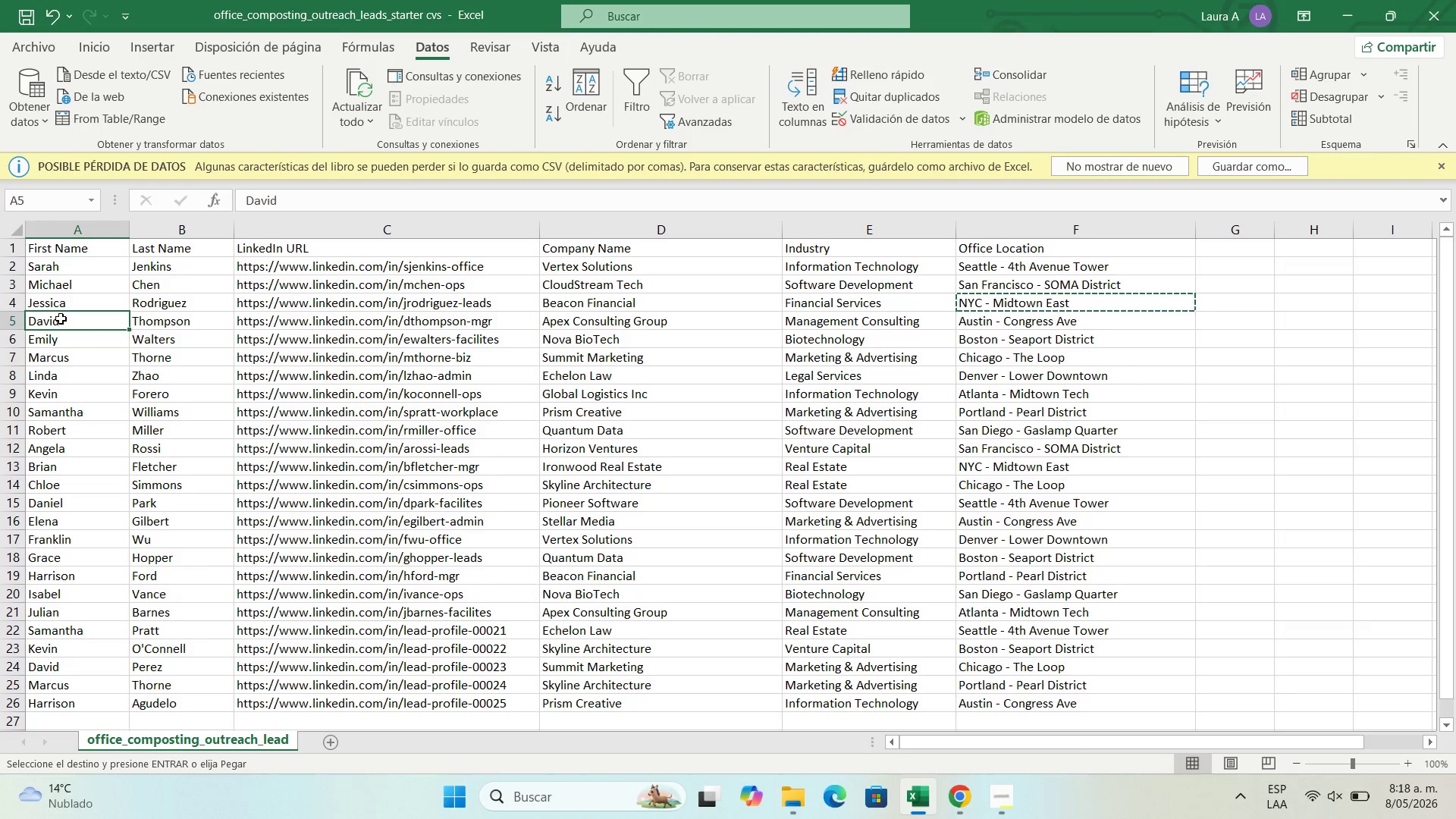 
key(Control+C)
 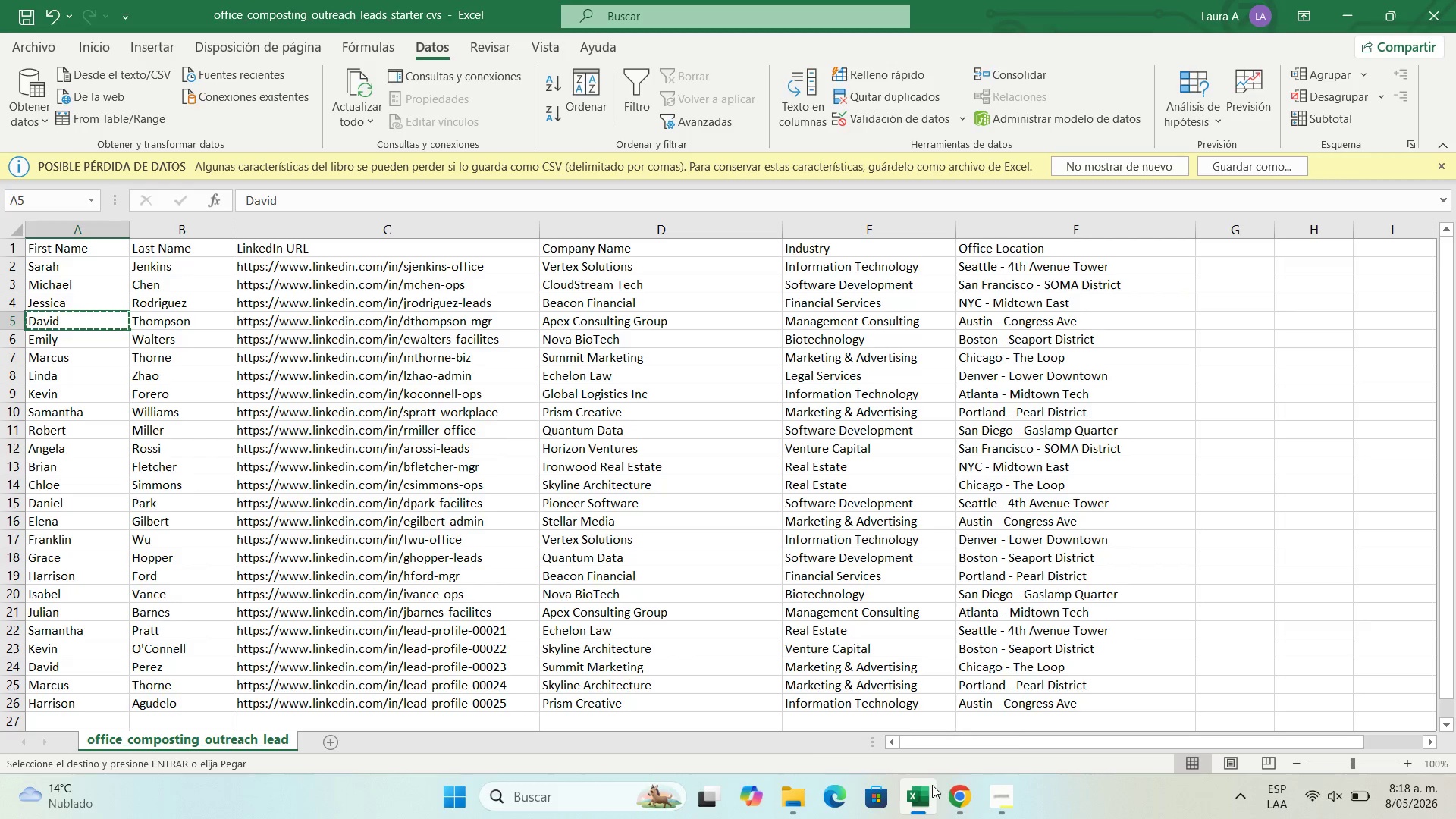 
left_click([948, 793])
 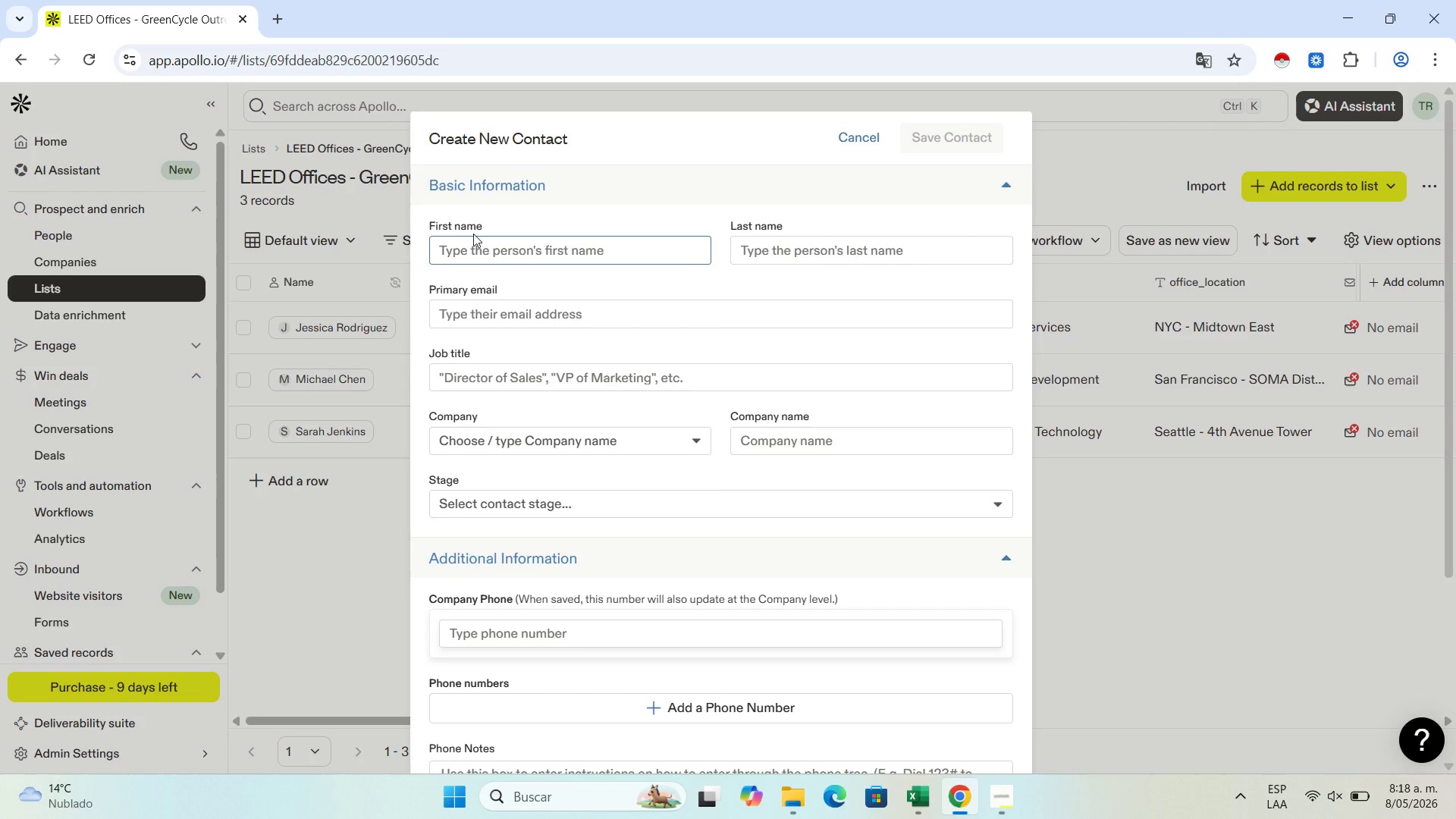 
key(Control+V)
 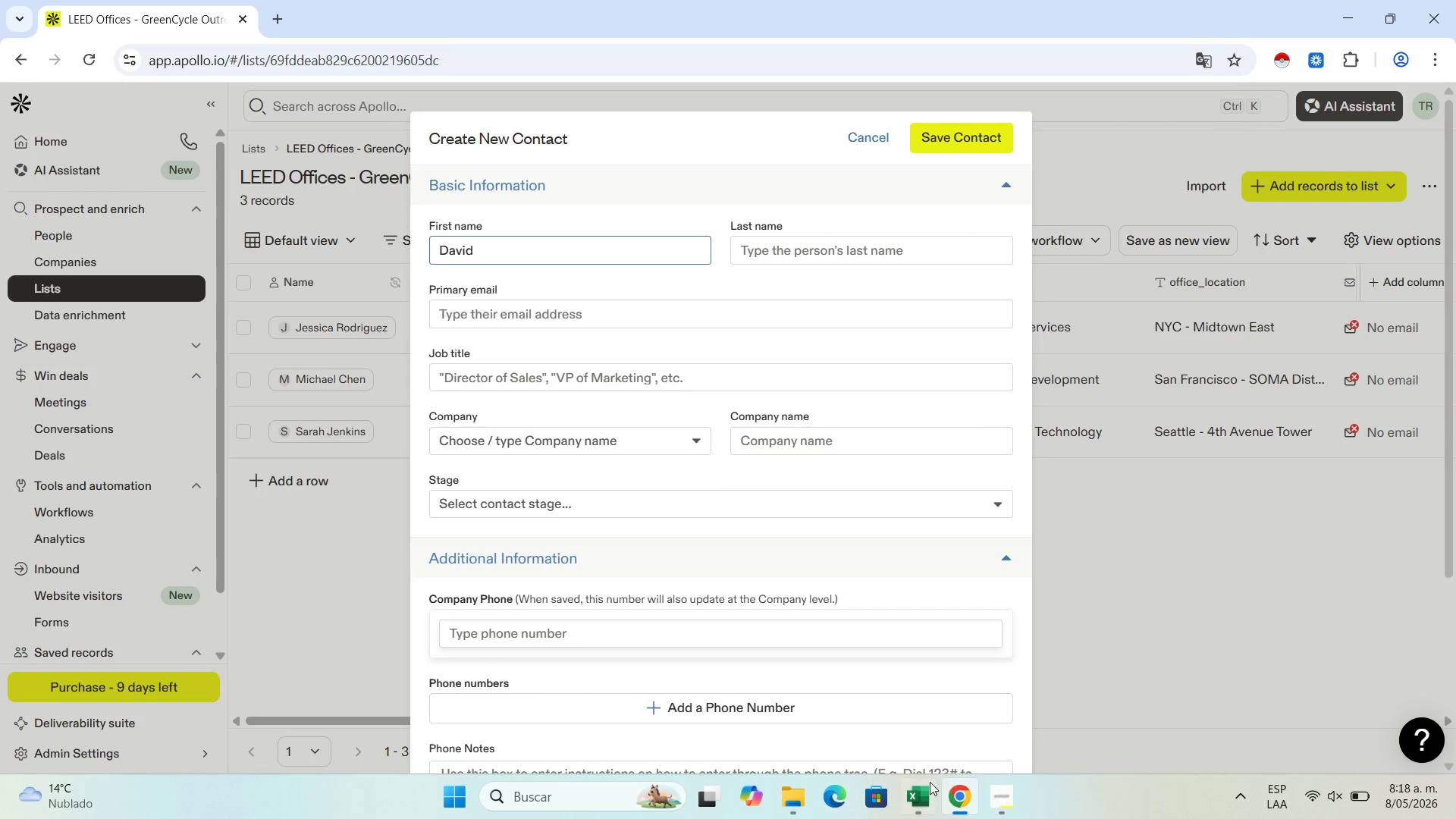 
left_click([930, 782])
 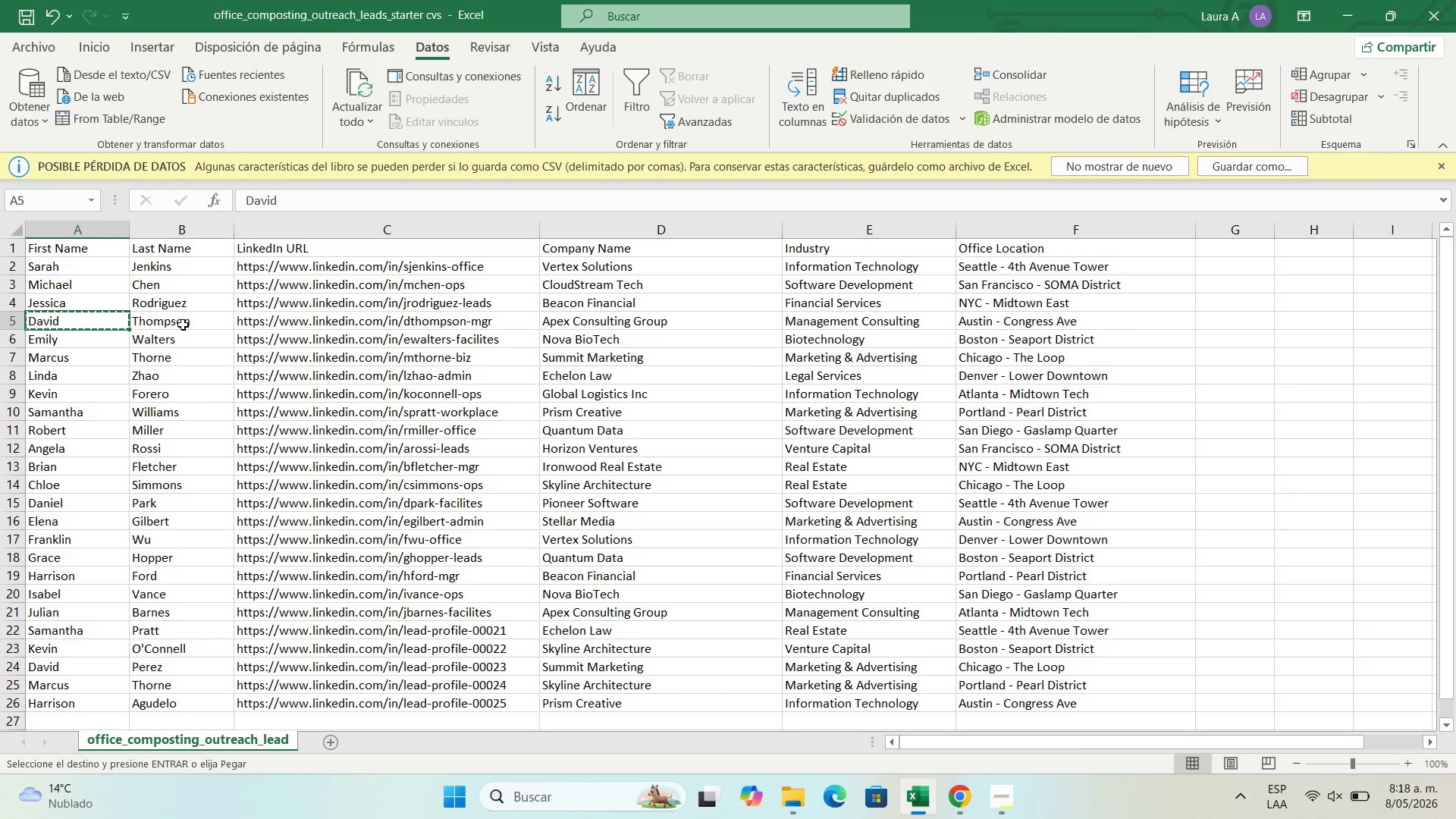 
left_click([182, 328])
 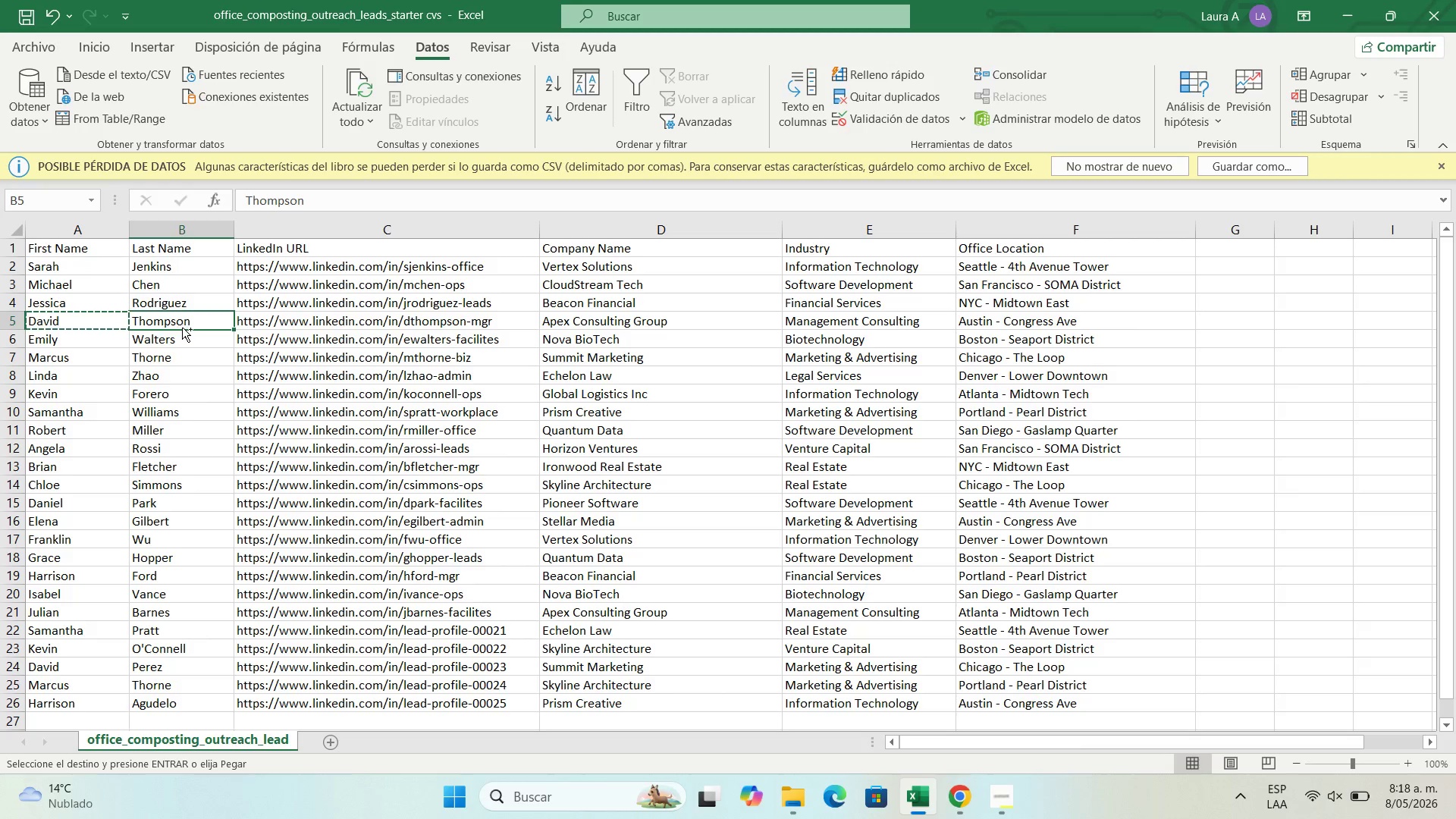 
key(Control+C)
 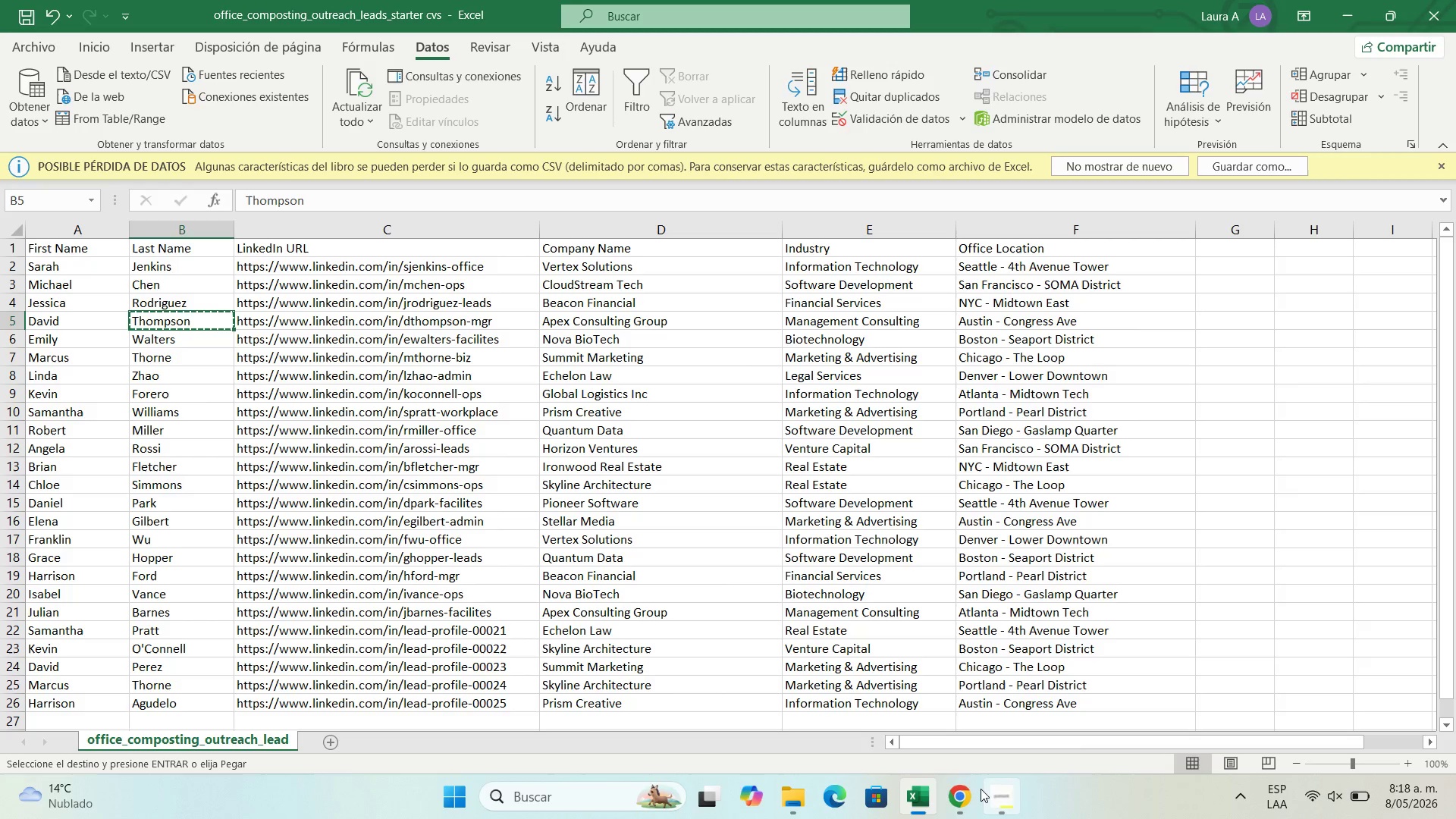 
left_click([964, 800])
 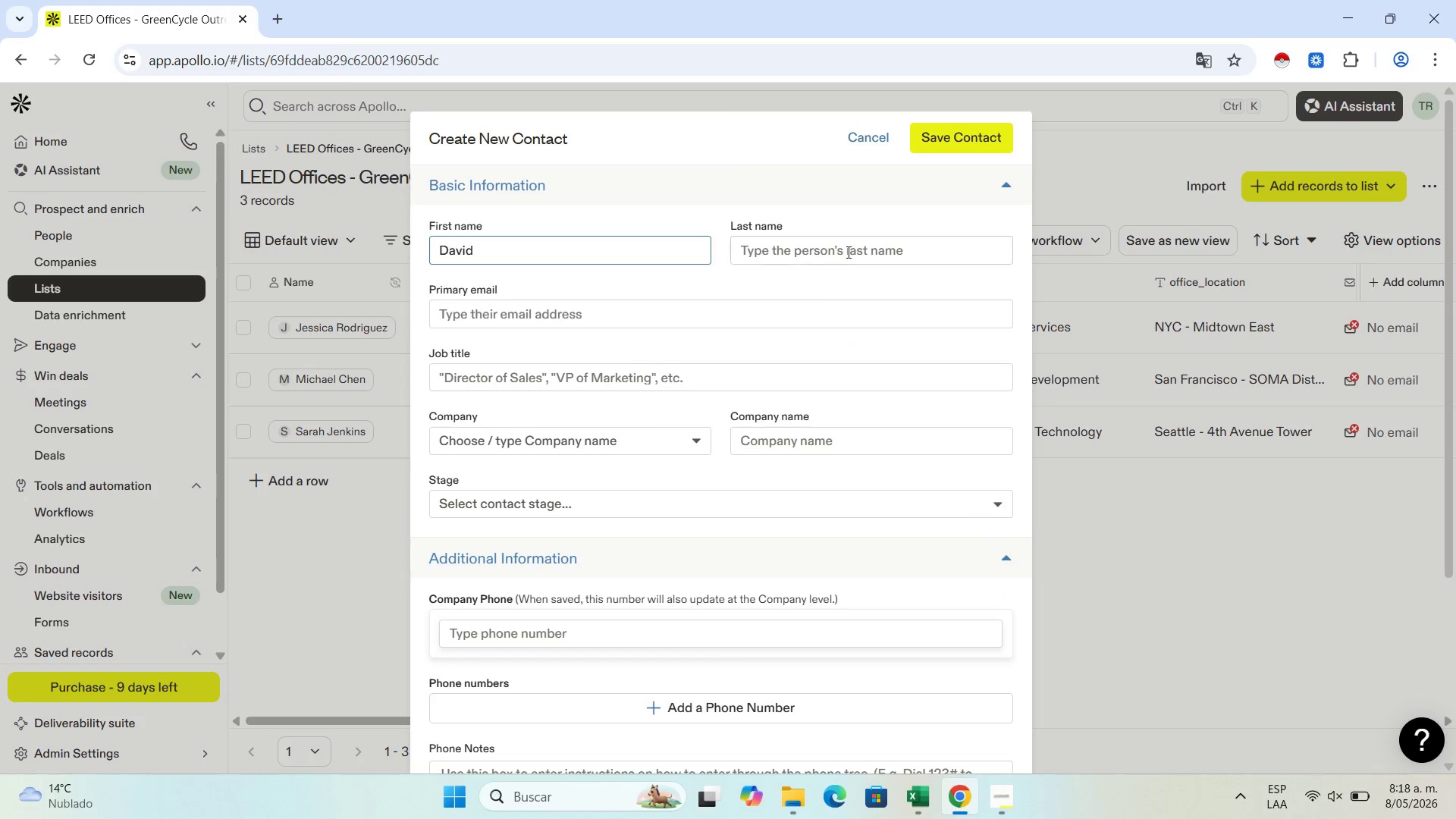 
key(Control+V)
 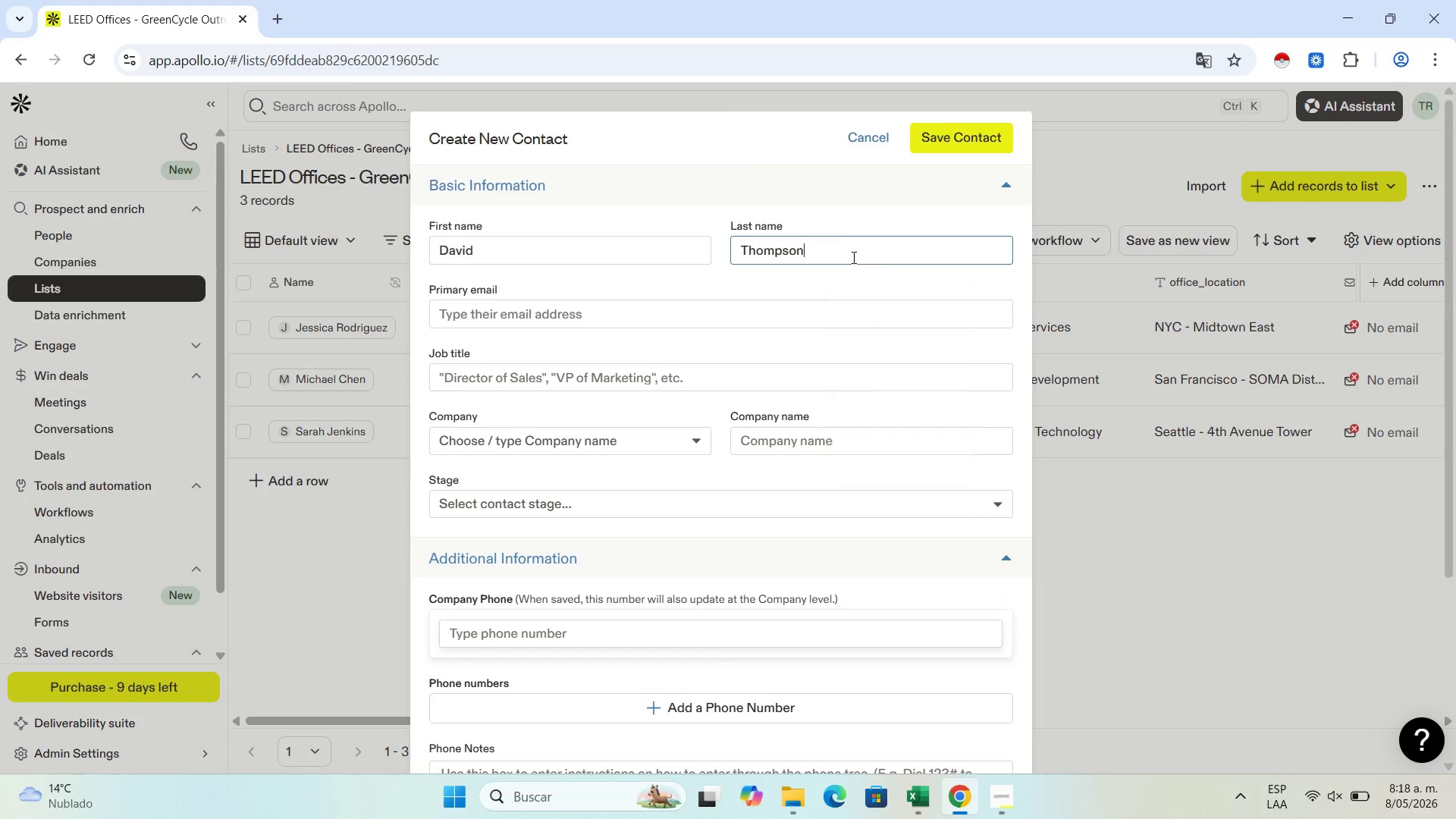 
left_click_drag(start_coordinate=[852, 257], to_coordinate=[845, 339])
 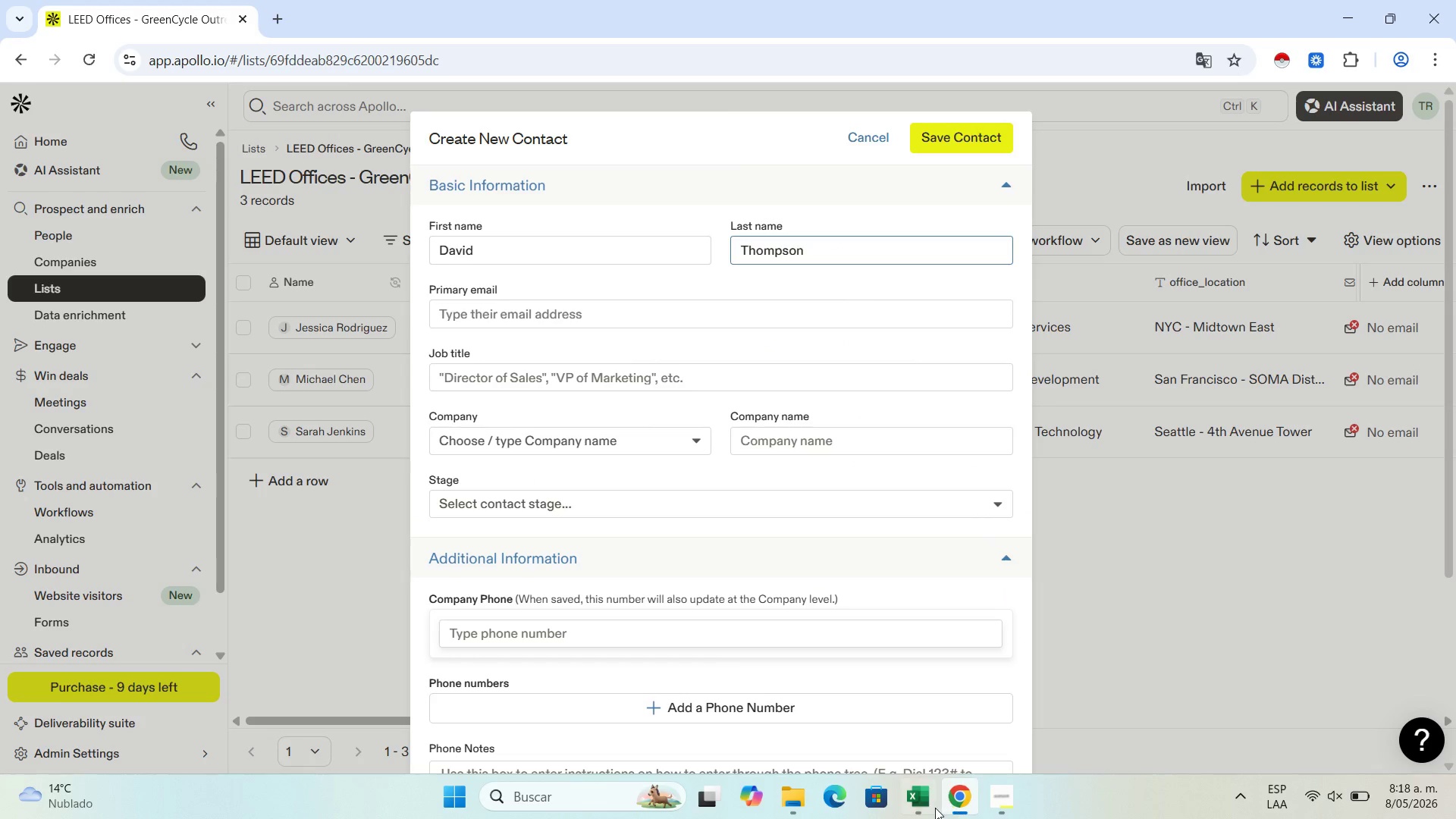 
left_click([935, 808])
 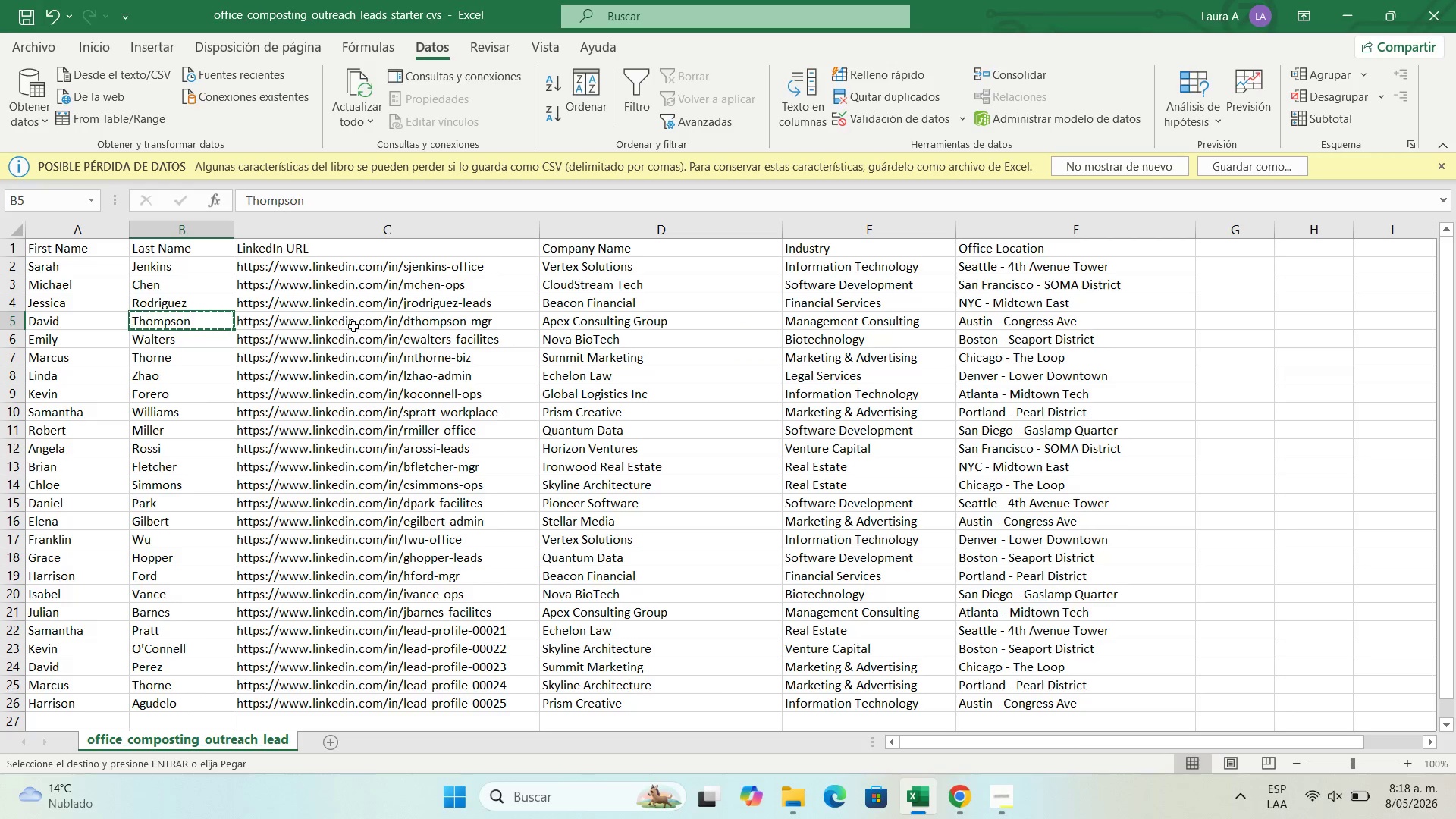 
left_click([353, 323])
 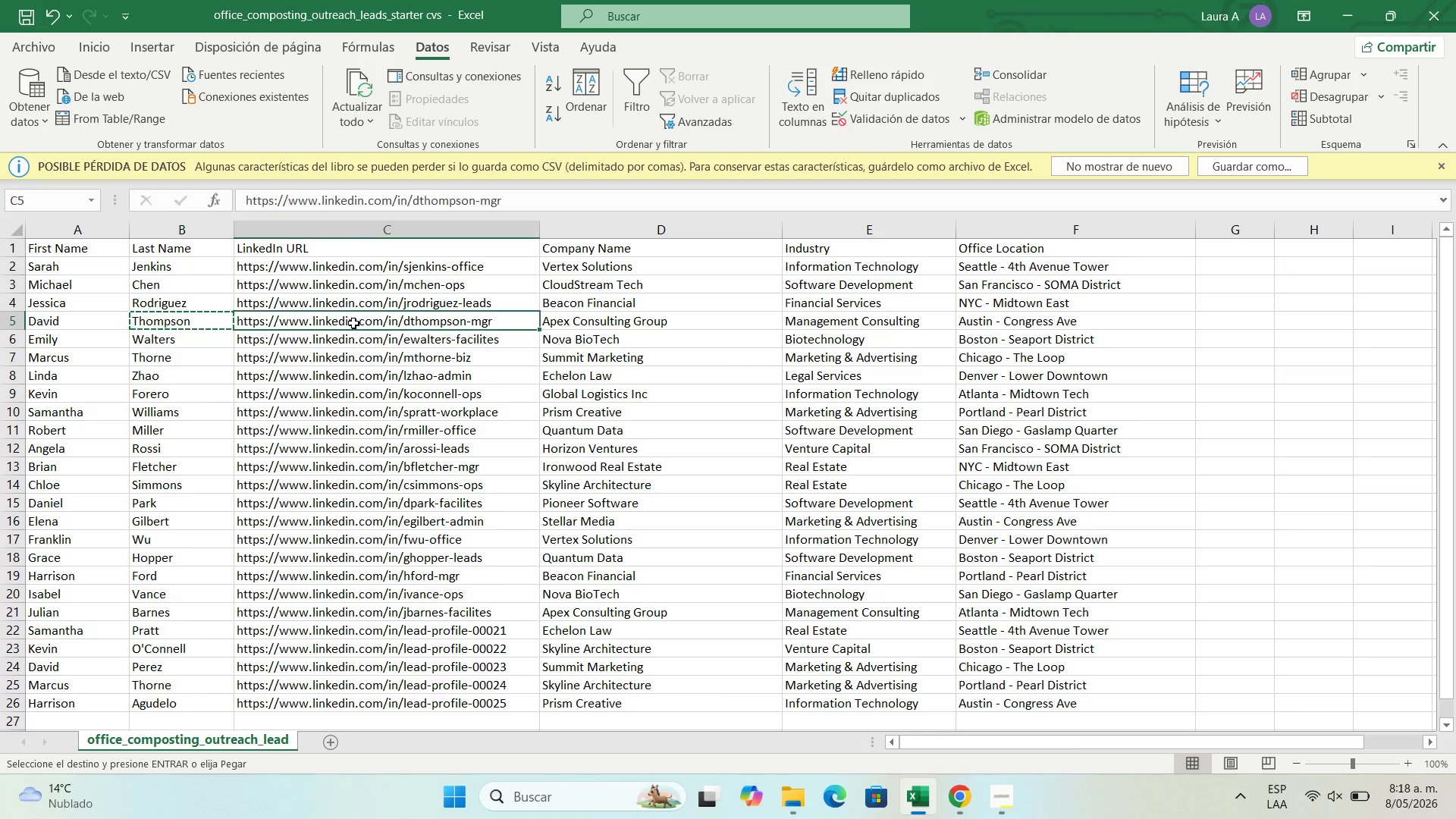 
key(Control+C)
 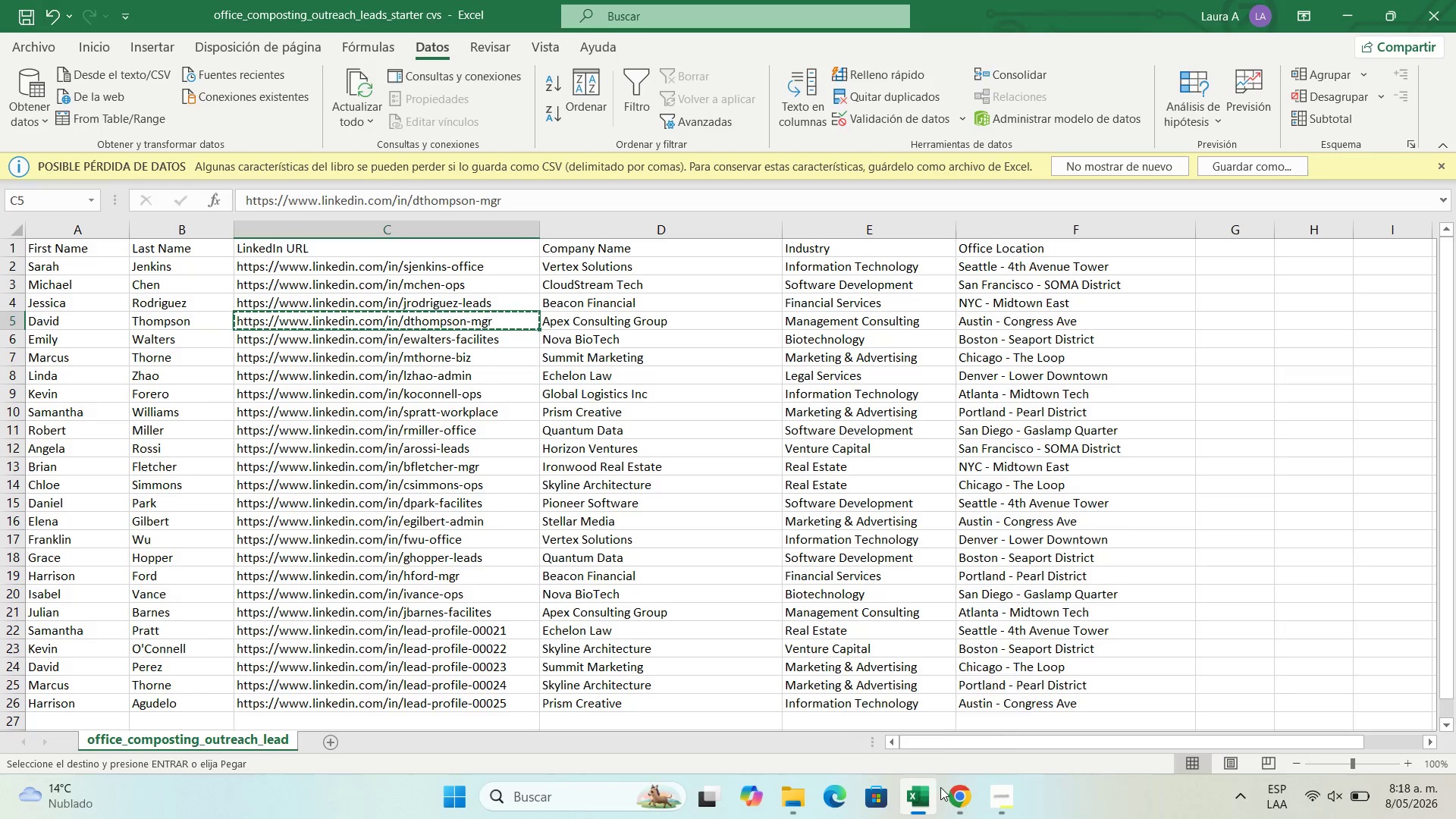 
left_click([949, 789])
 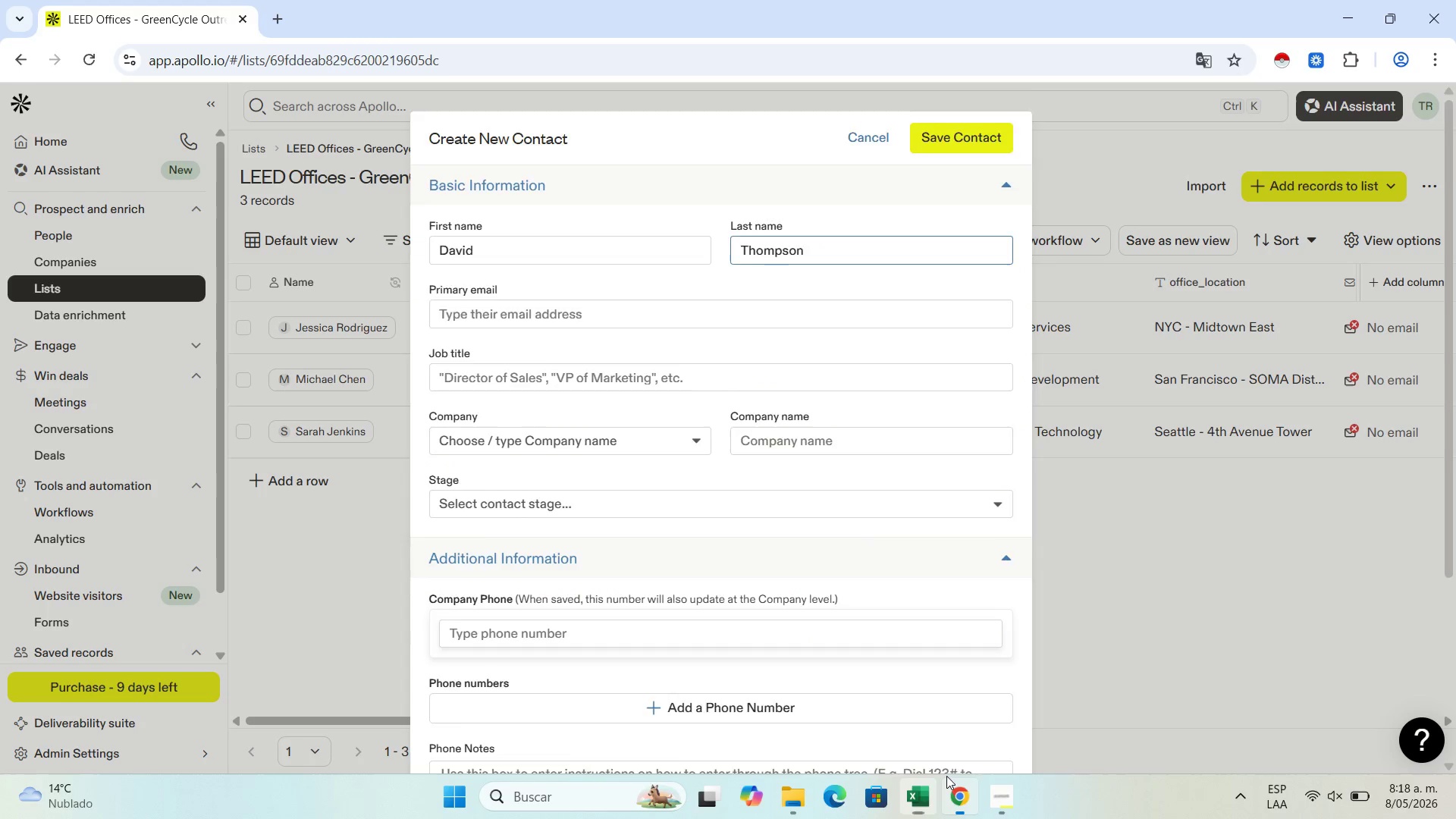 
scroll: coordinate [611, 420], scroll_direction: down, amount: 2.0
 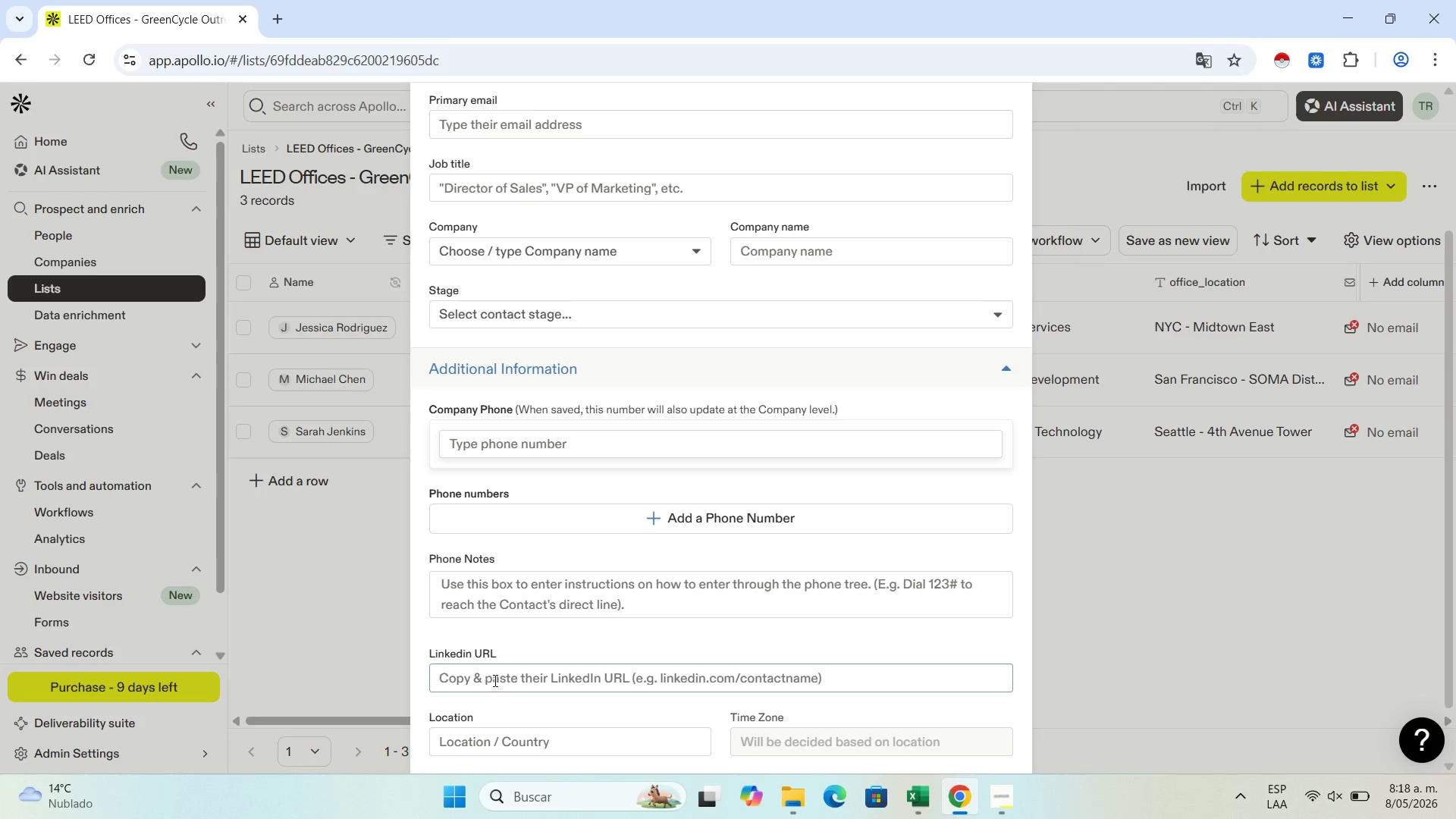 
left_click([494, 679])
 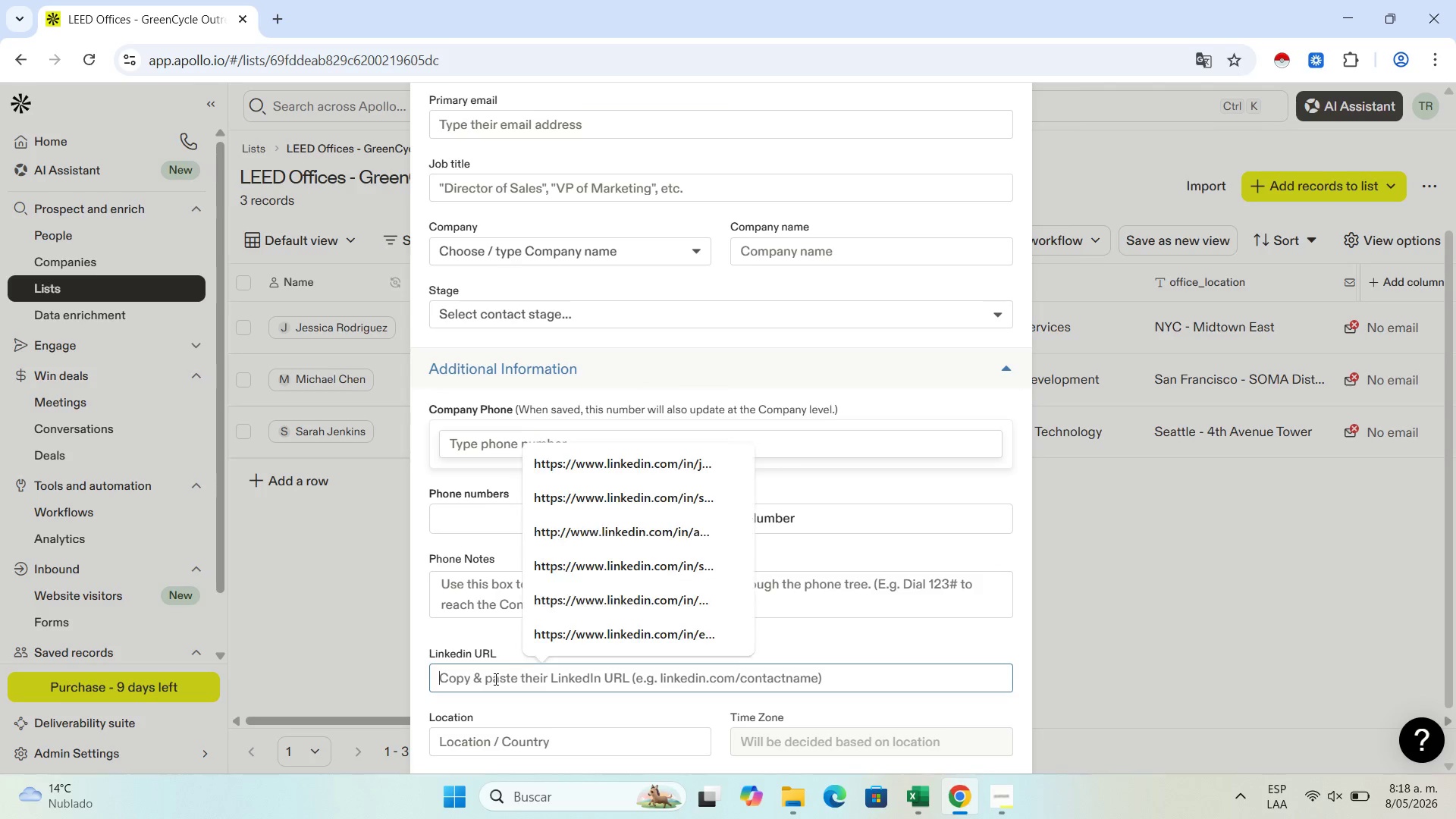 
key(Control+V)
 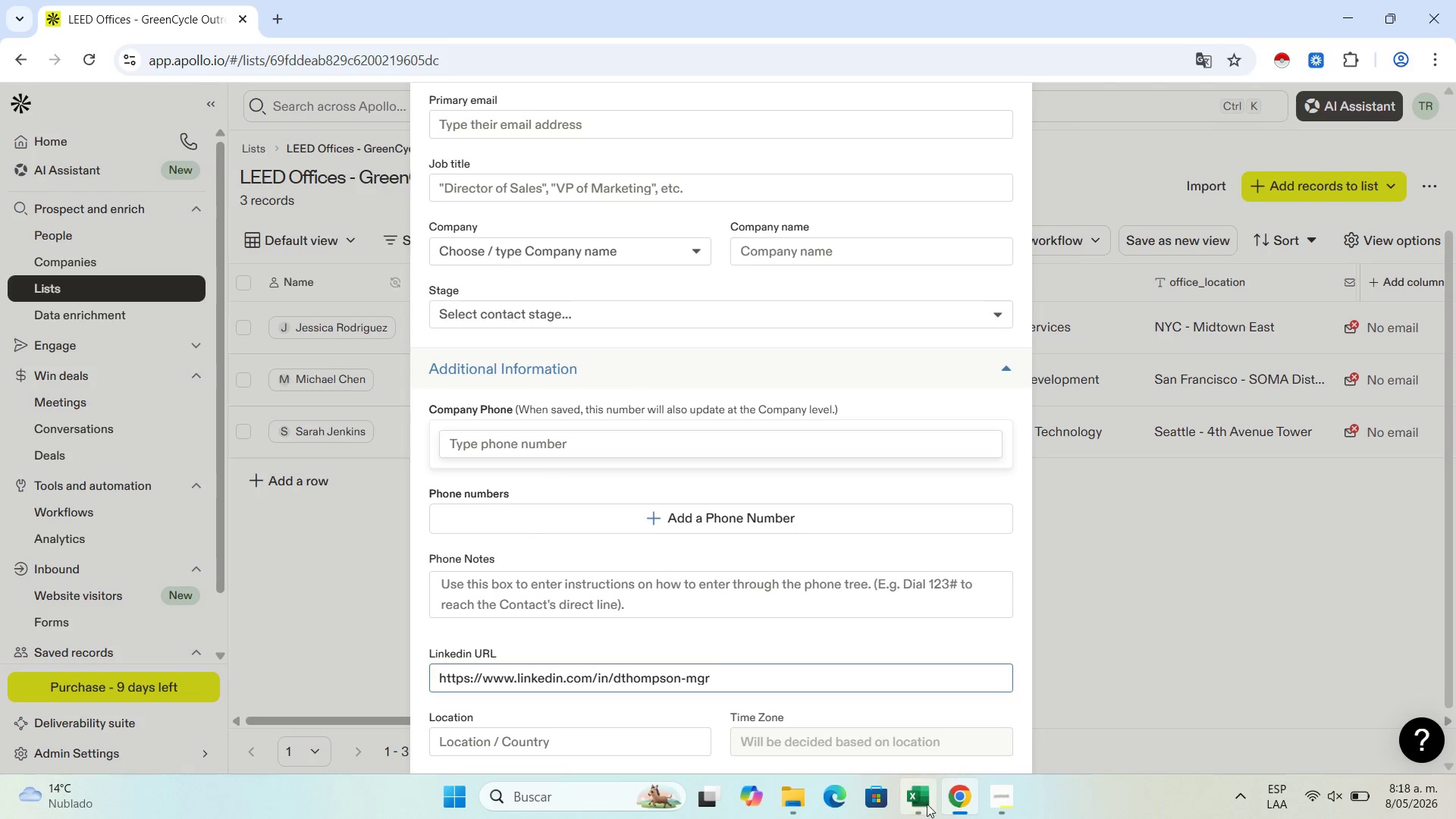 
left_click([918, 806])
 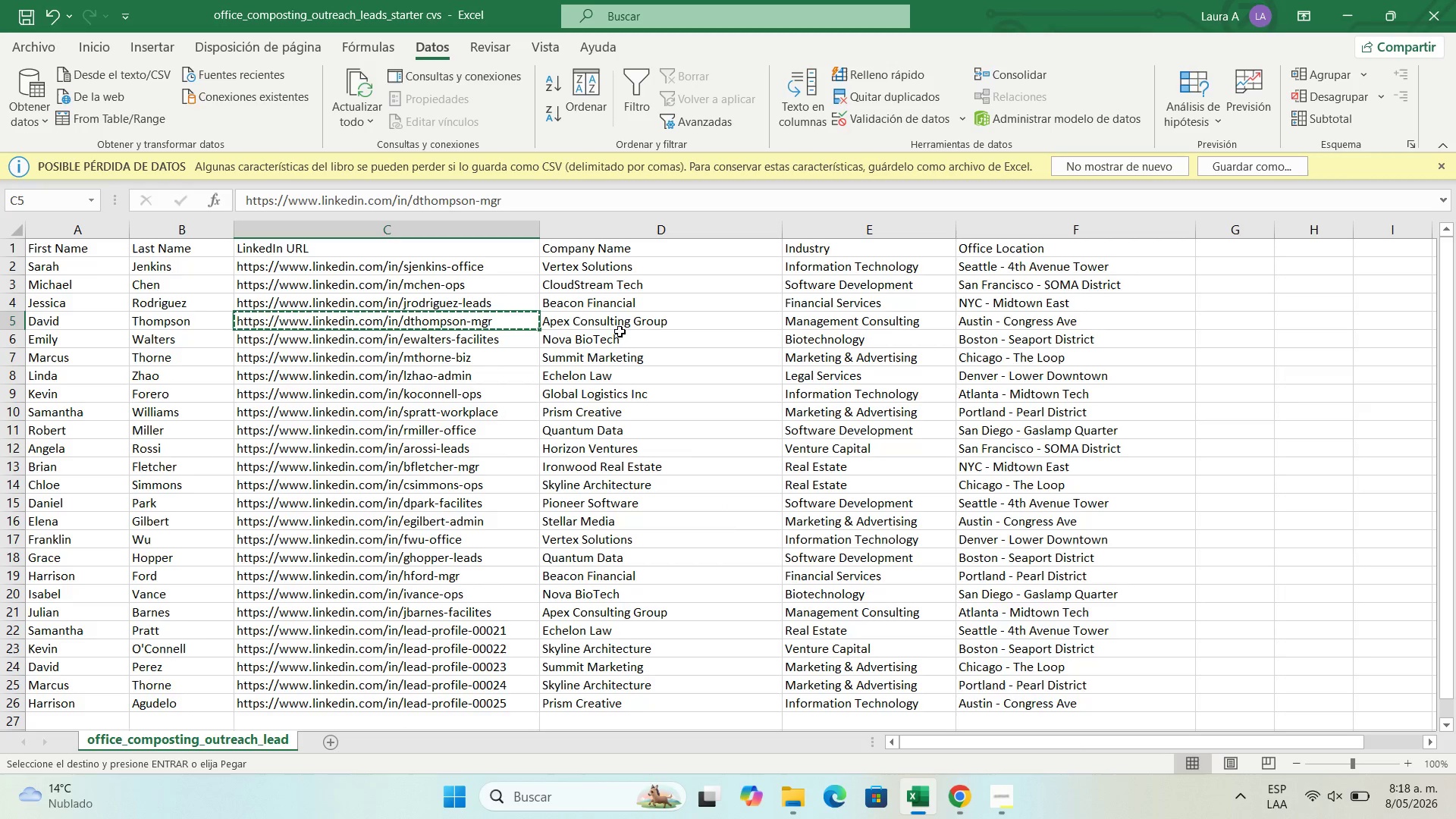 
left_click([620, 318])
 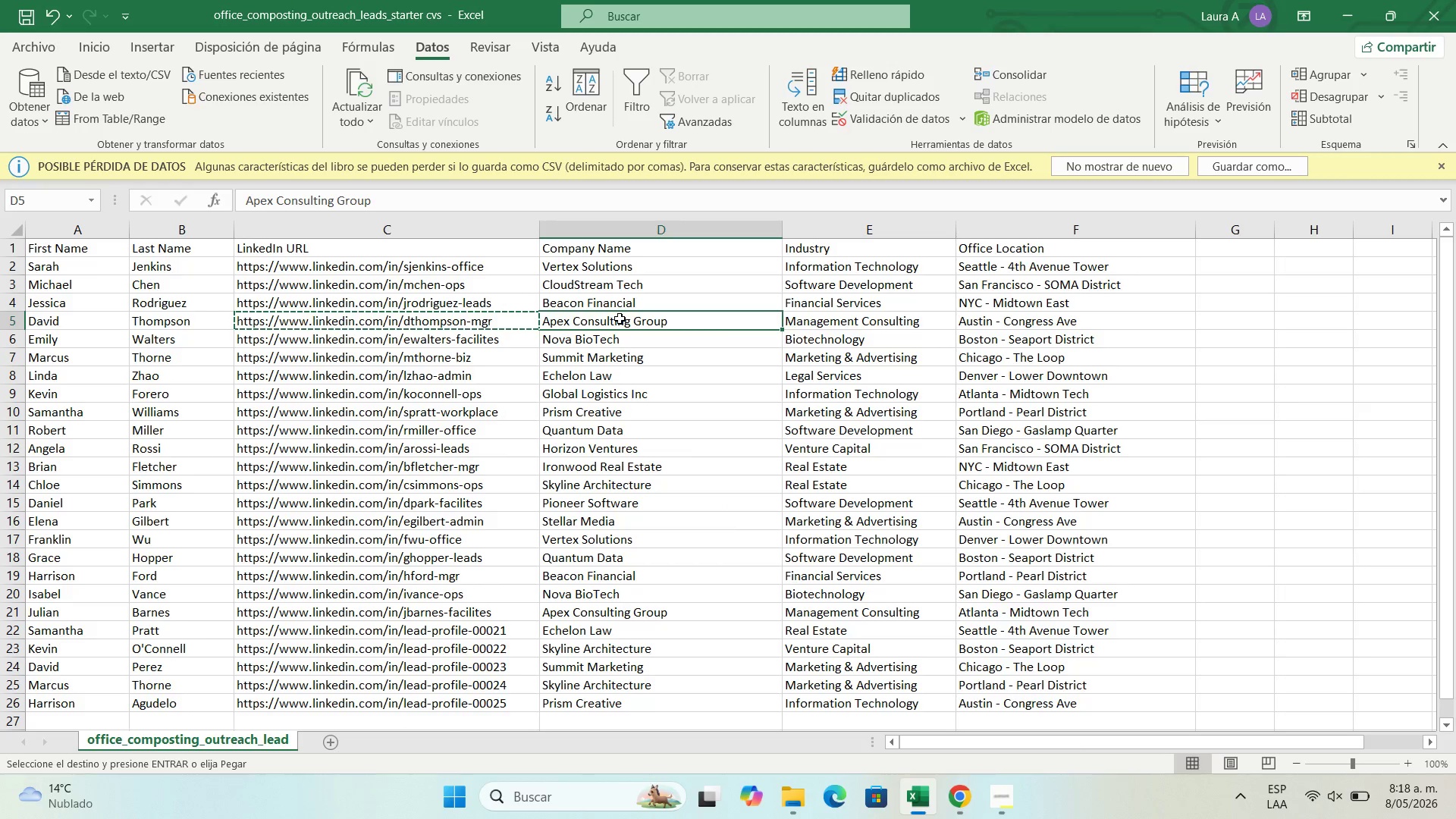 
key(Control+C)
 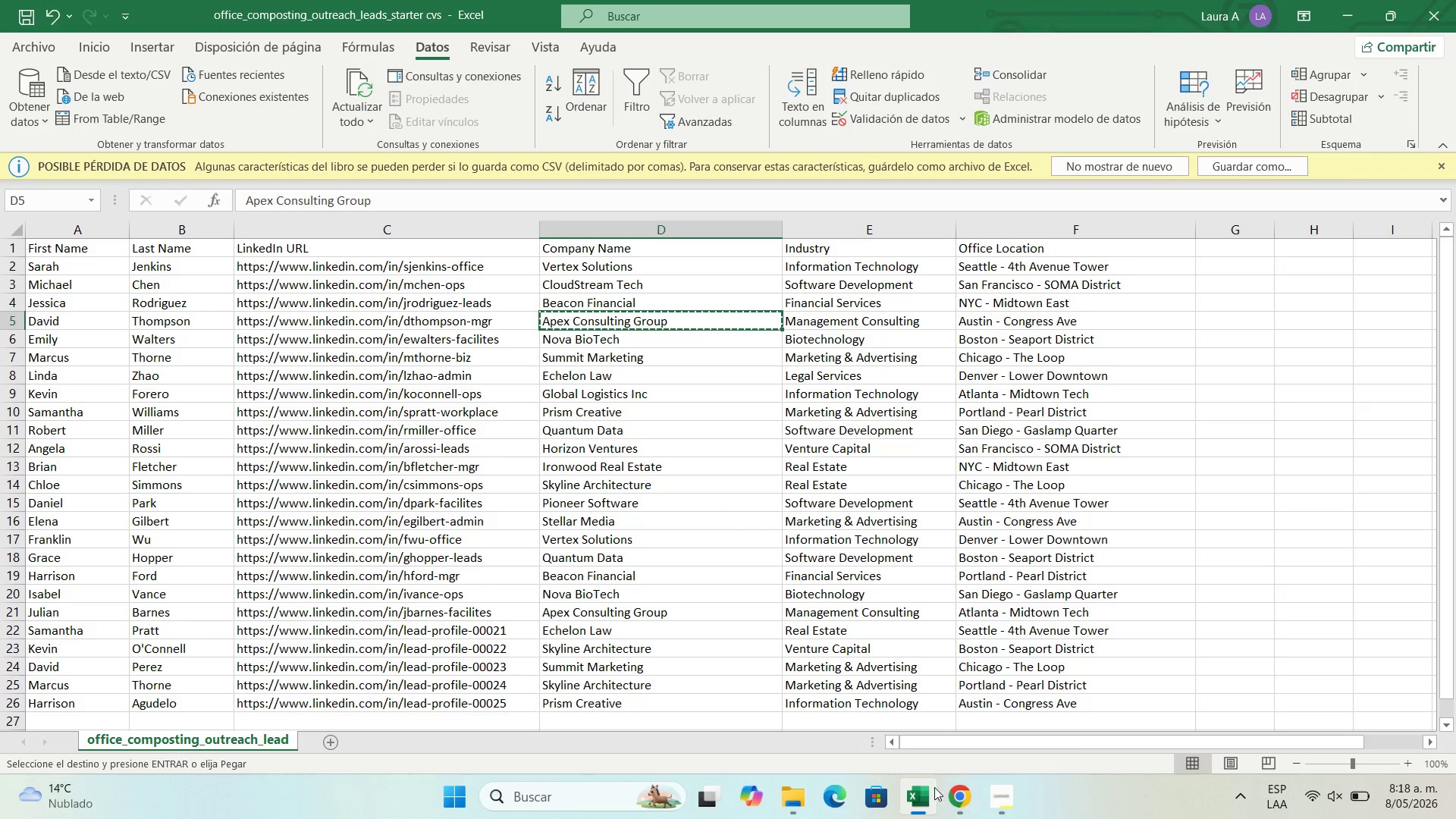 
left_click([954, 793])
 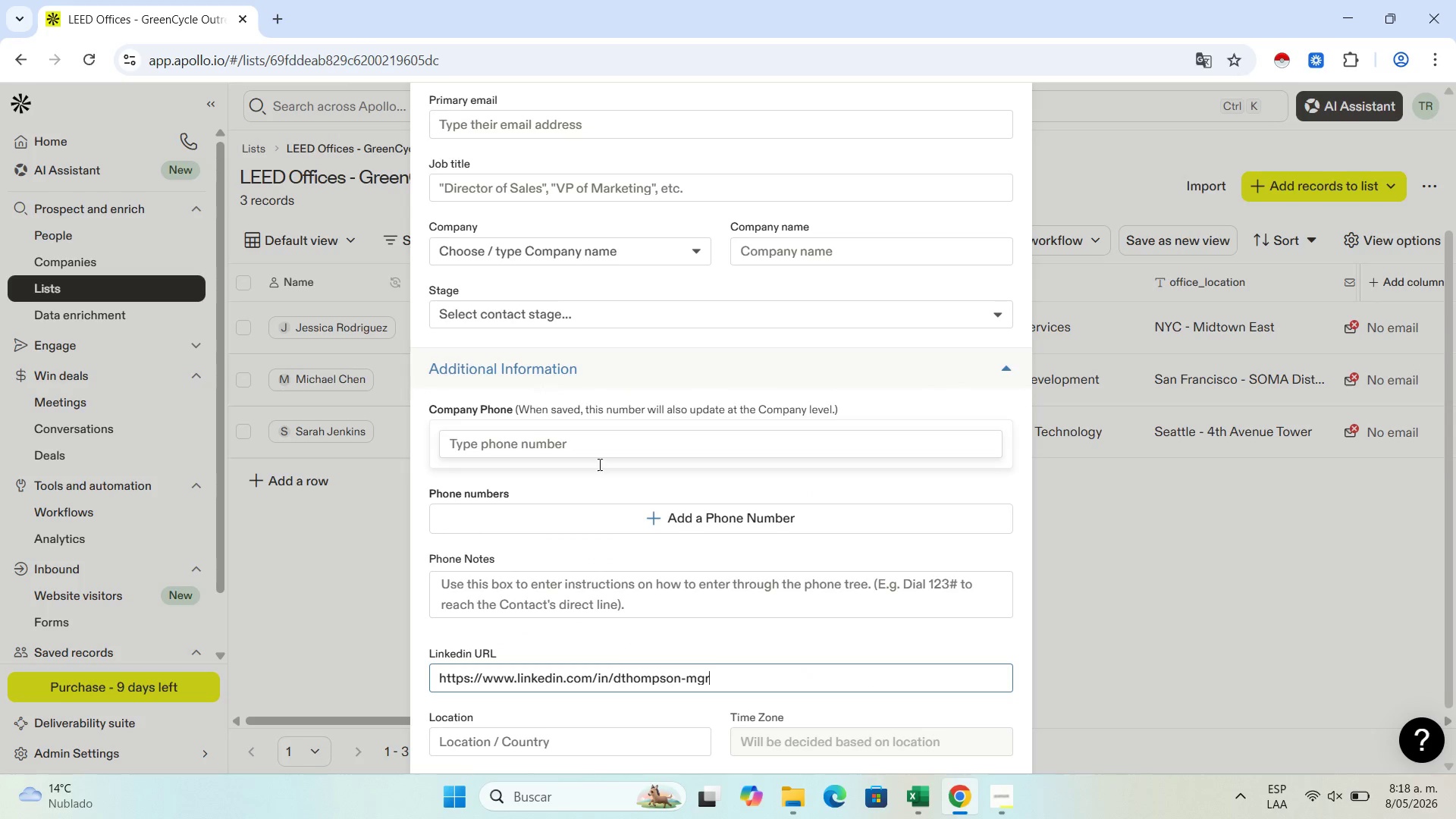 
scroll: coordinate [644, 513], scroll_direction: down, amount: 2.0
 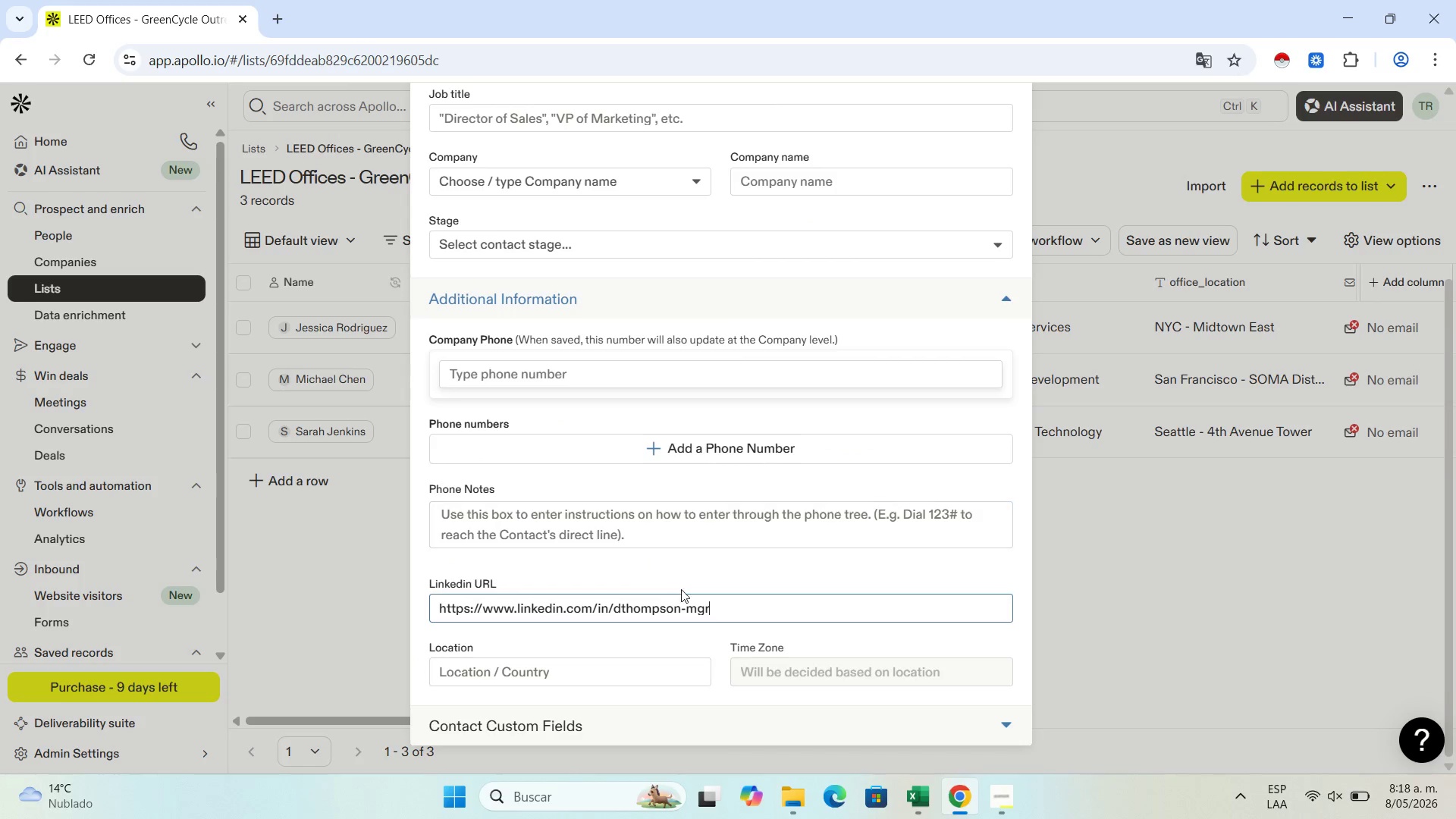 
scroll: coordinate [695, 561], scroll_direction: up, amount: 3.0
 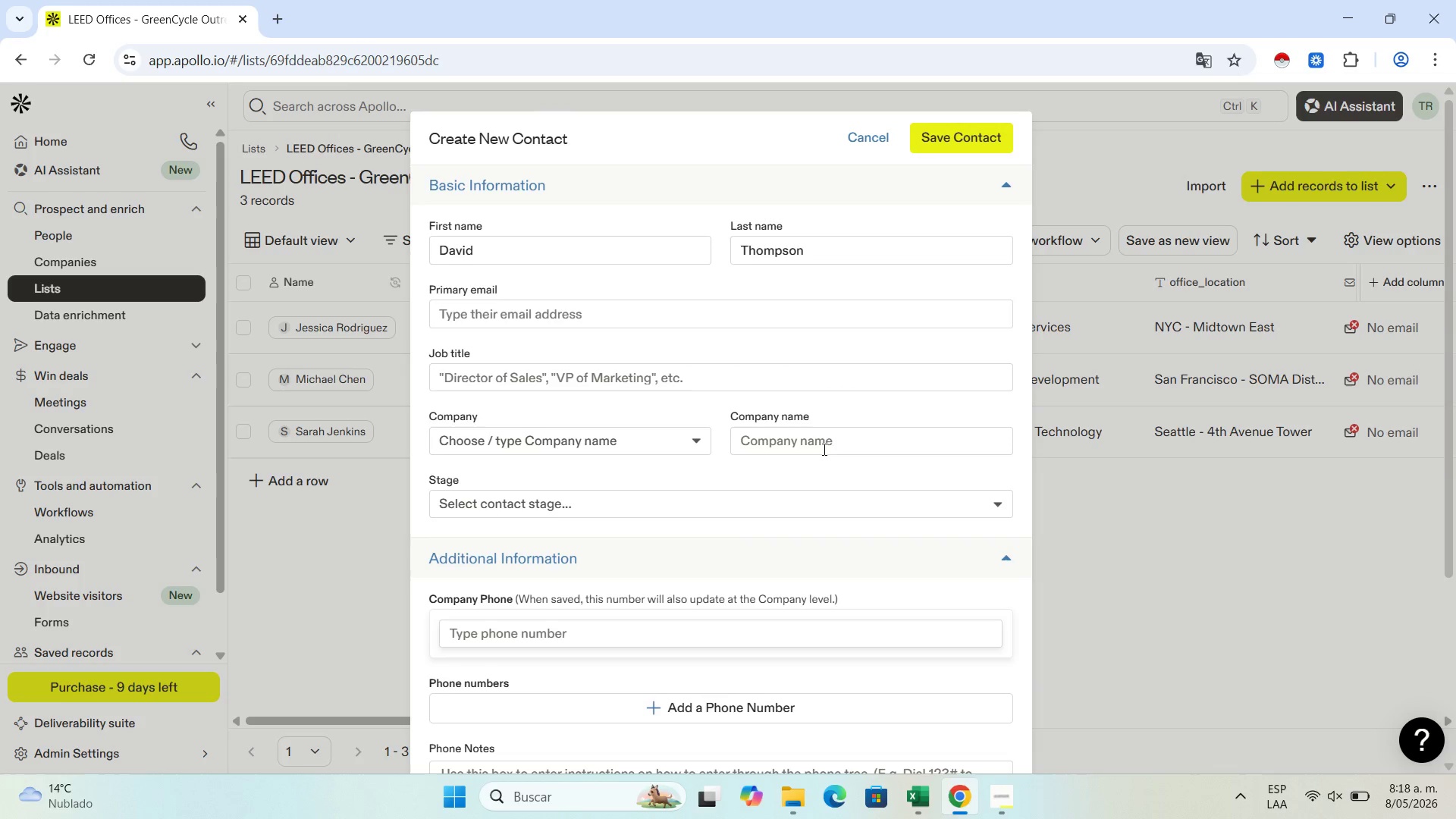 
left_click([823, 446])
 